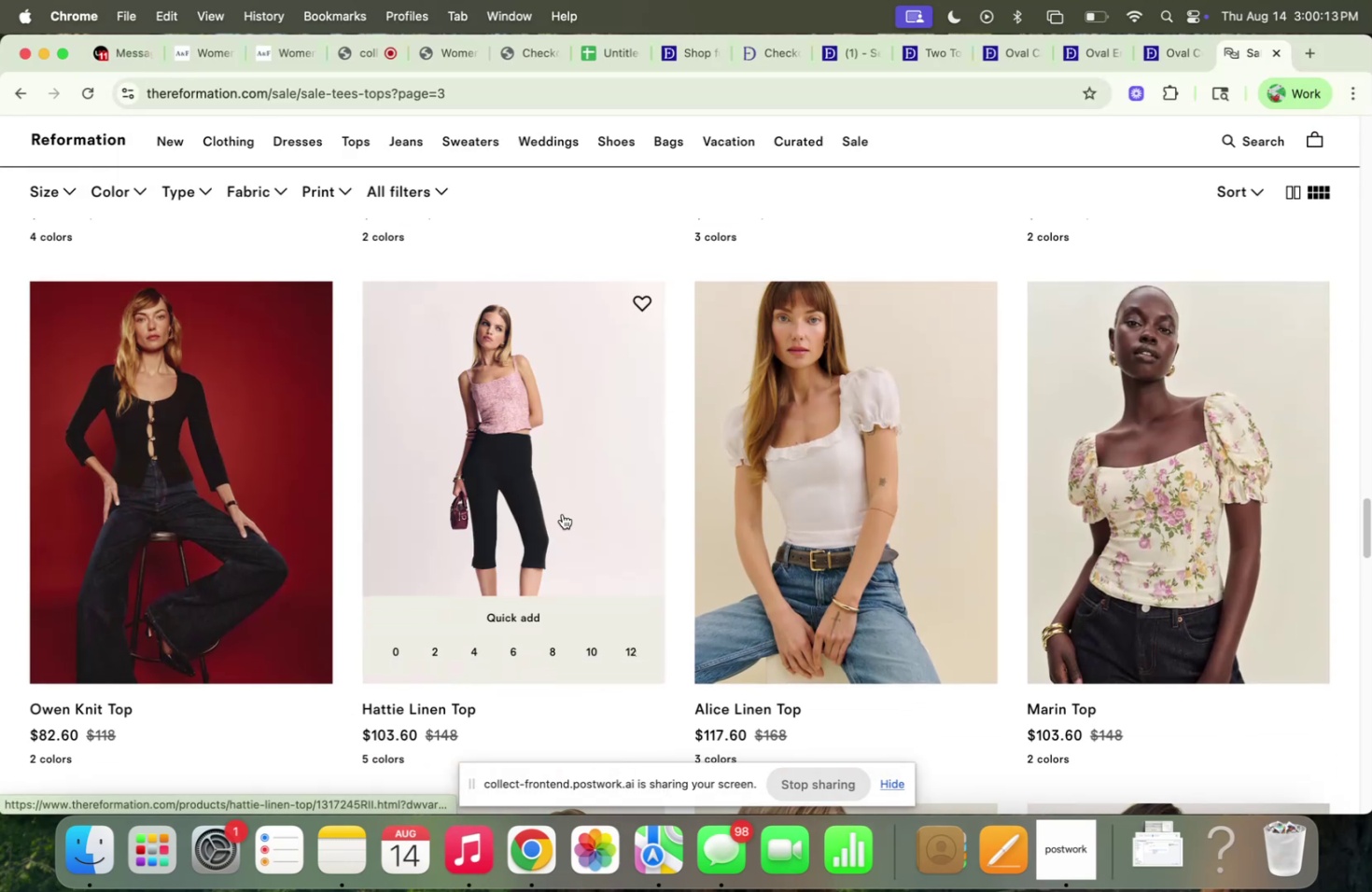 
right_click([562, 513])
 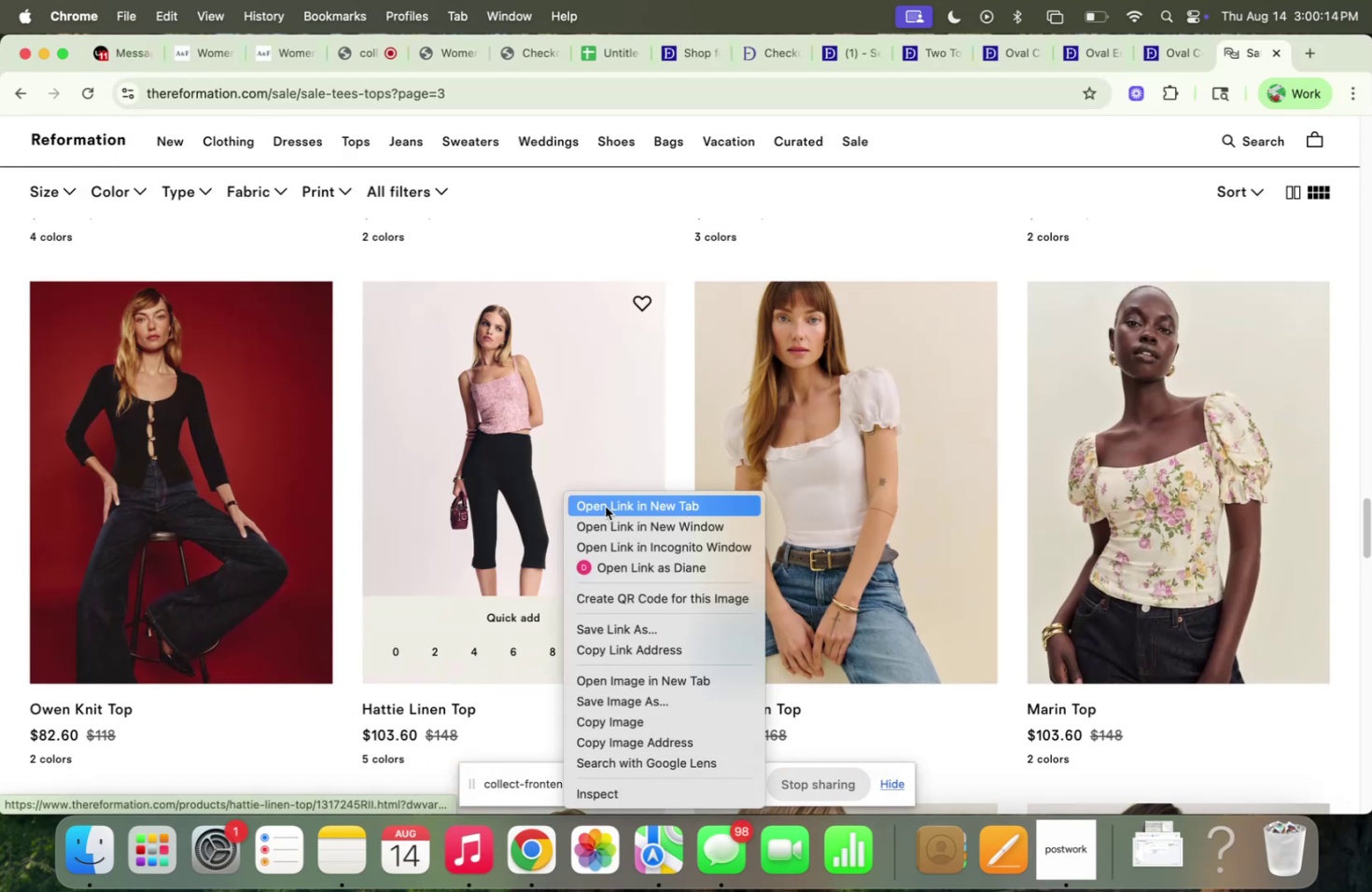 
left_click([605, 506])
 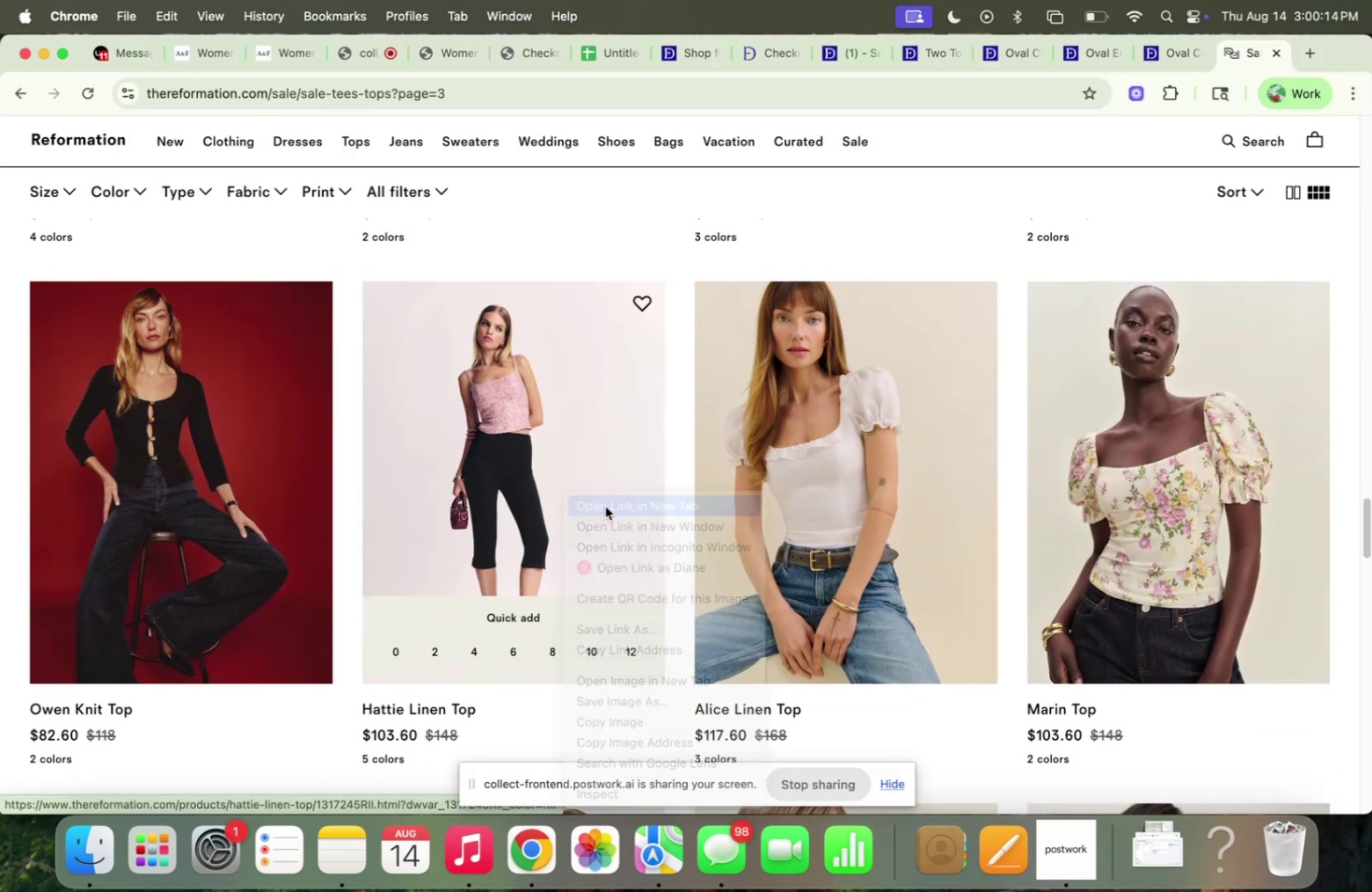 
scroll: coordinate [1361, 461], scroll_direction: down, amount: 25.0
 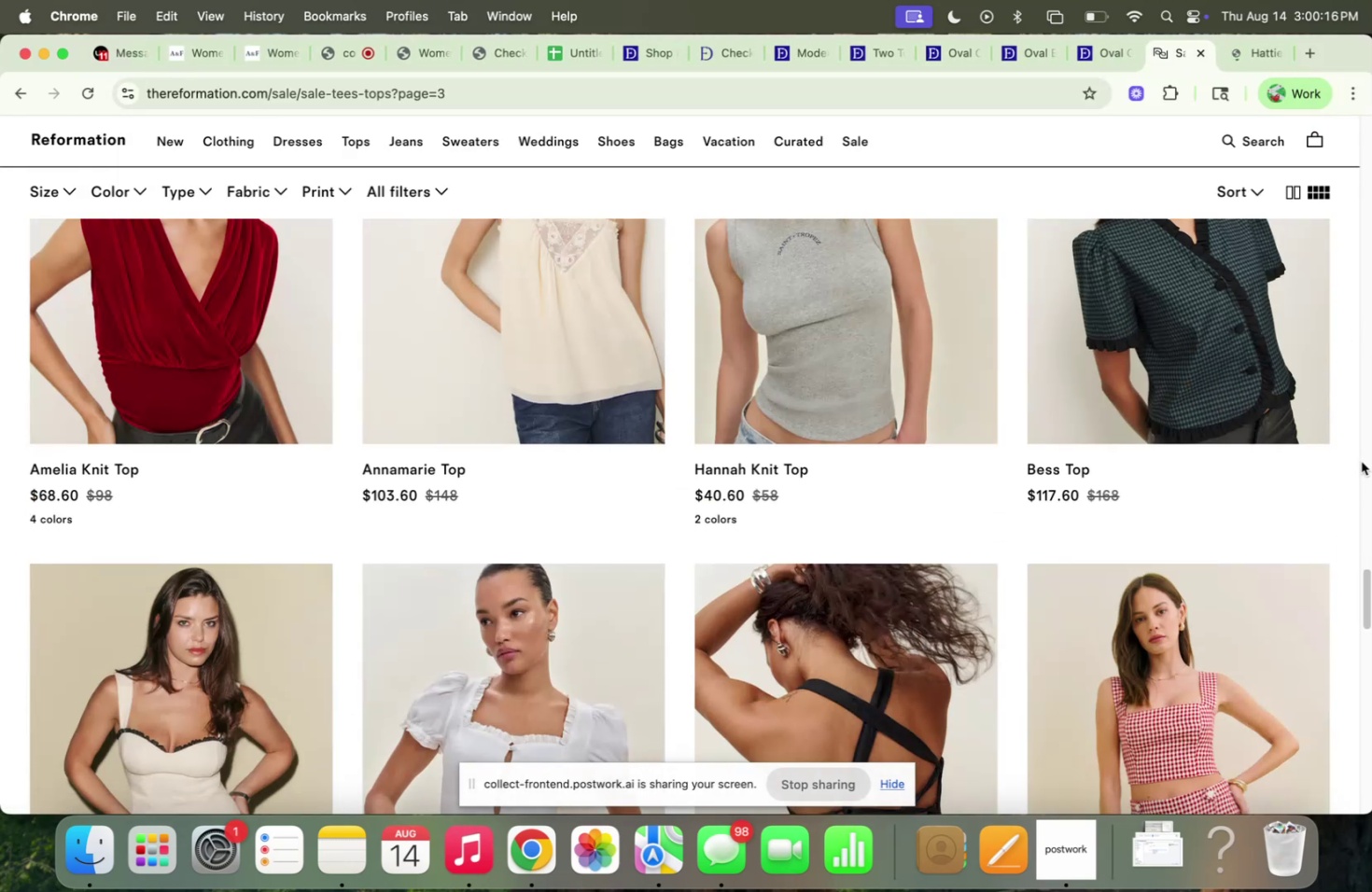 
scroll: coordinate [1360, 461], scroll_direction: up, amount: 5.0
 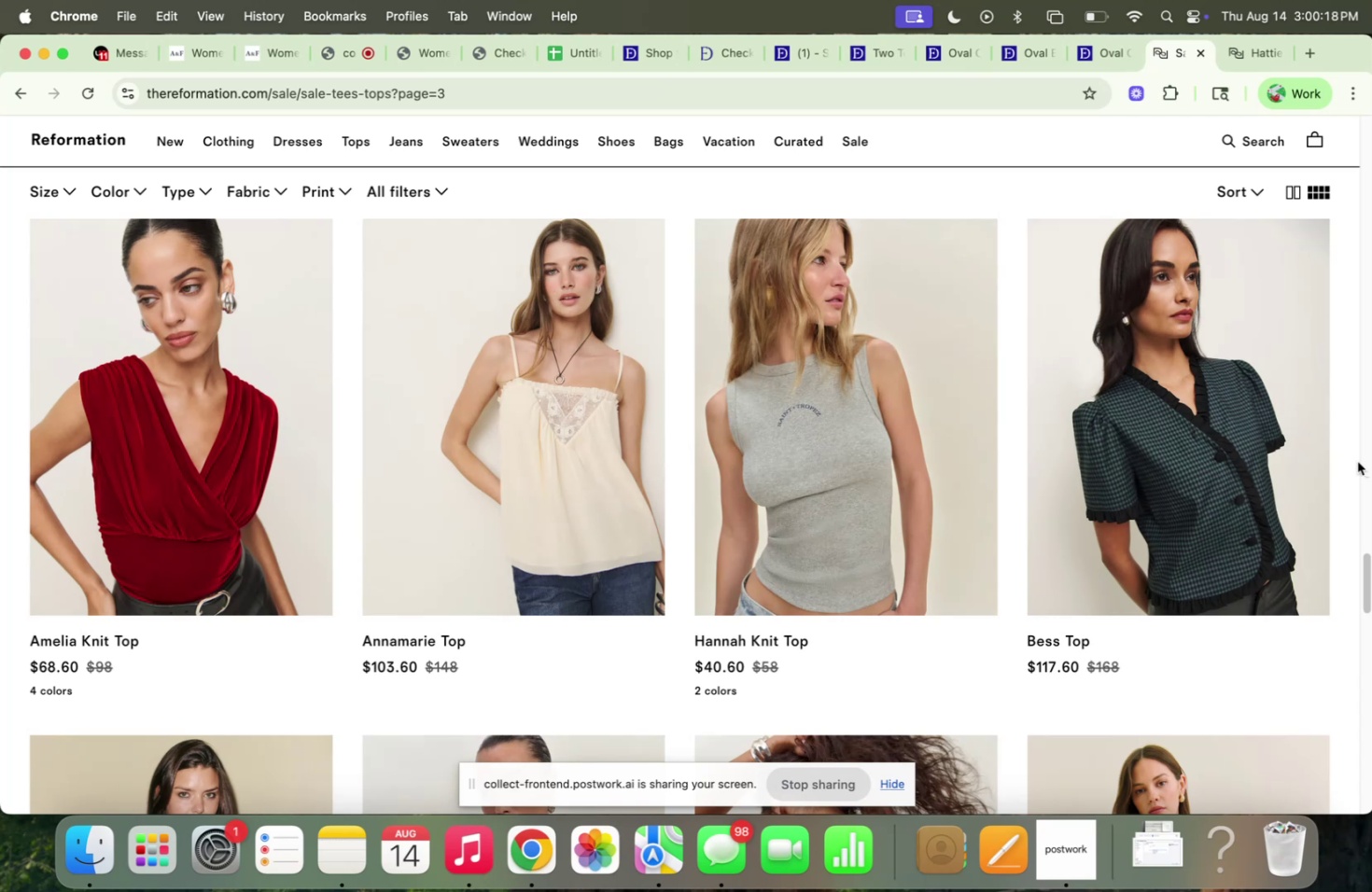 
scroll: coordinate [1356, 453], scroll_direction: down, amount: 26.0
 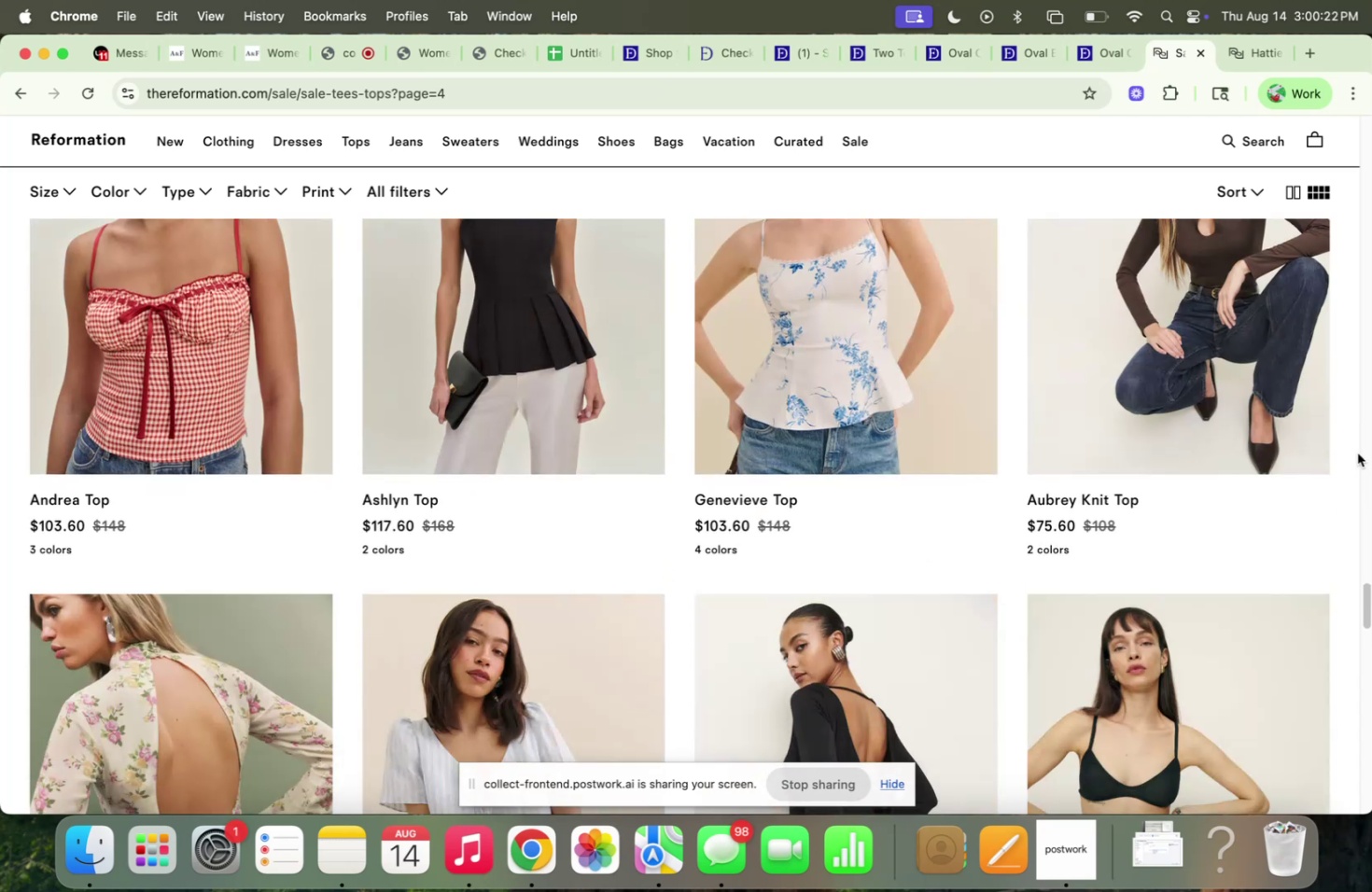 
scroll: coordinate [1356, 433], scroll_direction: up, amount: 4.0
 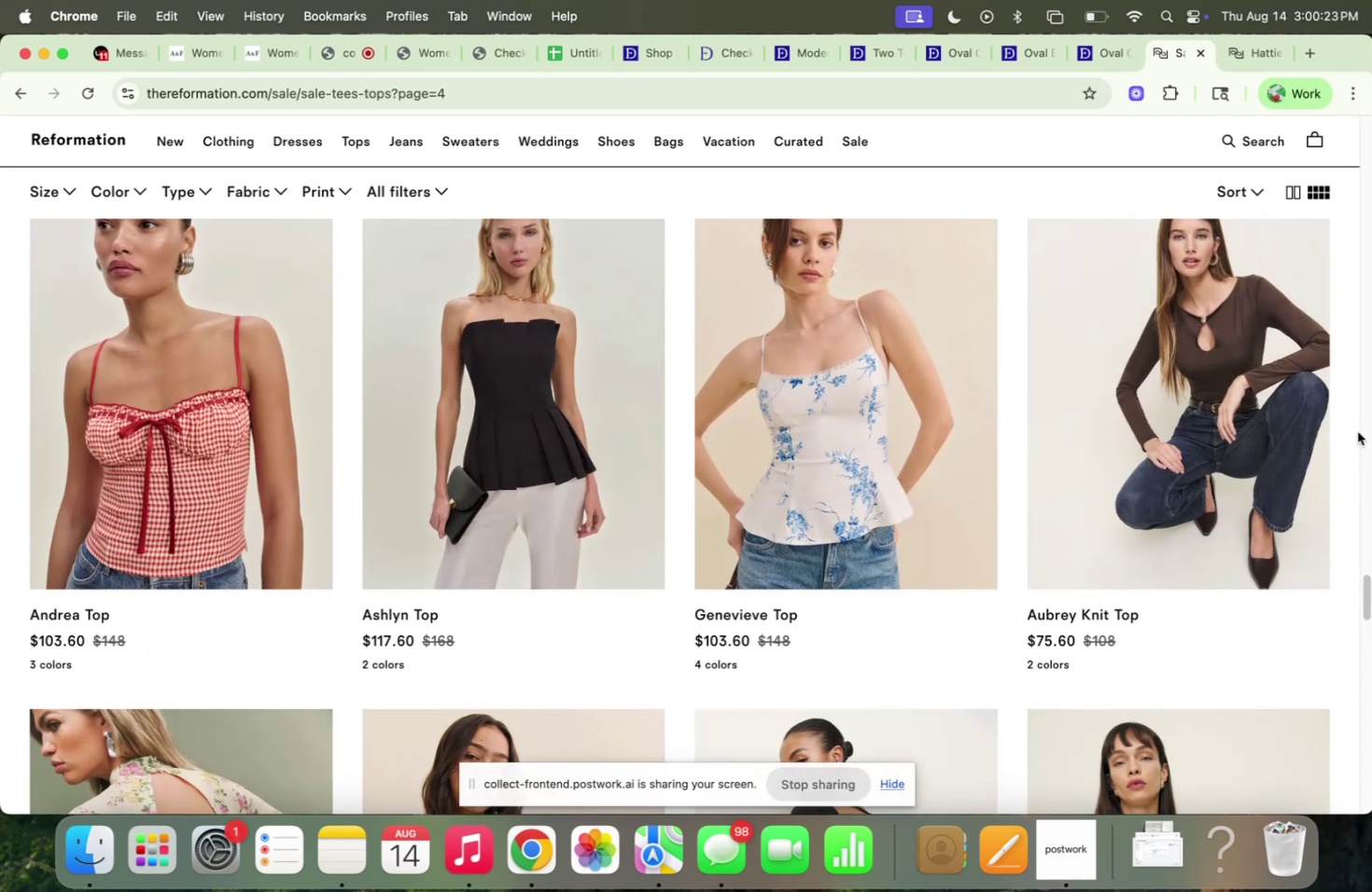 
scroll: coordinate [1354, 430], scroll_direction: down, amount: 57.0
 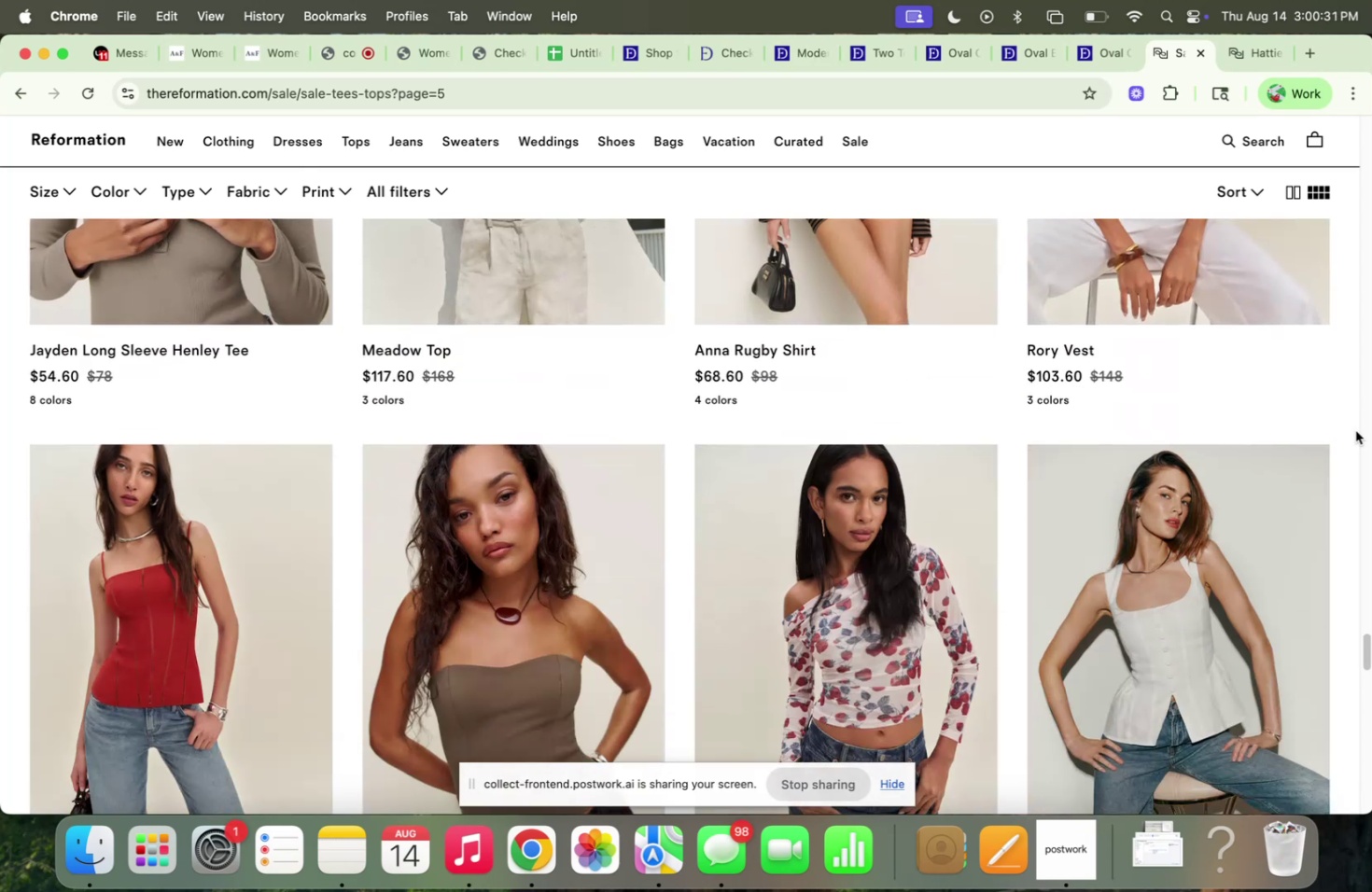 
scroll: coordinate [1354, 430], scroll_direction: down, amount: 20.0
 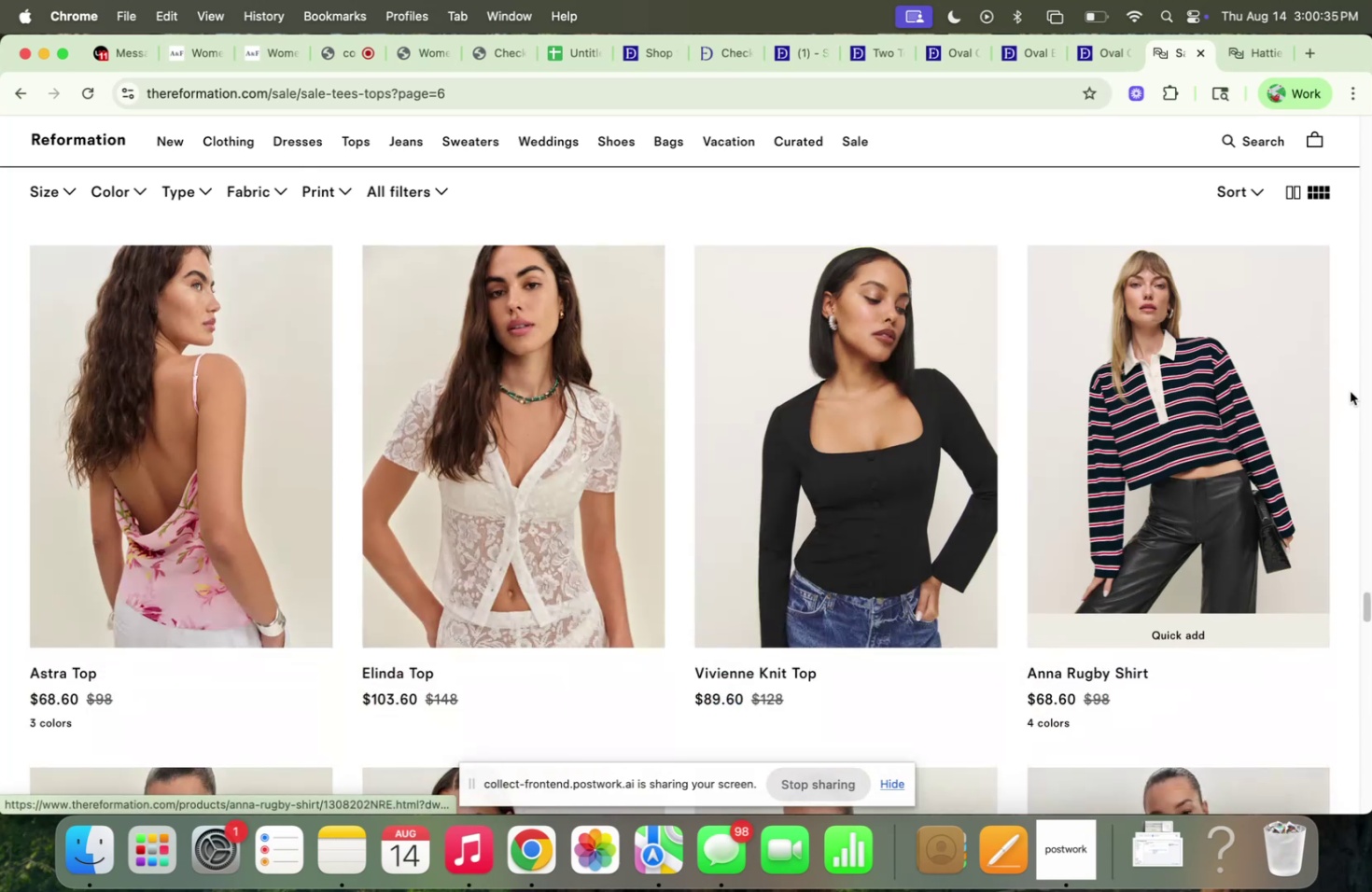 
right_click([1252, 387])
 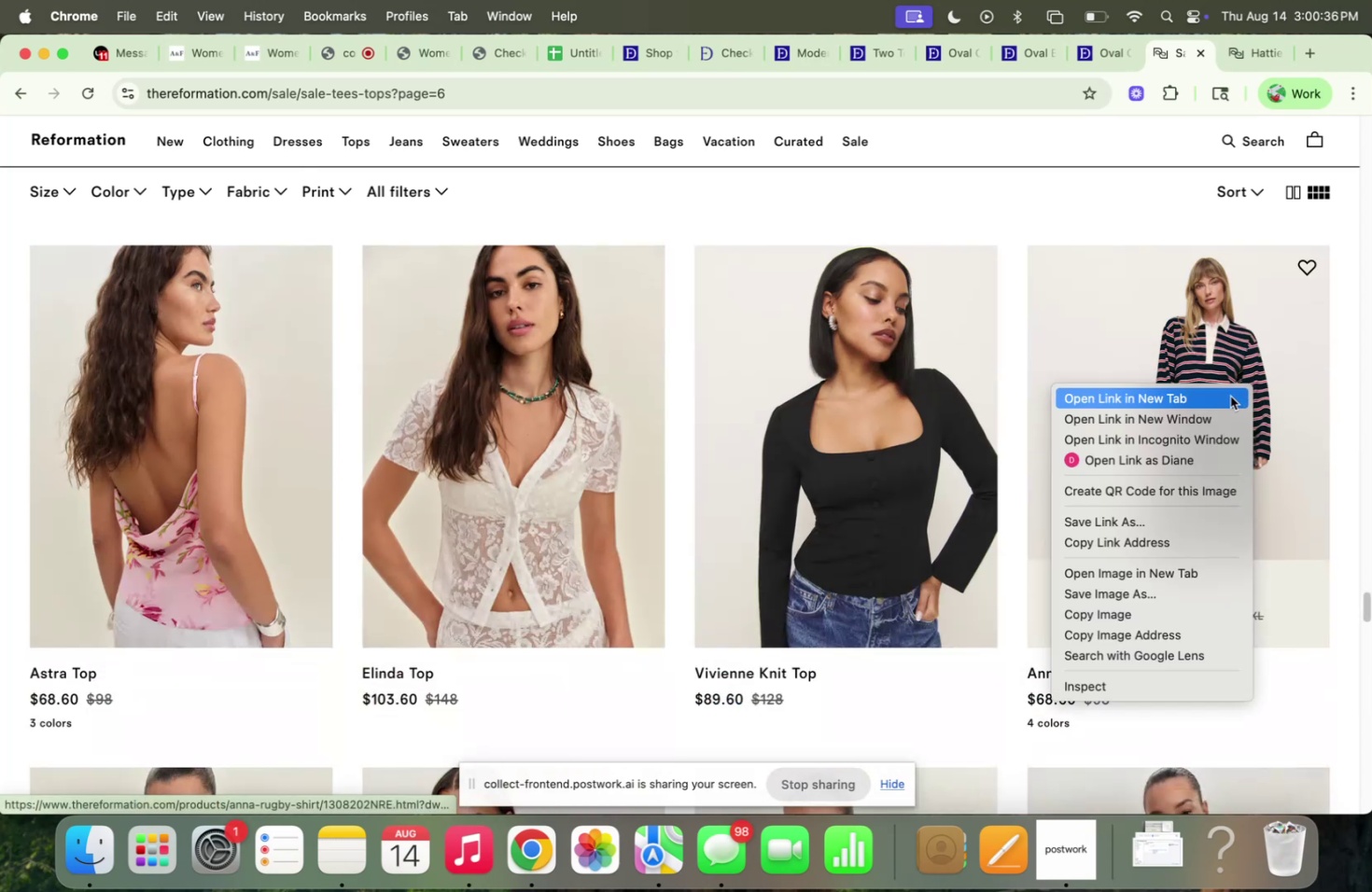 
left_click([1228, 395])
 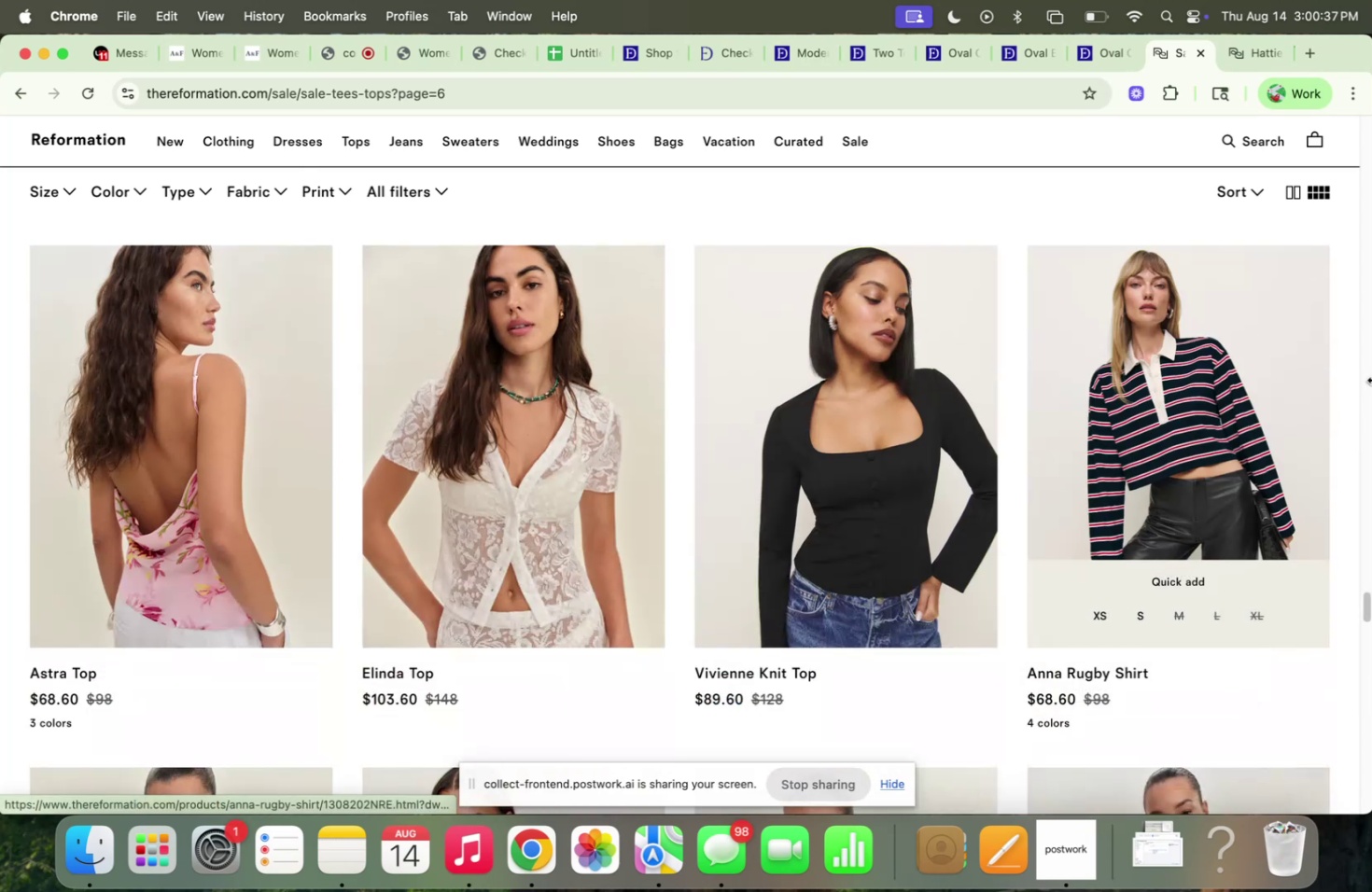 
scroll: coordinate [1370, 483], scroll_direction: down, amount: 48.0
 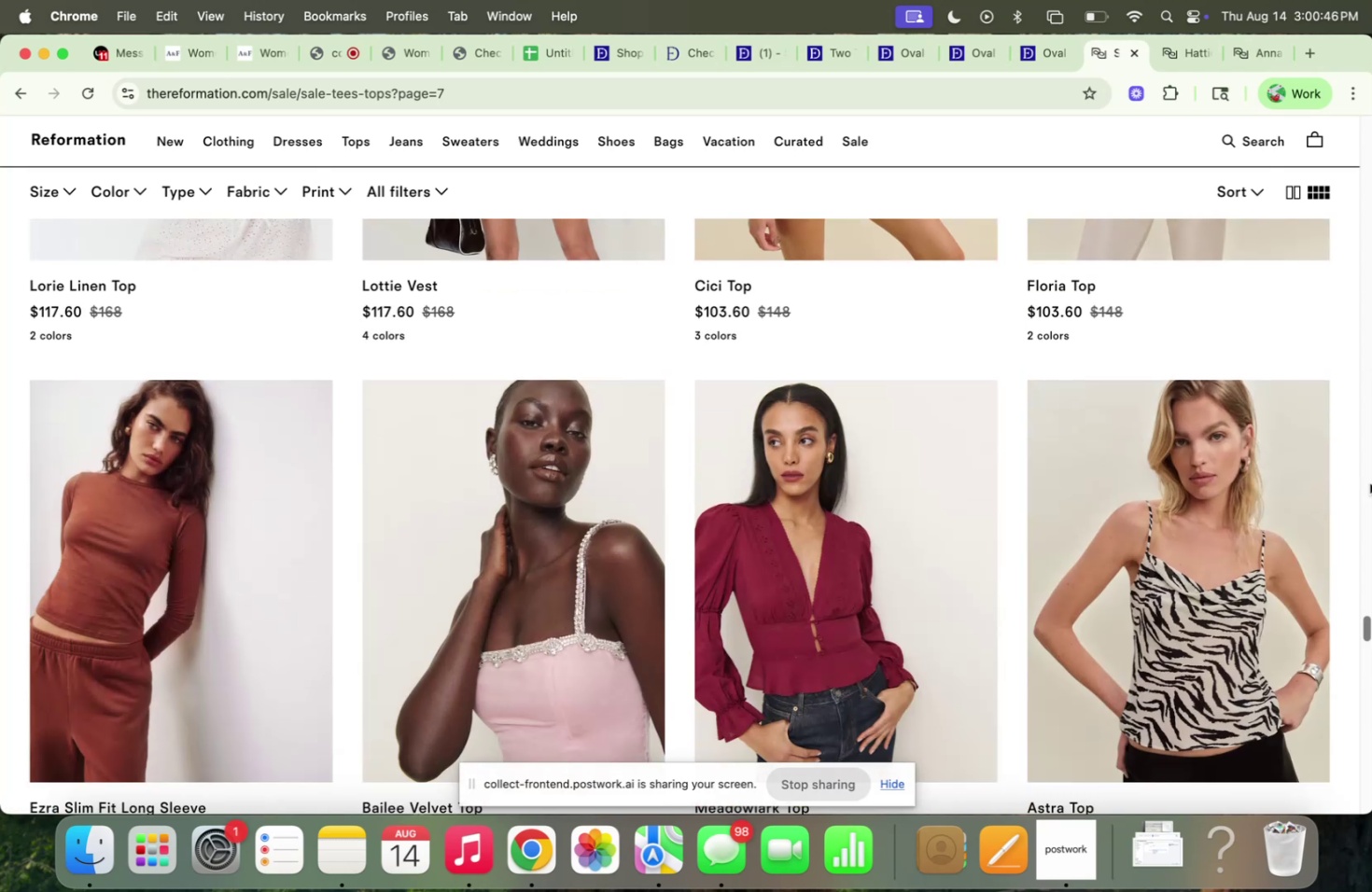 
scroll: coordinate [1368, 482], scroll_direction: up, amount: 27.0
 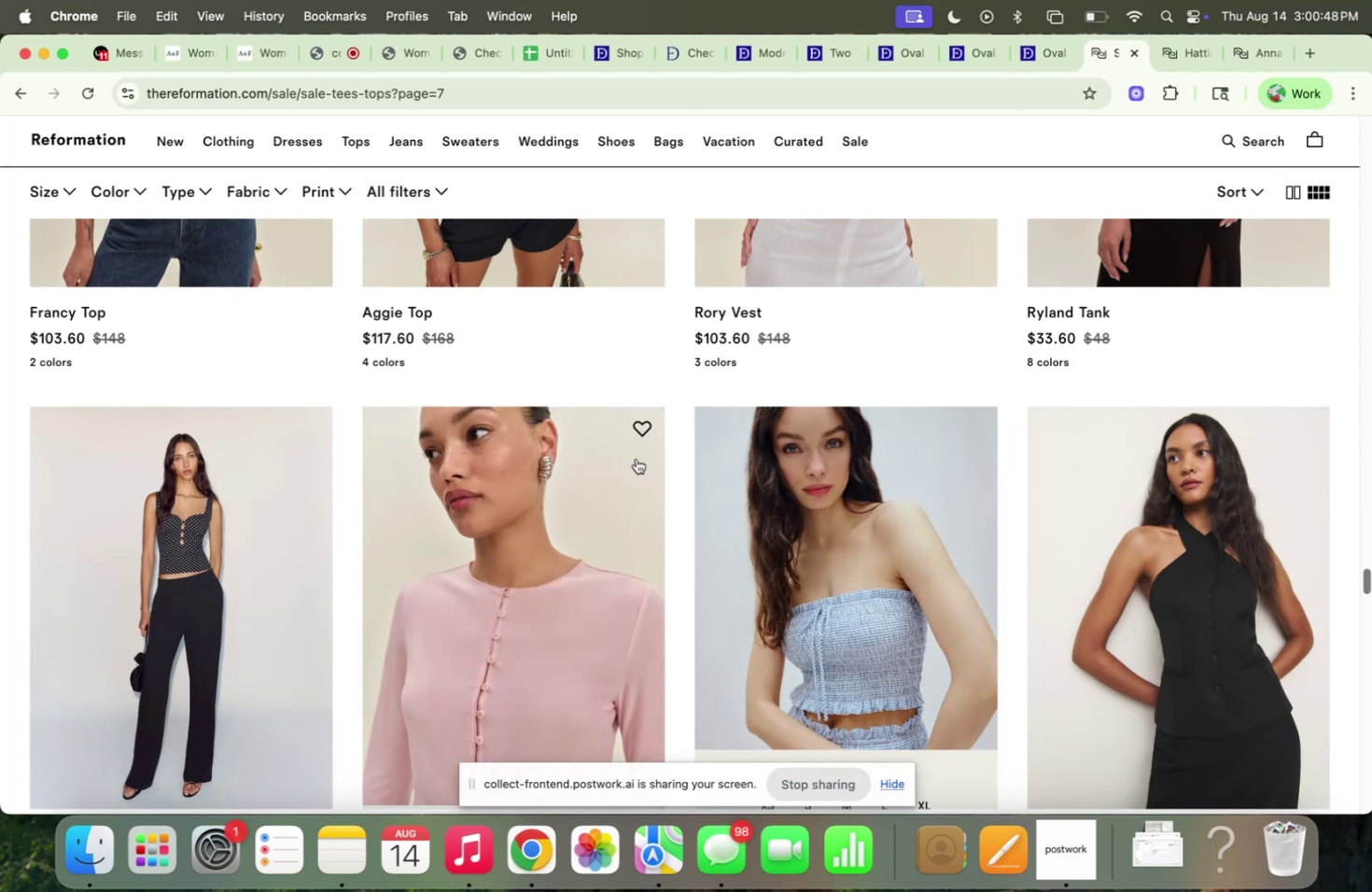 
right_click([636, 458])
 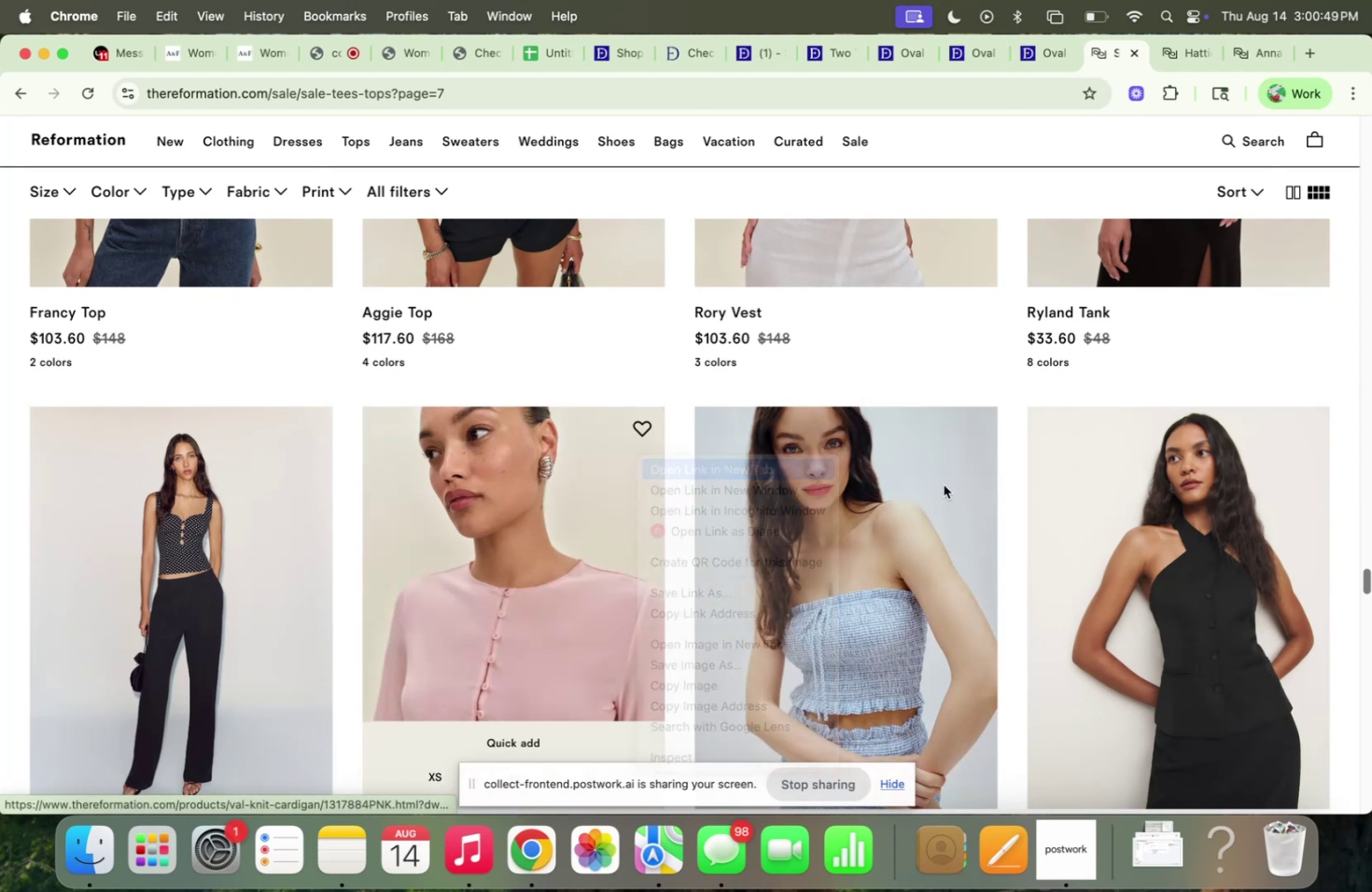 
scroll: coordinate [1351, 497], scroll_direction: down, amount: 37.0
 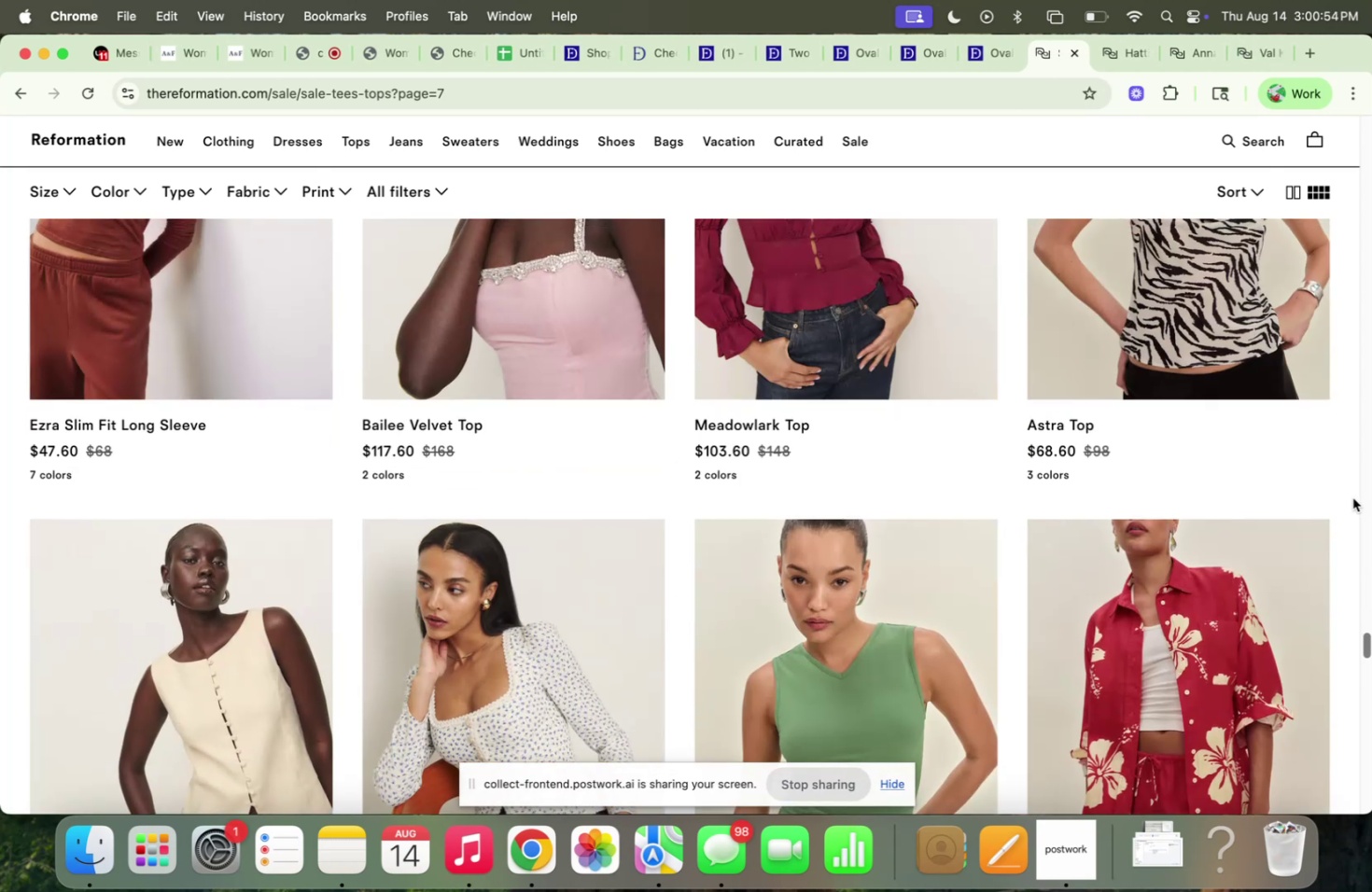 
scroll: coordinate [1351, 497], scroll_direction: up, amount: 10.0
 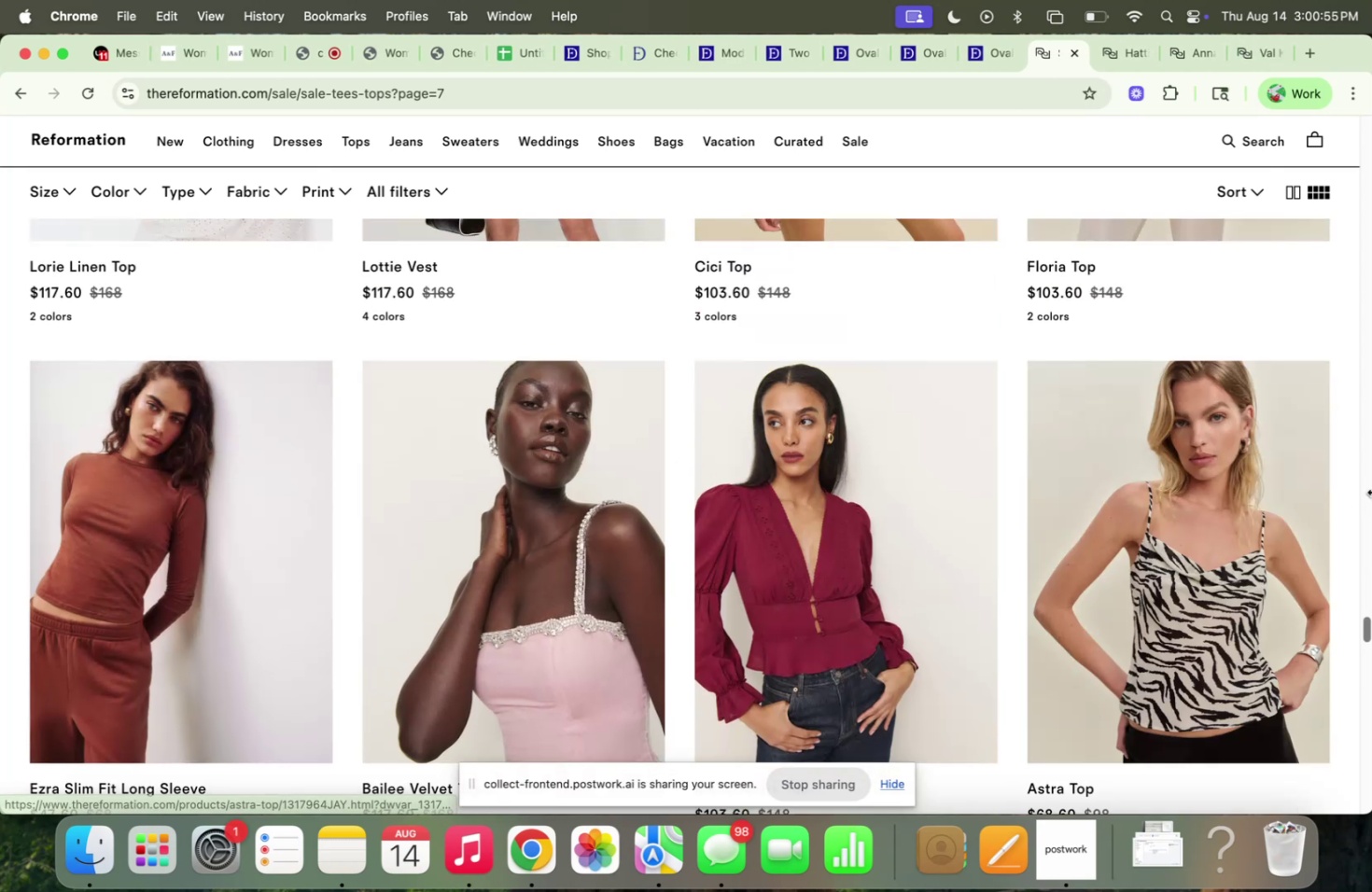 
right_click([1207, 479])
 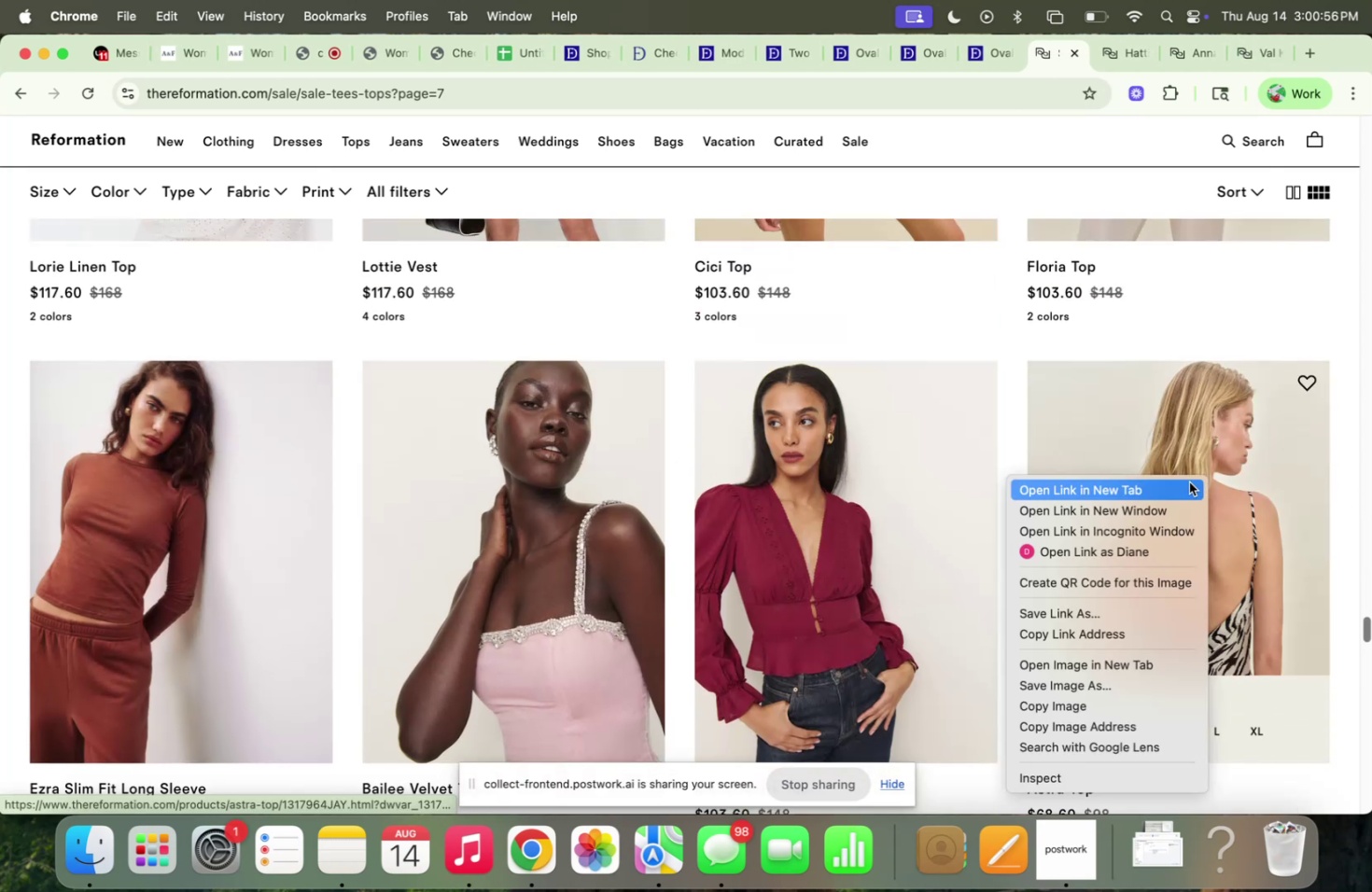 
left_click([1191, 482])
 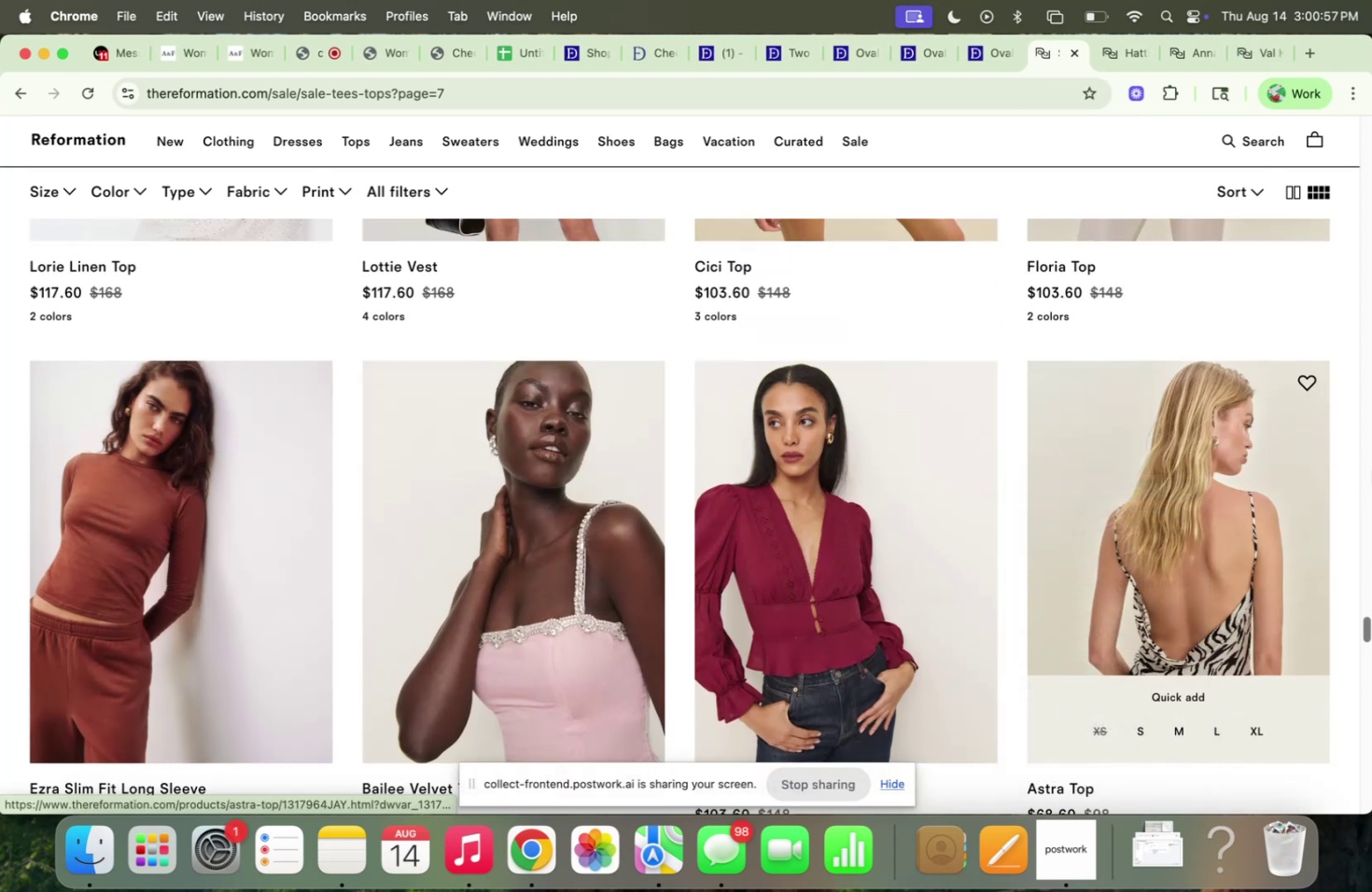 
scroll: coordinate [1366, 471], scroll_direction: down, amount: 59.0
 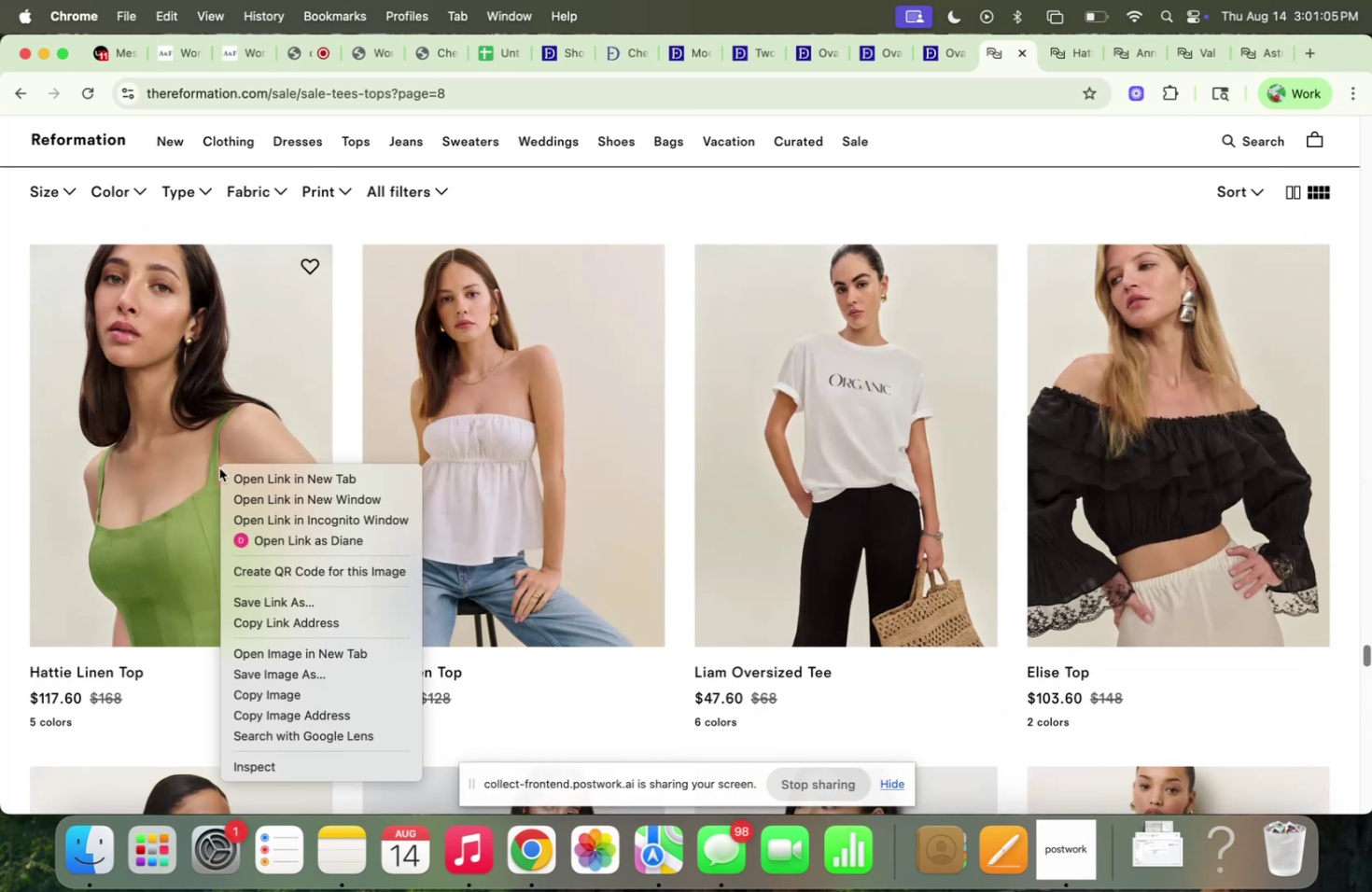 
left_click([250, 471])
 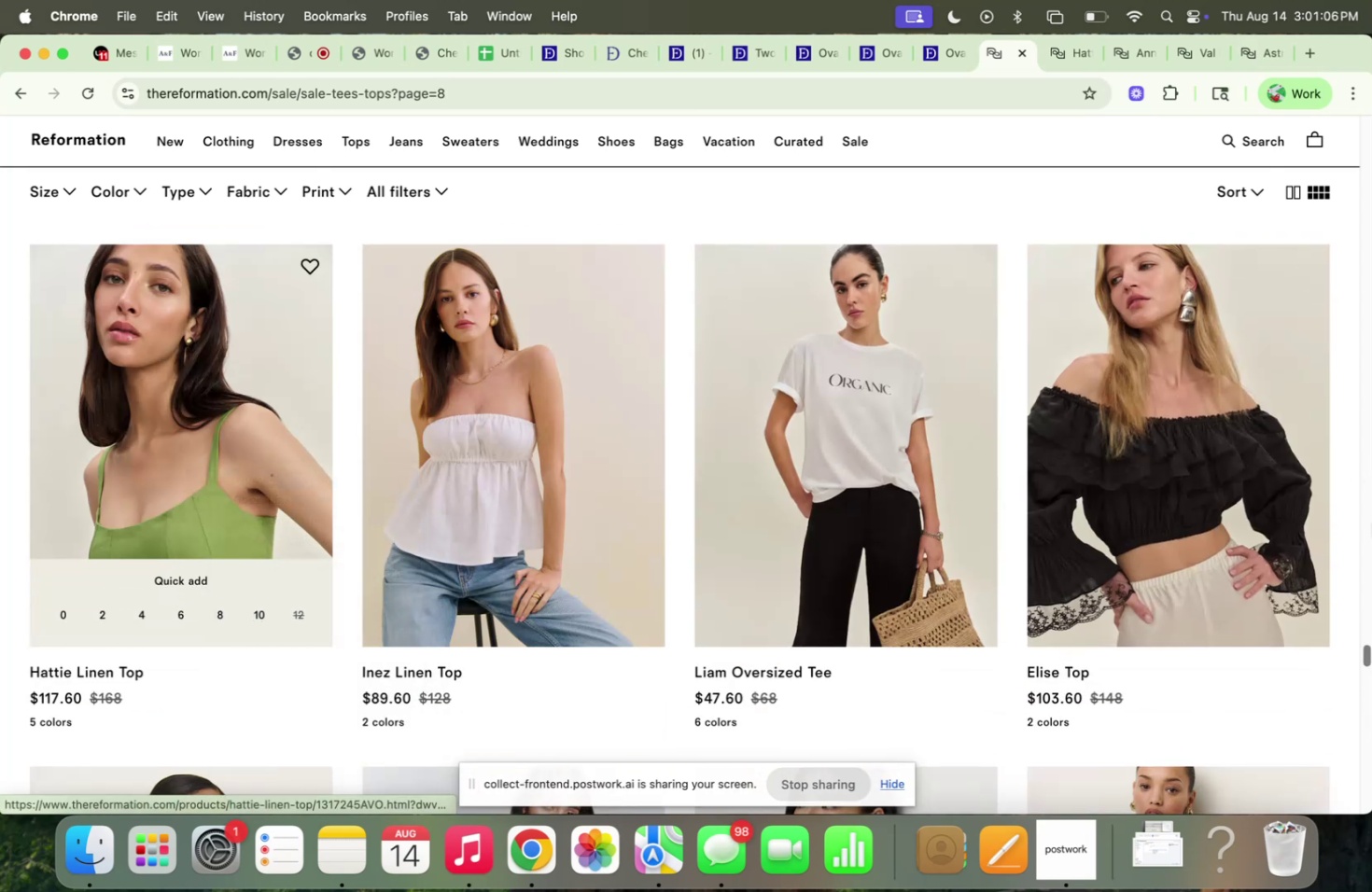 
scroll: coordinate [1355, 510], scroll_direction: down, amount: 66.0
 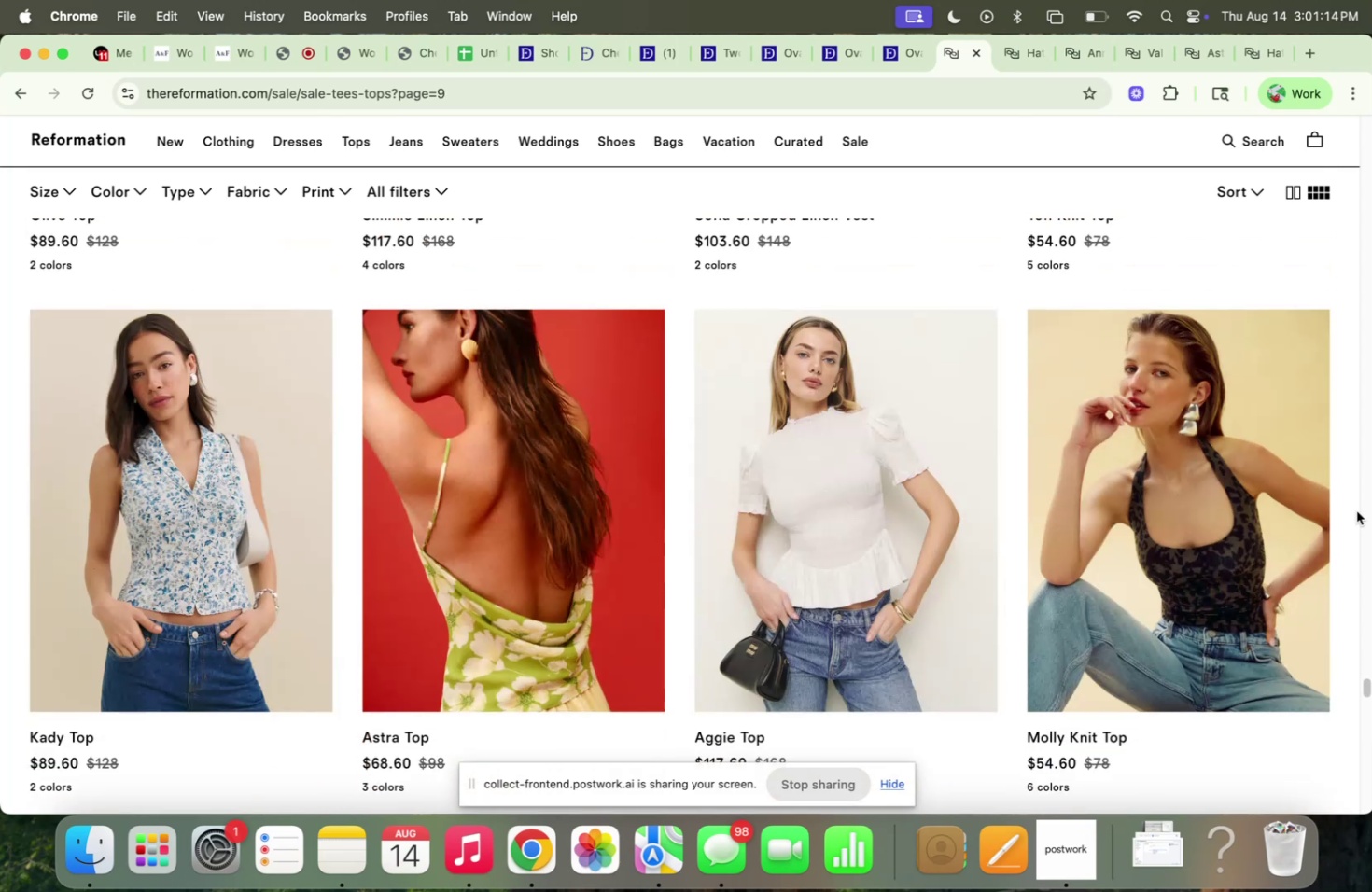 
scroll: coordinate [1355, 510], scroll_direction: down, amount: 16.0
 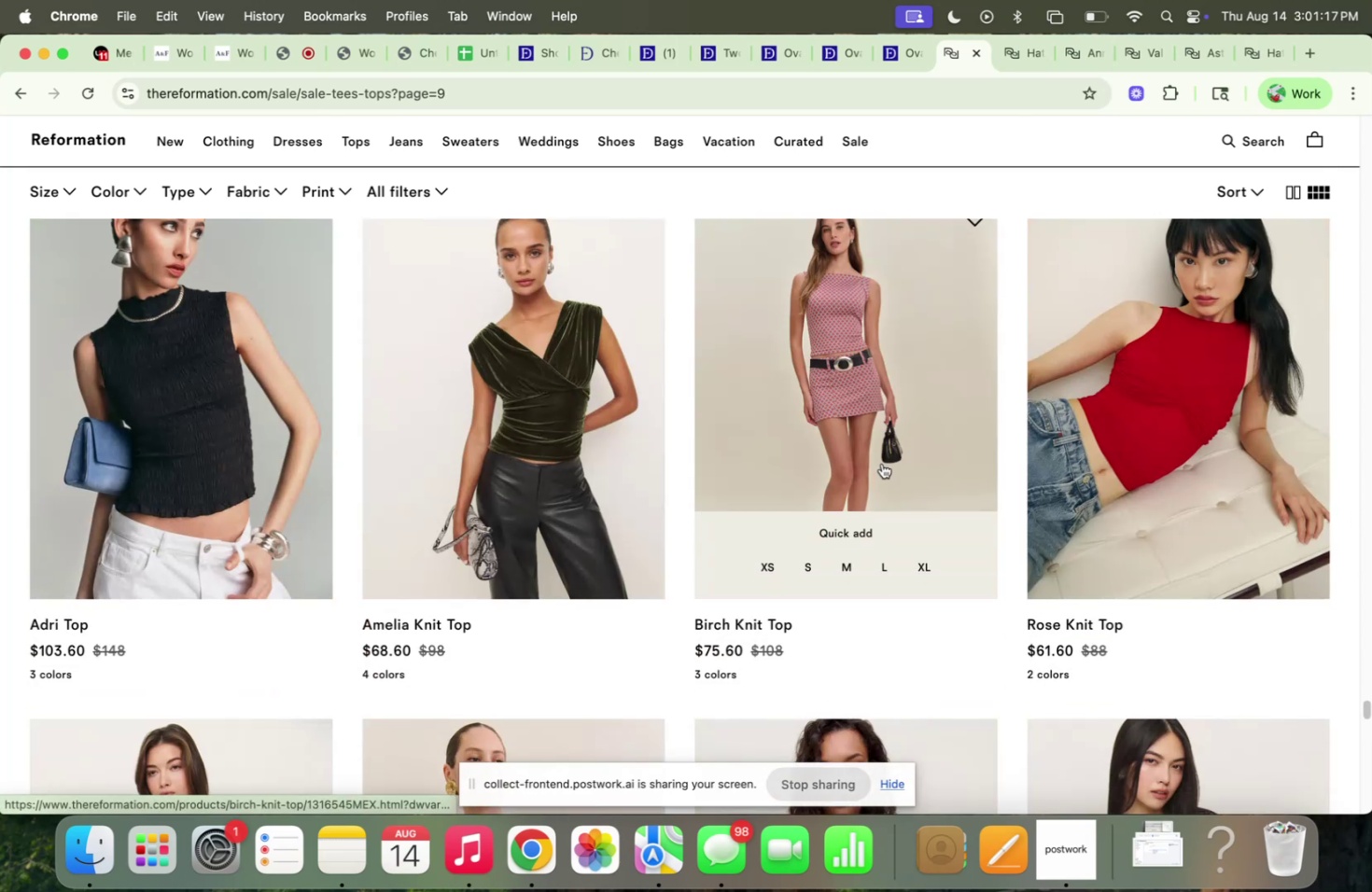 
right_click([881, 463])
 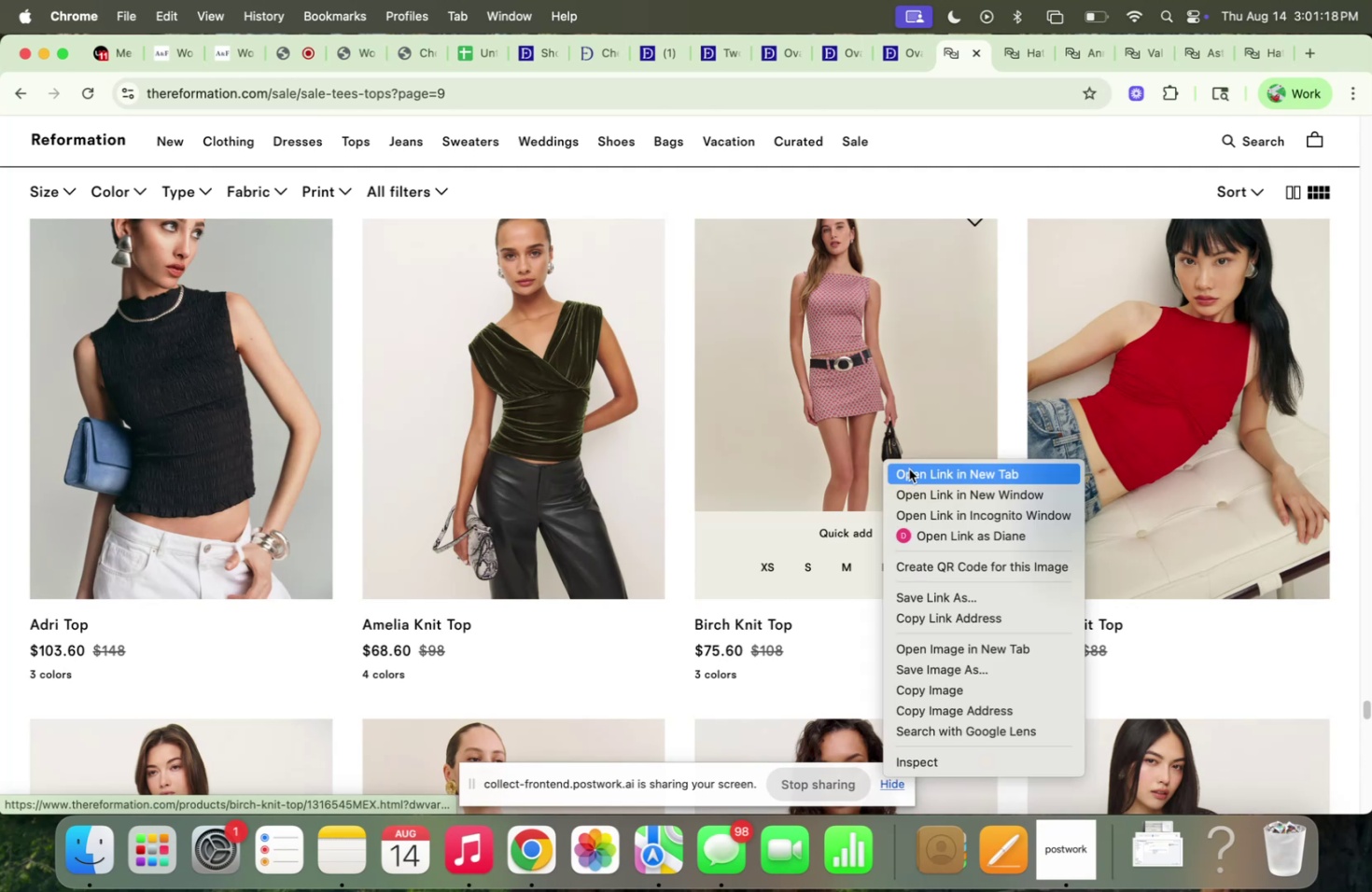 
left_click([908, 468])
 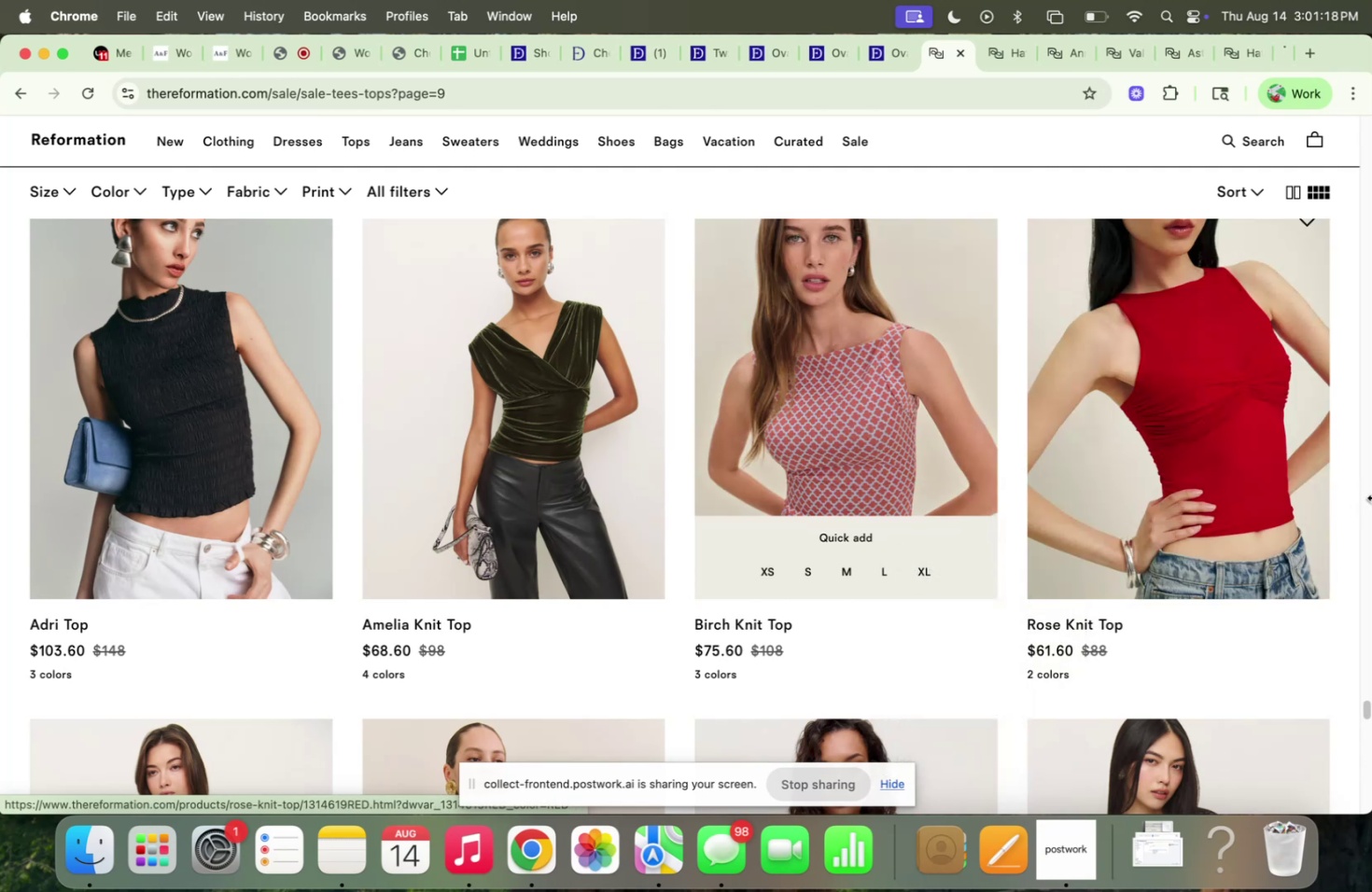 
scroll: coordinate [1361, 465], scroll_direction: down, amount: 36.0
 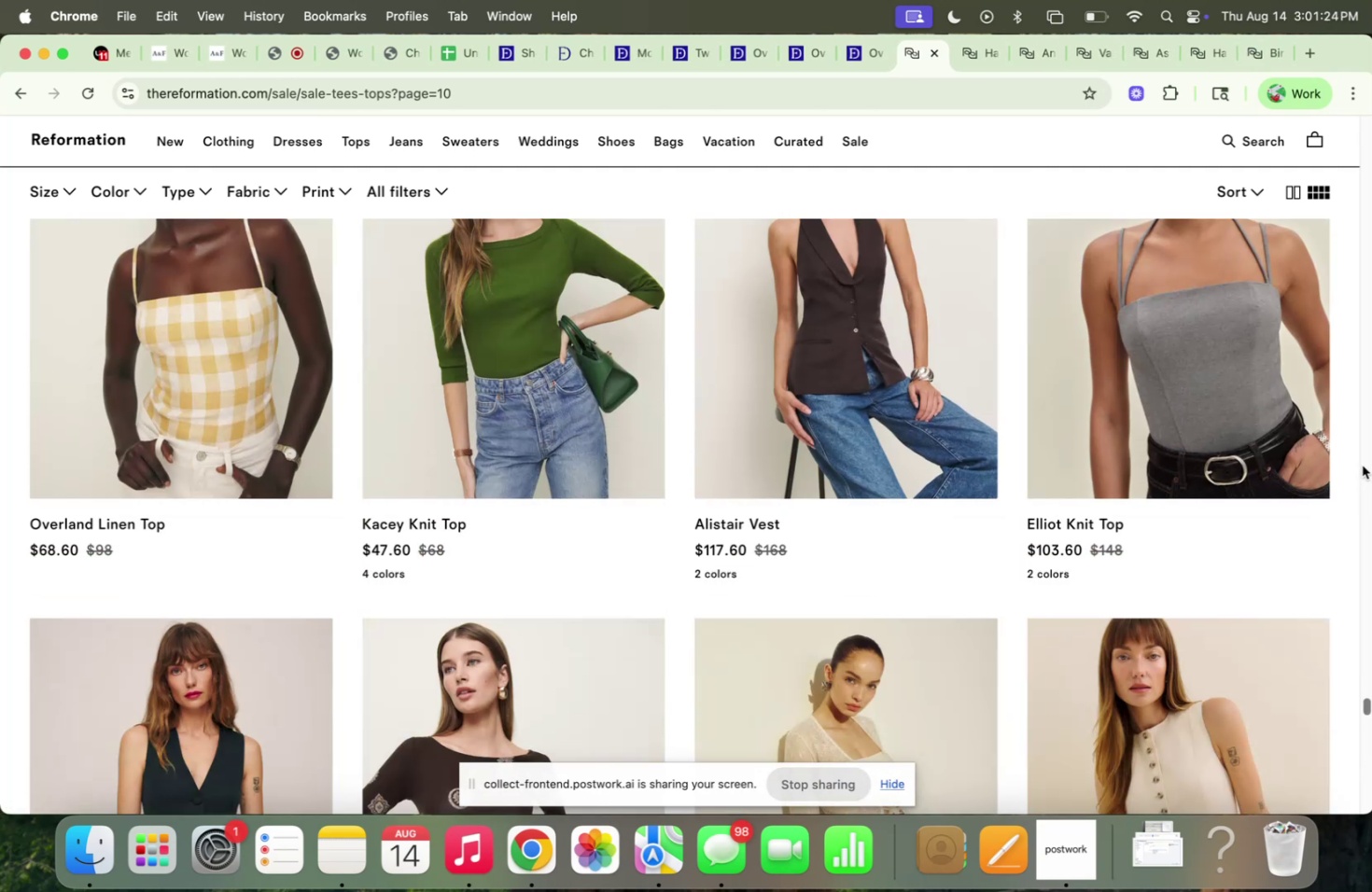 
scroll: coordinate [1162, 446], scroll_direction: up, amount: 7.0
 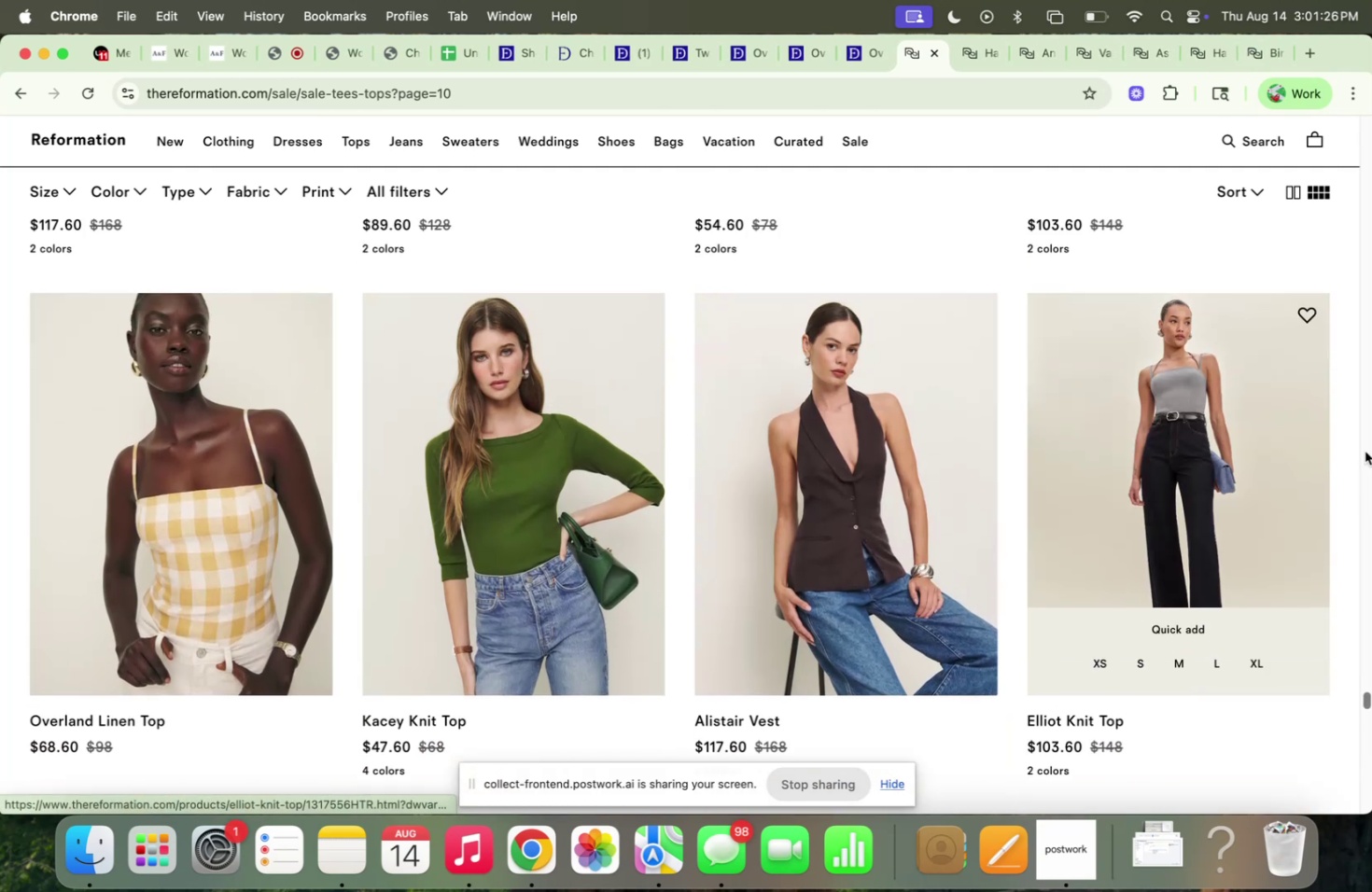 
scroll: coordinate [1366, 447], scroll_direction: down, amount: 65.0
 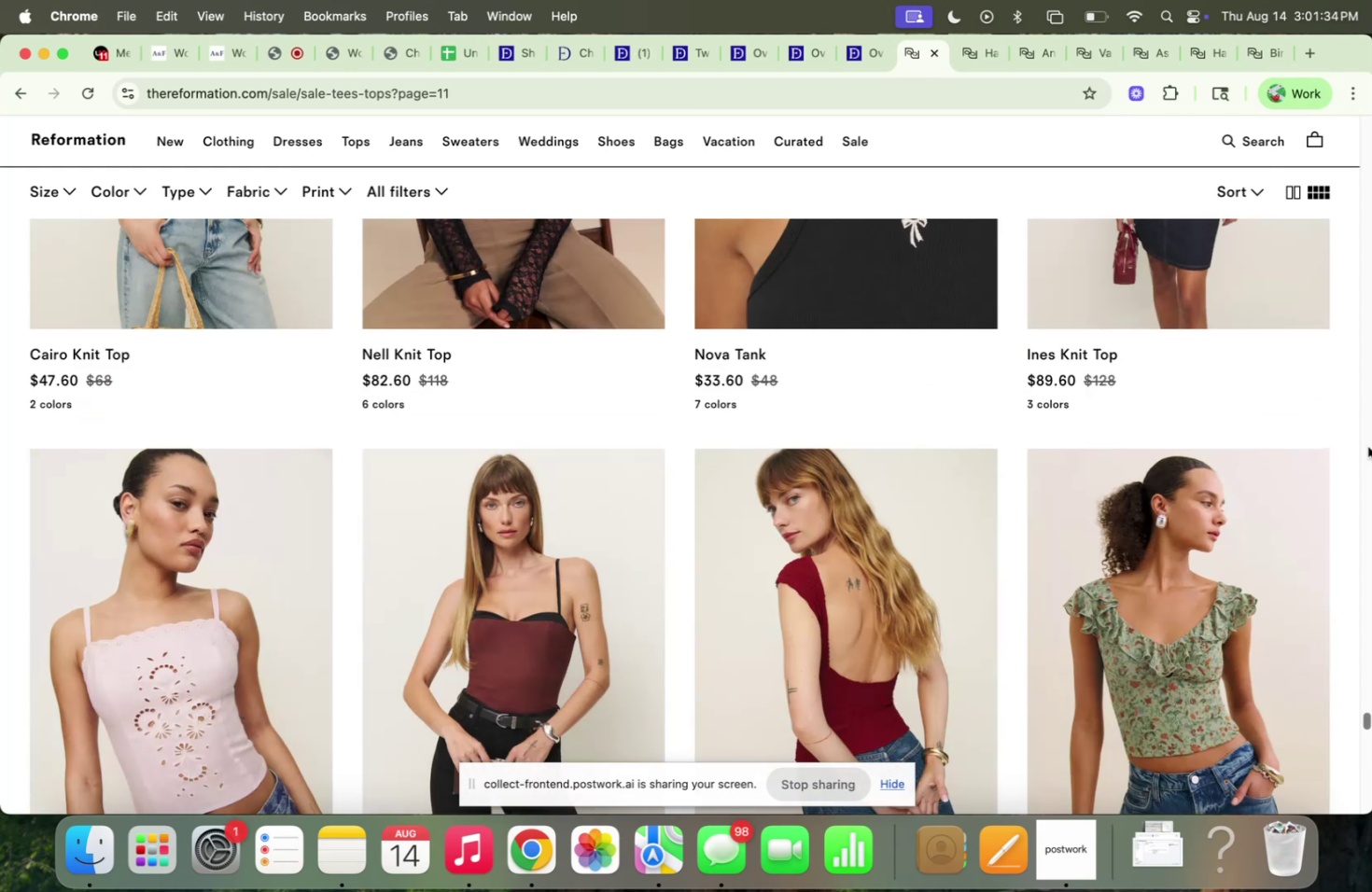 
scroll: coordinate [1366, 446], scroll_direction: down, amount: 49.0
 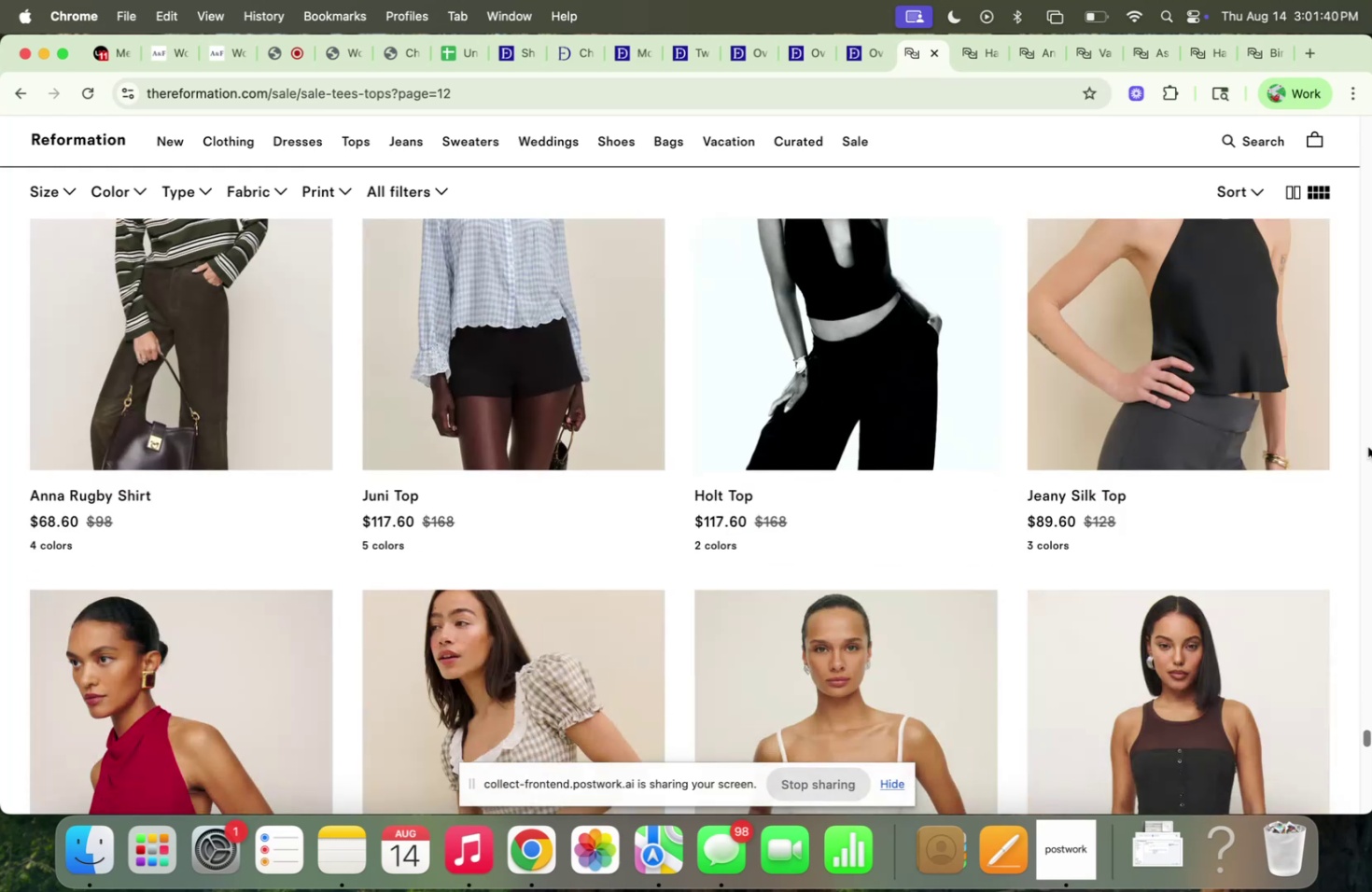 
scroll: coordinate [1366, 445], scroll_direction: up, amount: 4.0
 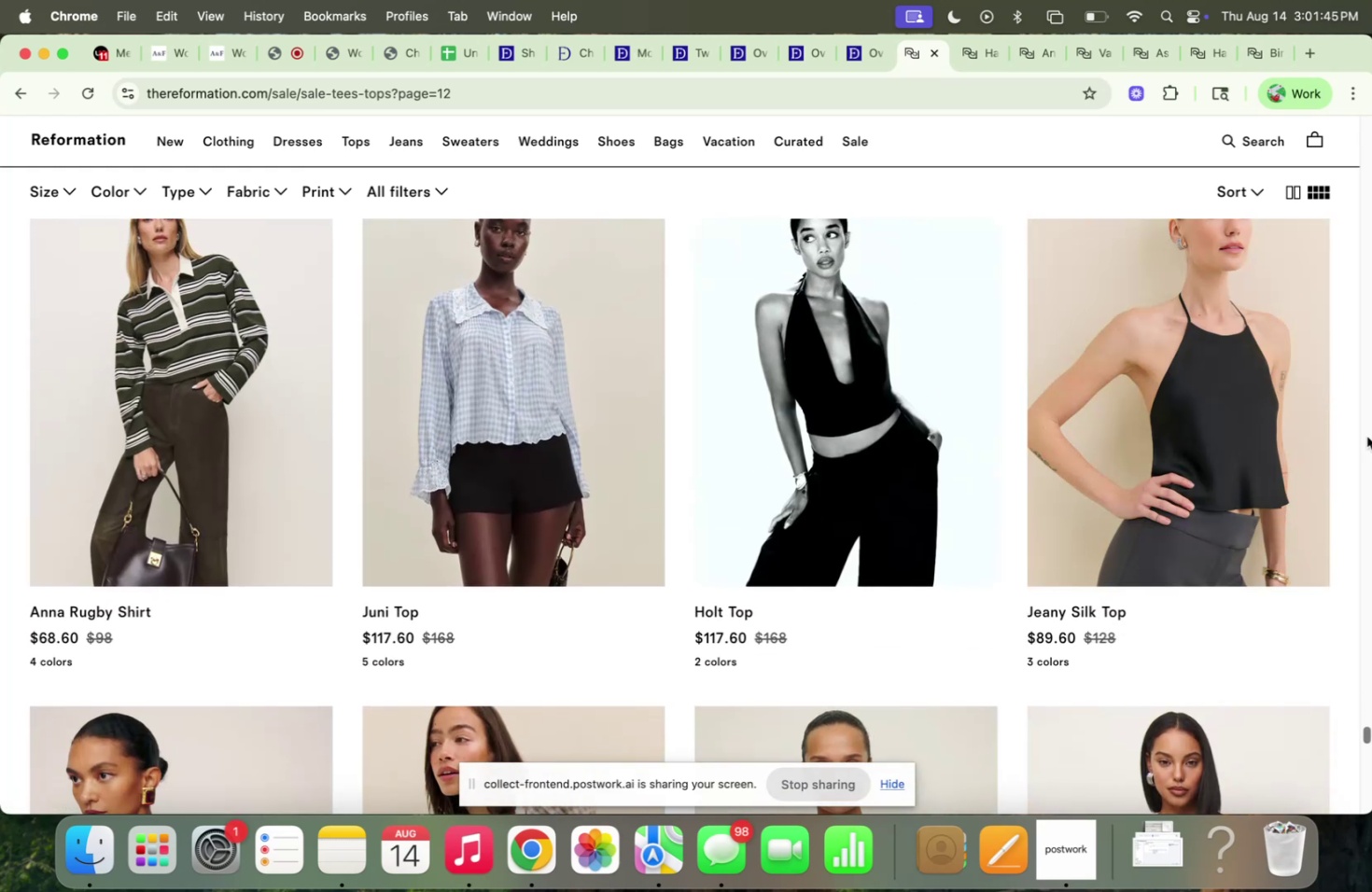 
wait(6.31)
 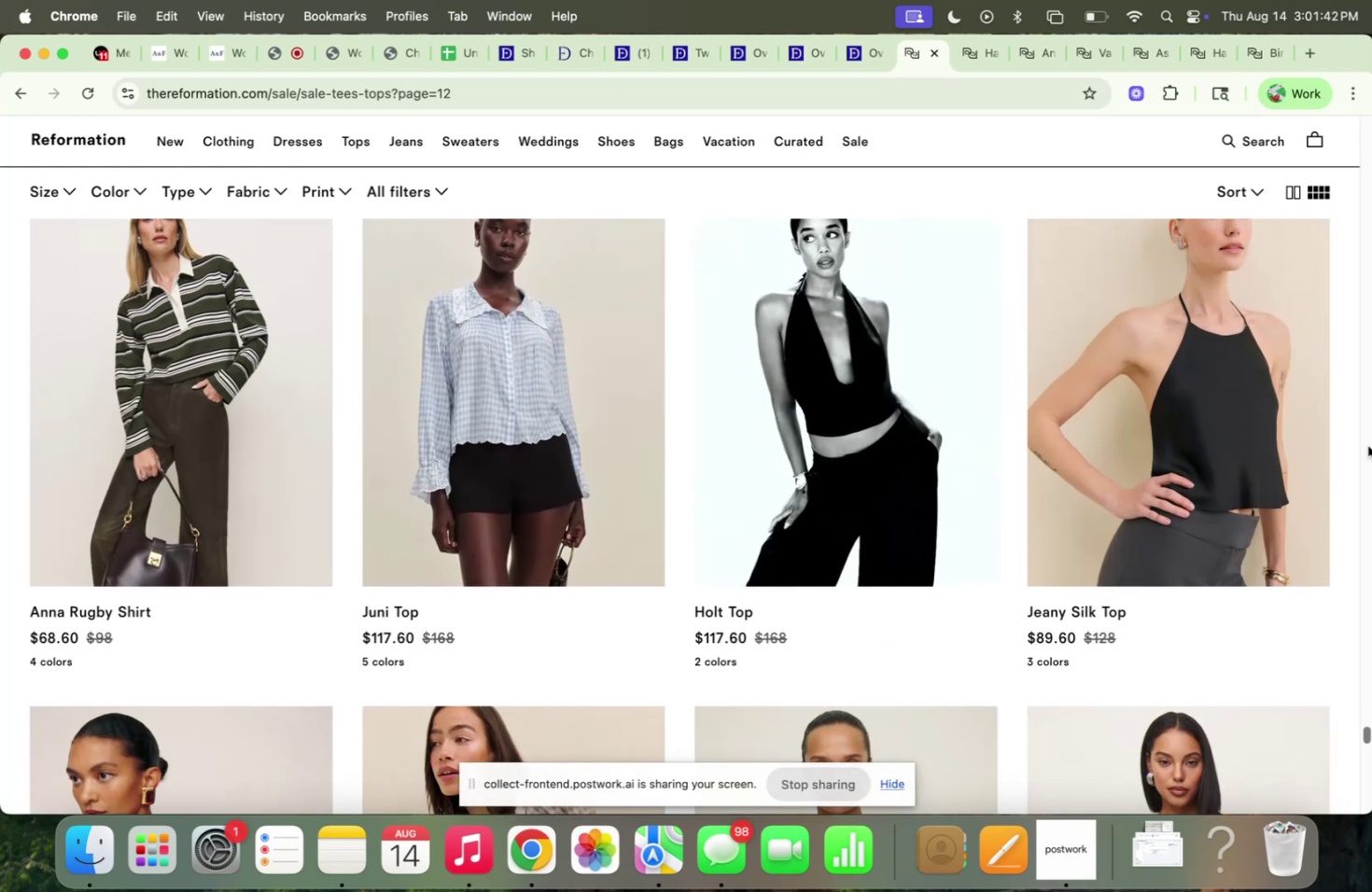 
right_click([1245, 417])
 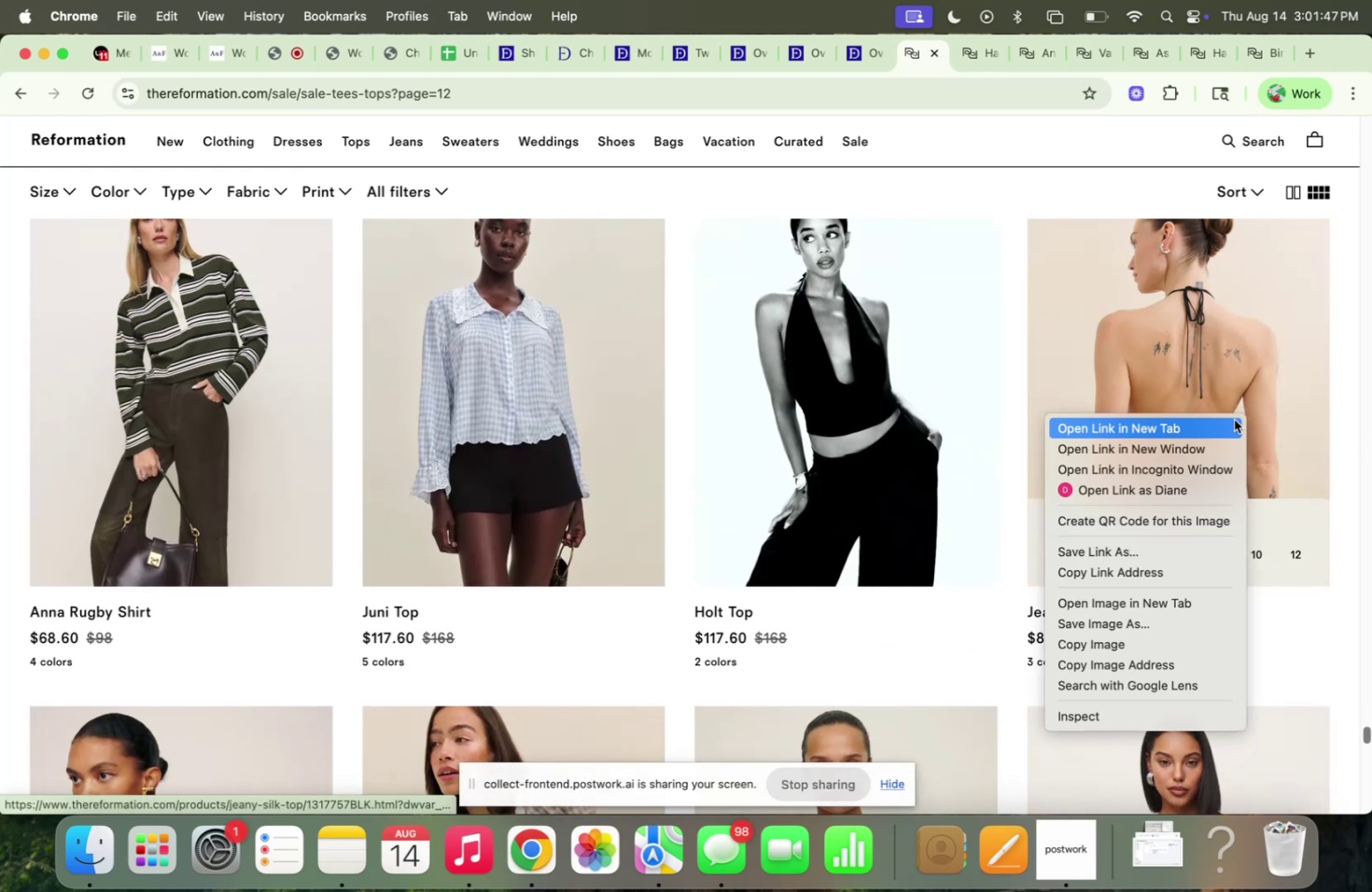 
left_click([1233, 419])
 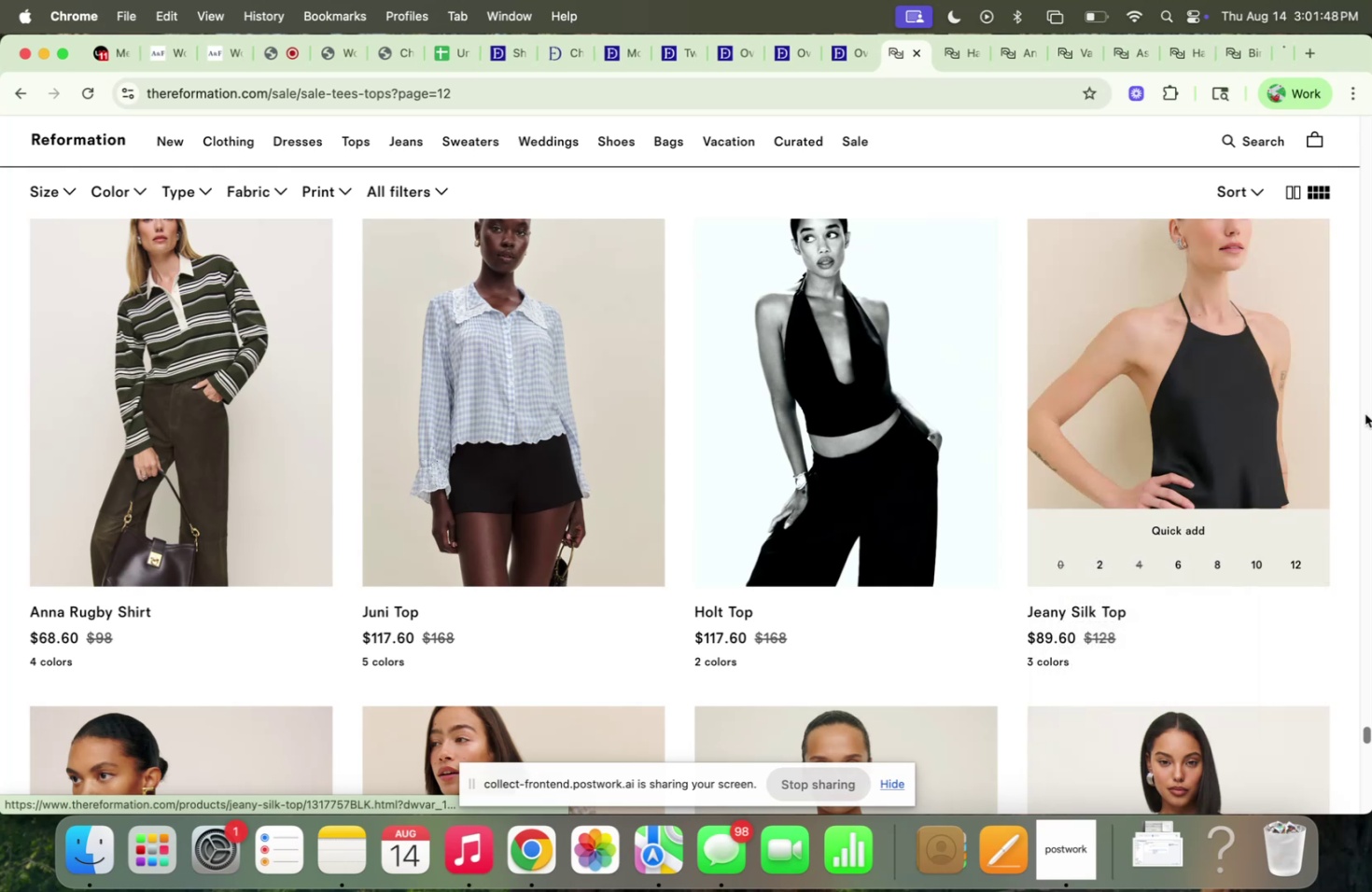 
scroll: coordinate [1365, 413], scroll_direction: down, amount: 15.0
 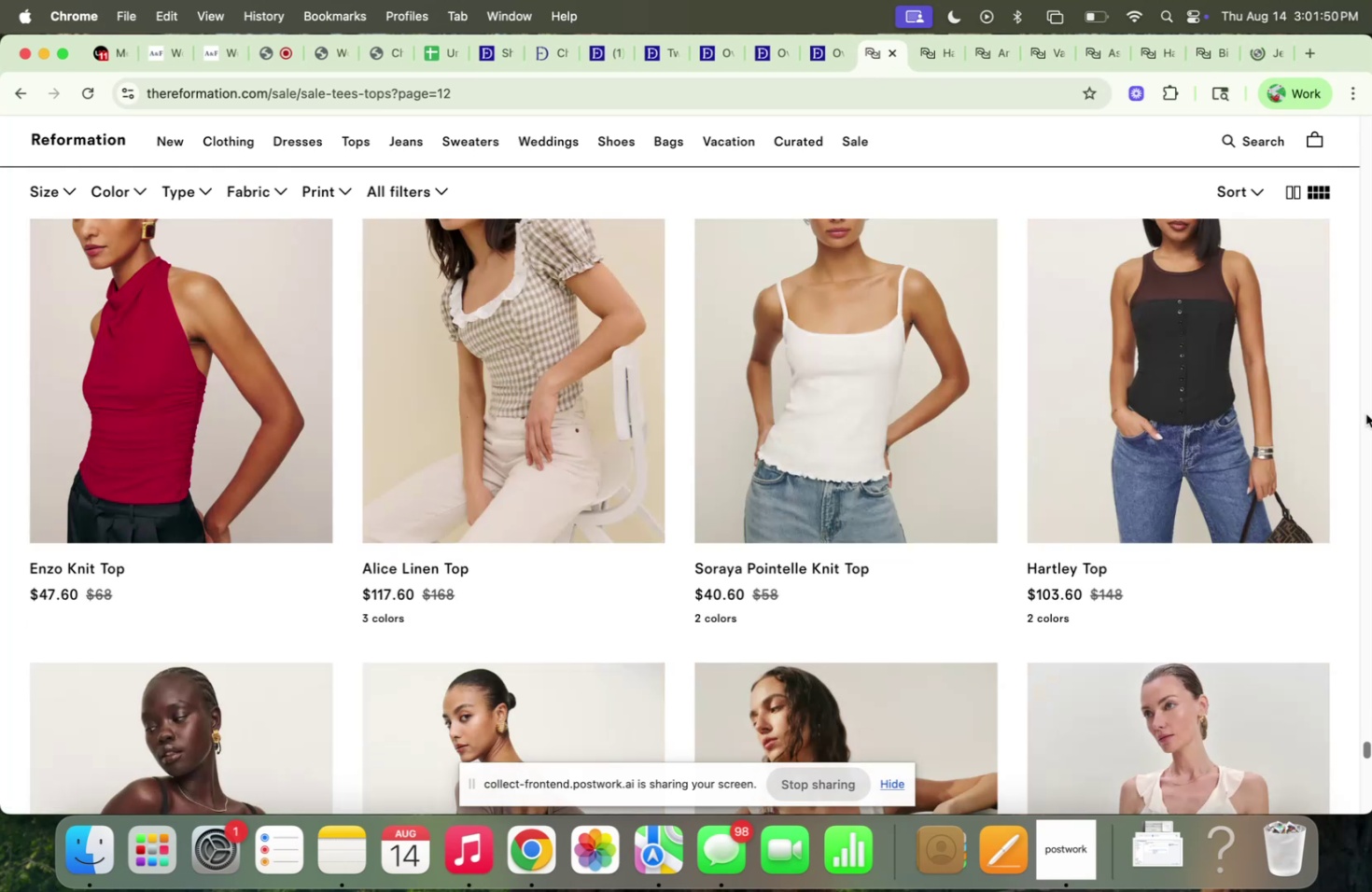 
scroll: coordinate [1365, 413], scroll_direction: up, amount: 4.0
 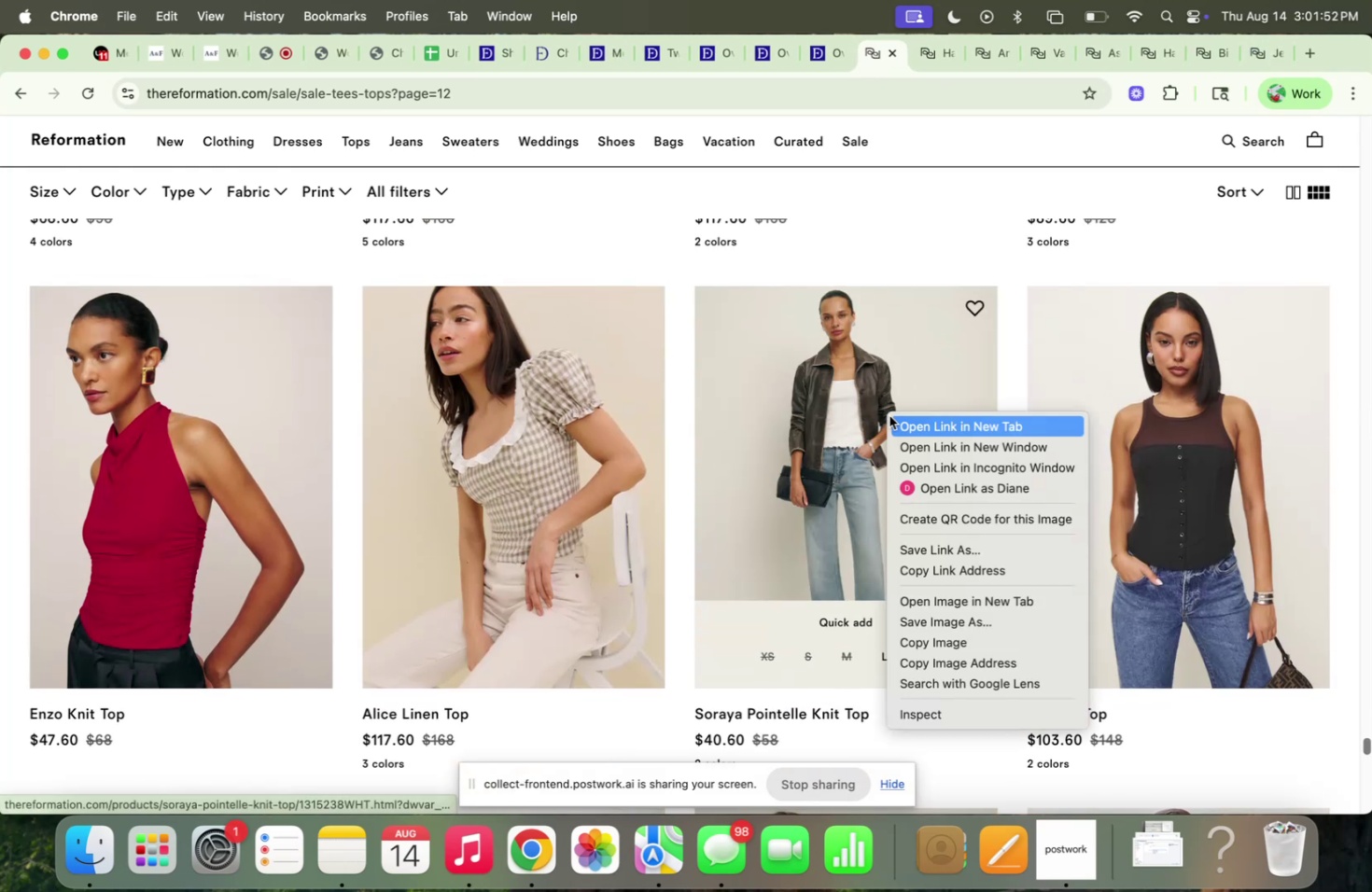 
left_click([893, 417])
 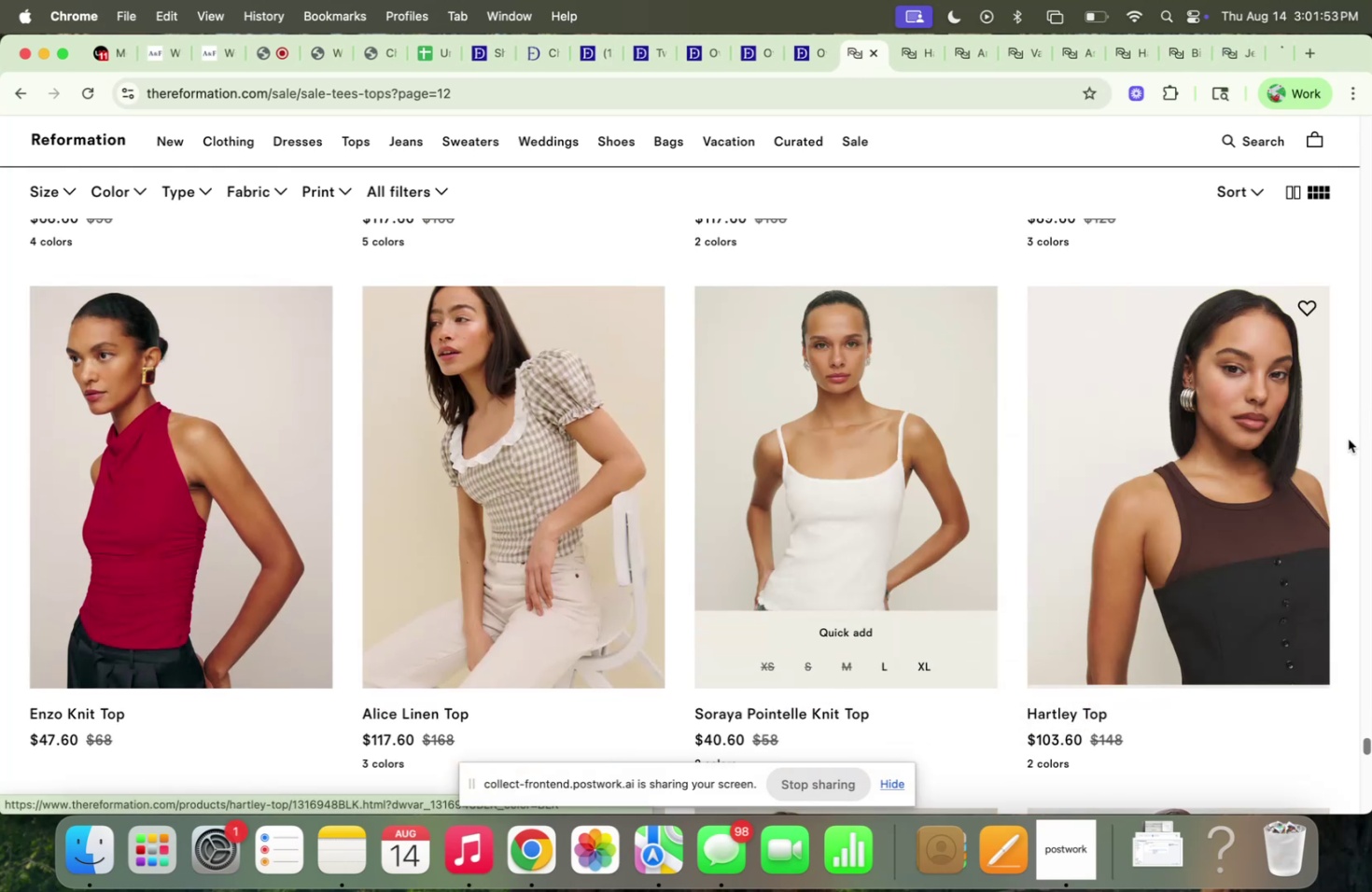 
scroll: coordinate [1365, 431], scroll_direction: down, amount: 67.0
 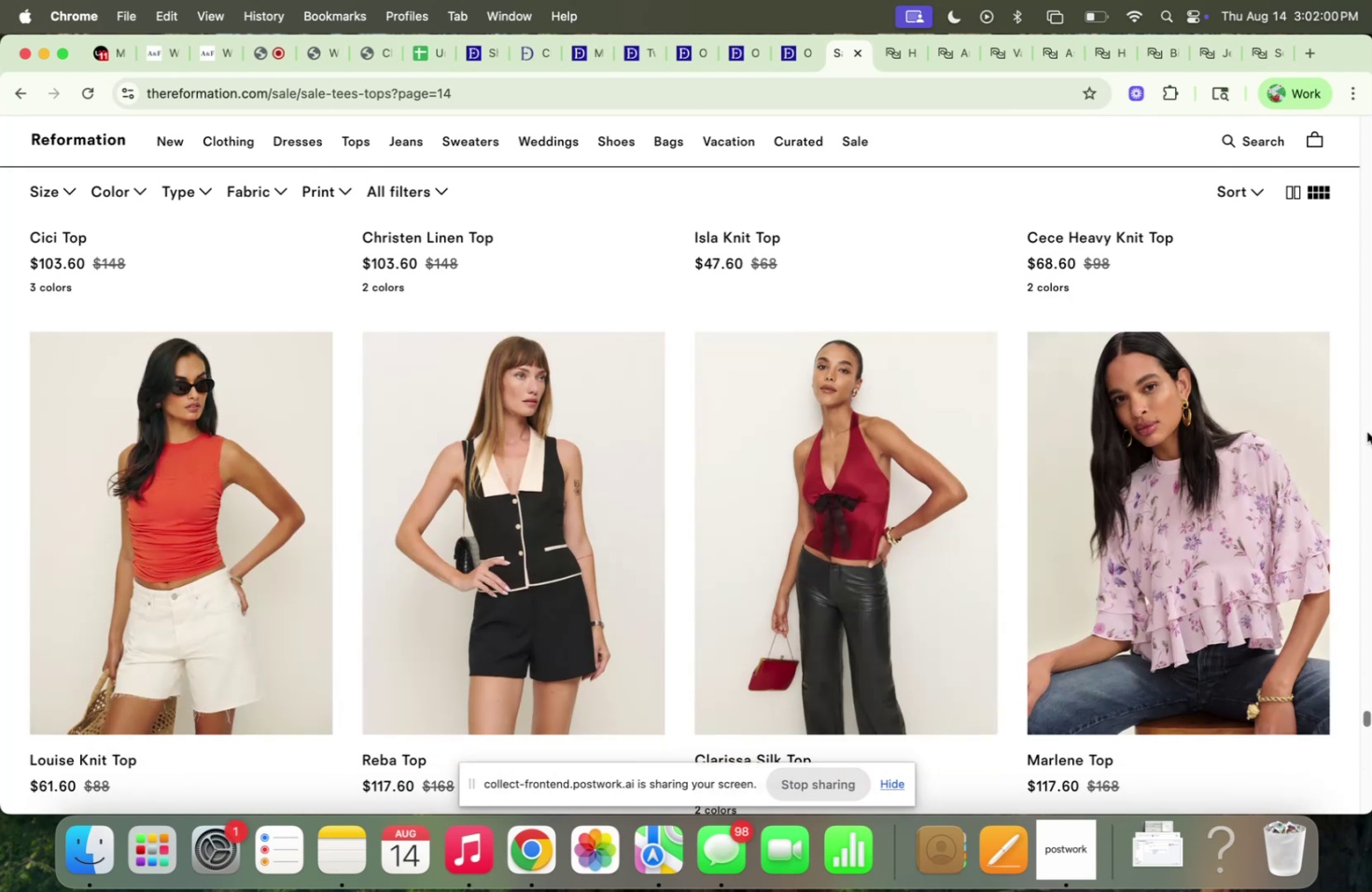 
scroll: coordinate [1364, 438], scroll_direction: down, amount: 43.0
 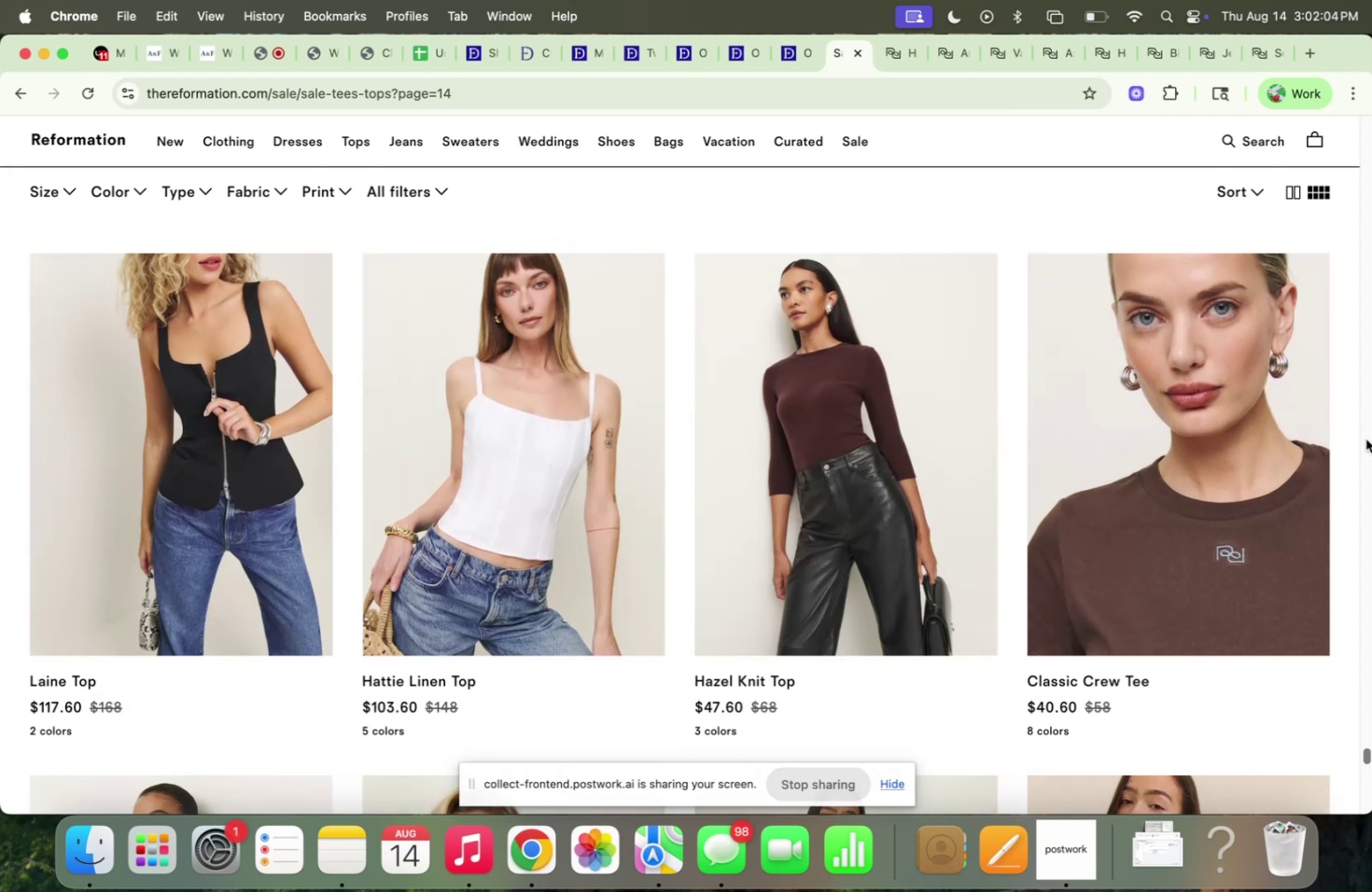 
scroll: coordinate [1365, 439], scroll_direction: up, amount: 4.0
 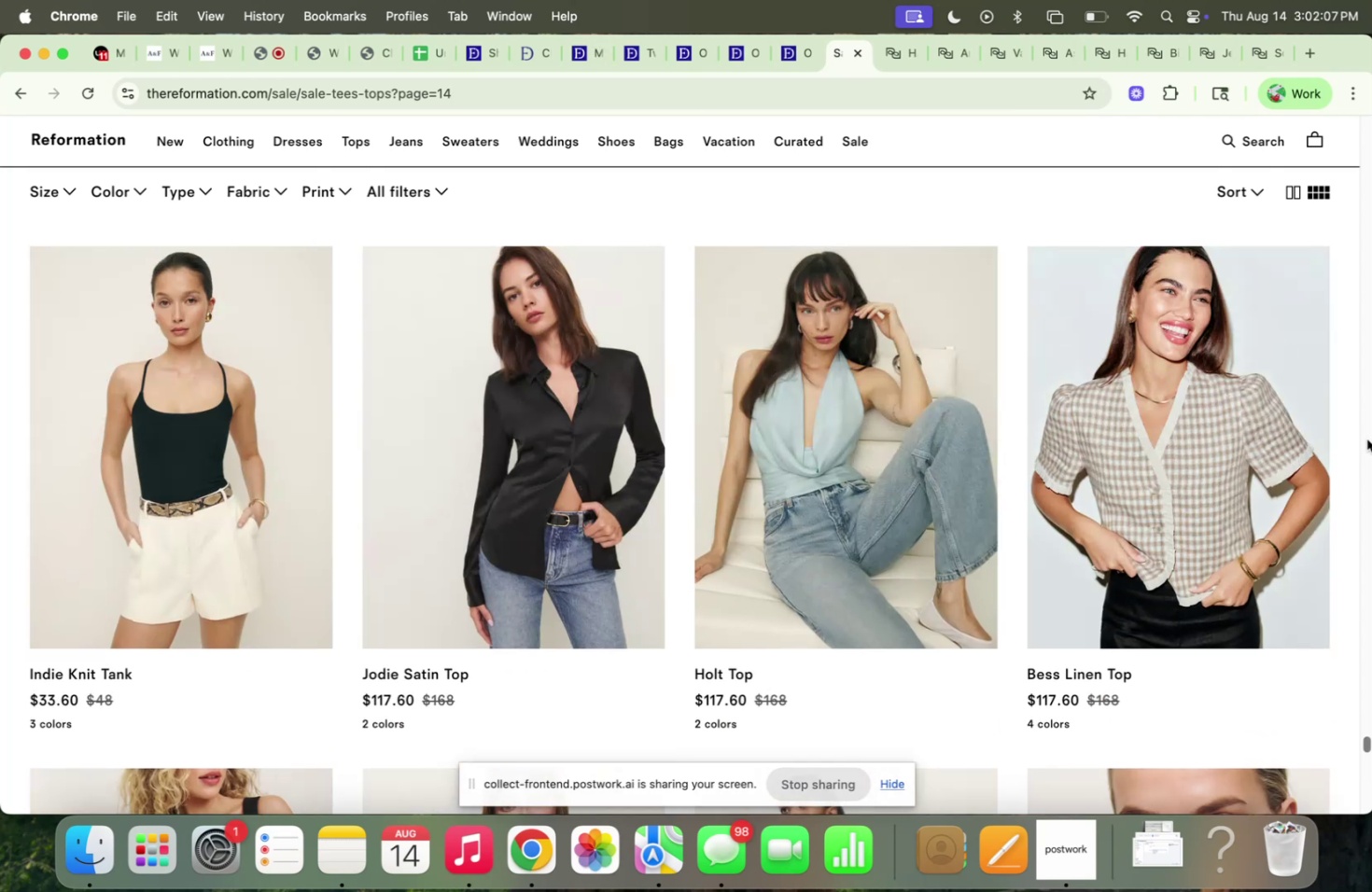 
scroll: coordinate [1365, 439], scroll_direction: down, amount: 80.0
 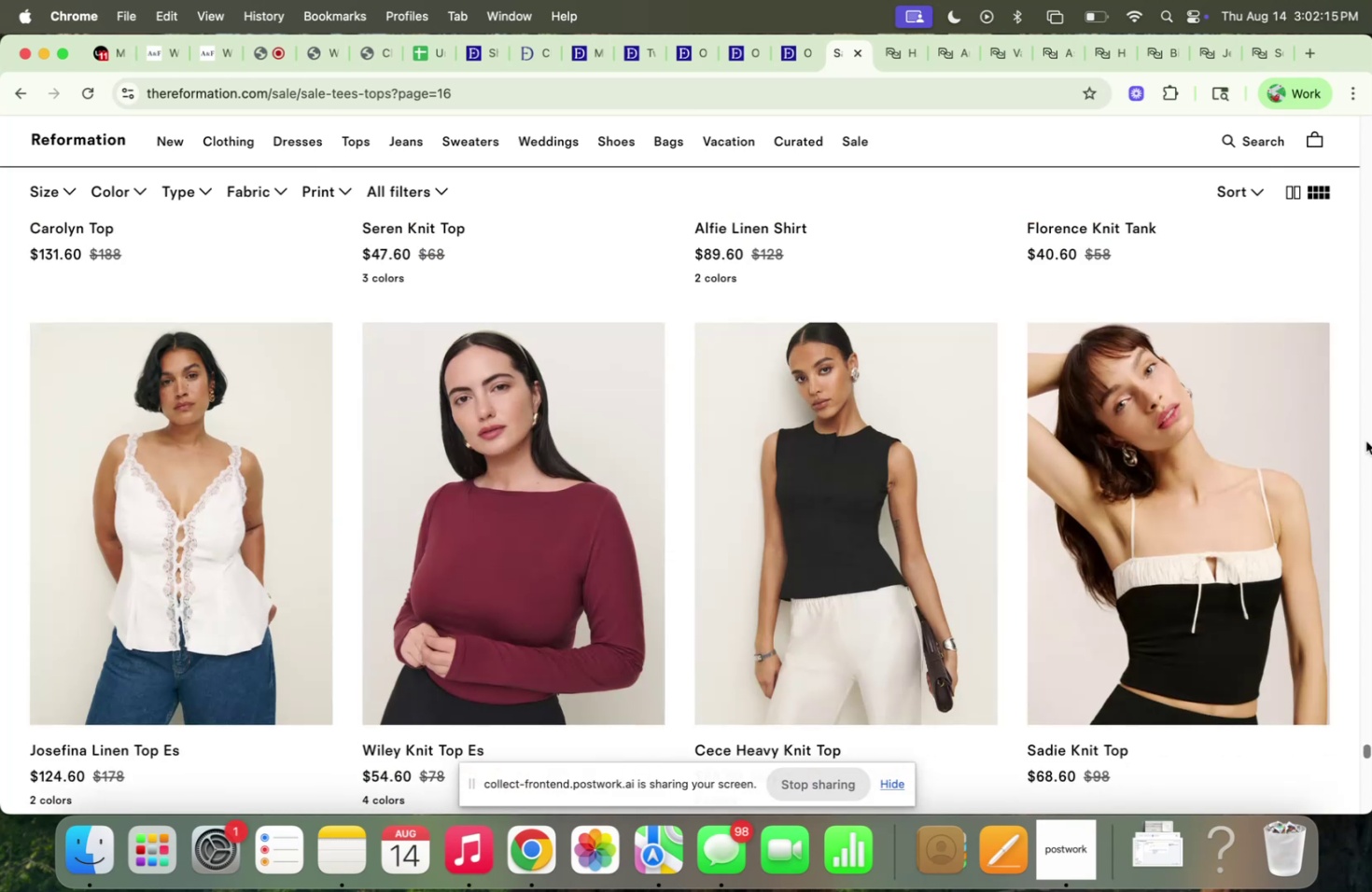 
scroll: coordinate [1365, 440], scroll_direction: down, amount: 22.0
 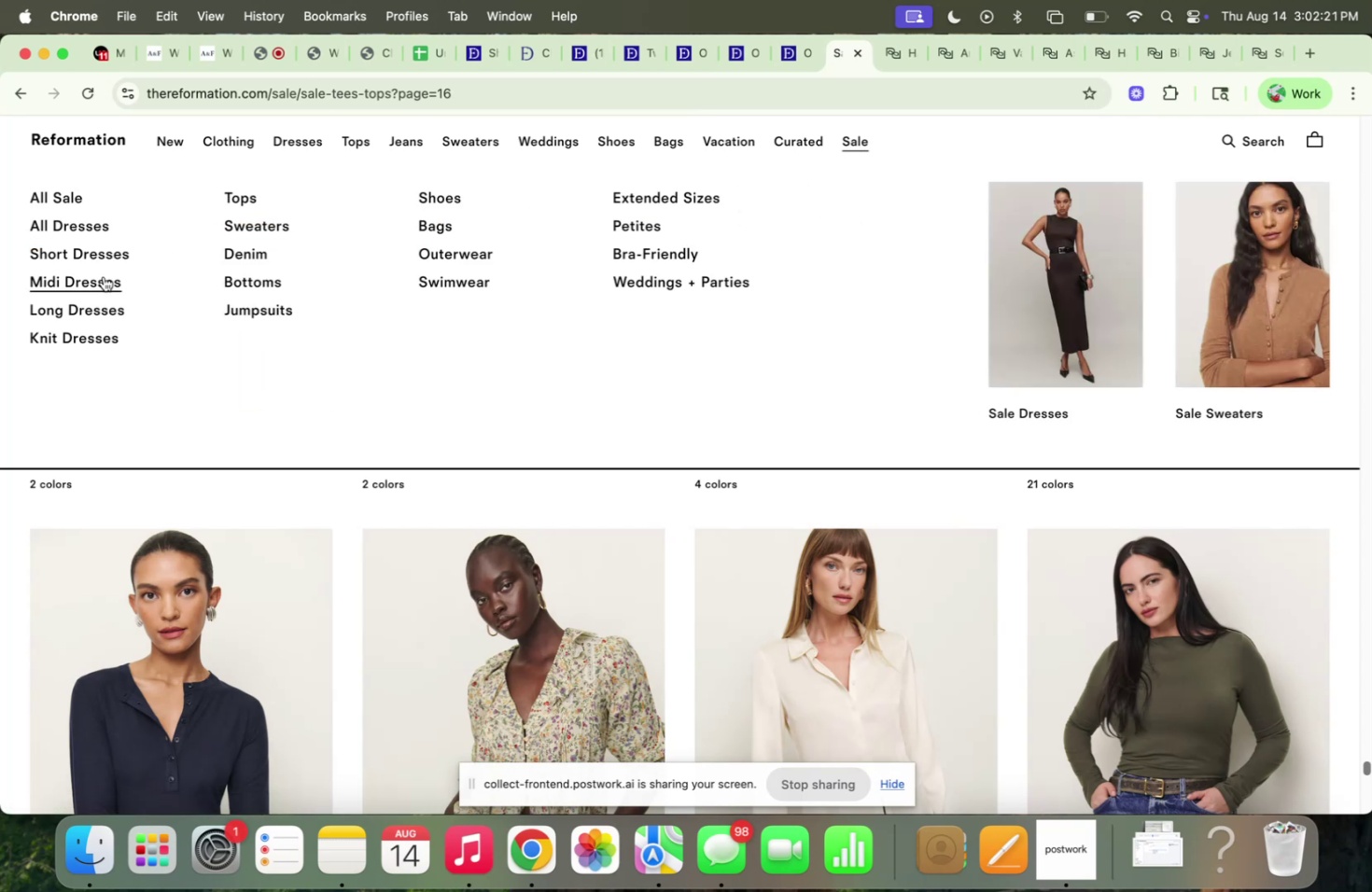 
wait(7.72)
 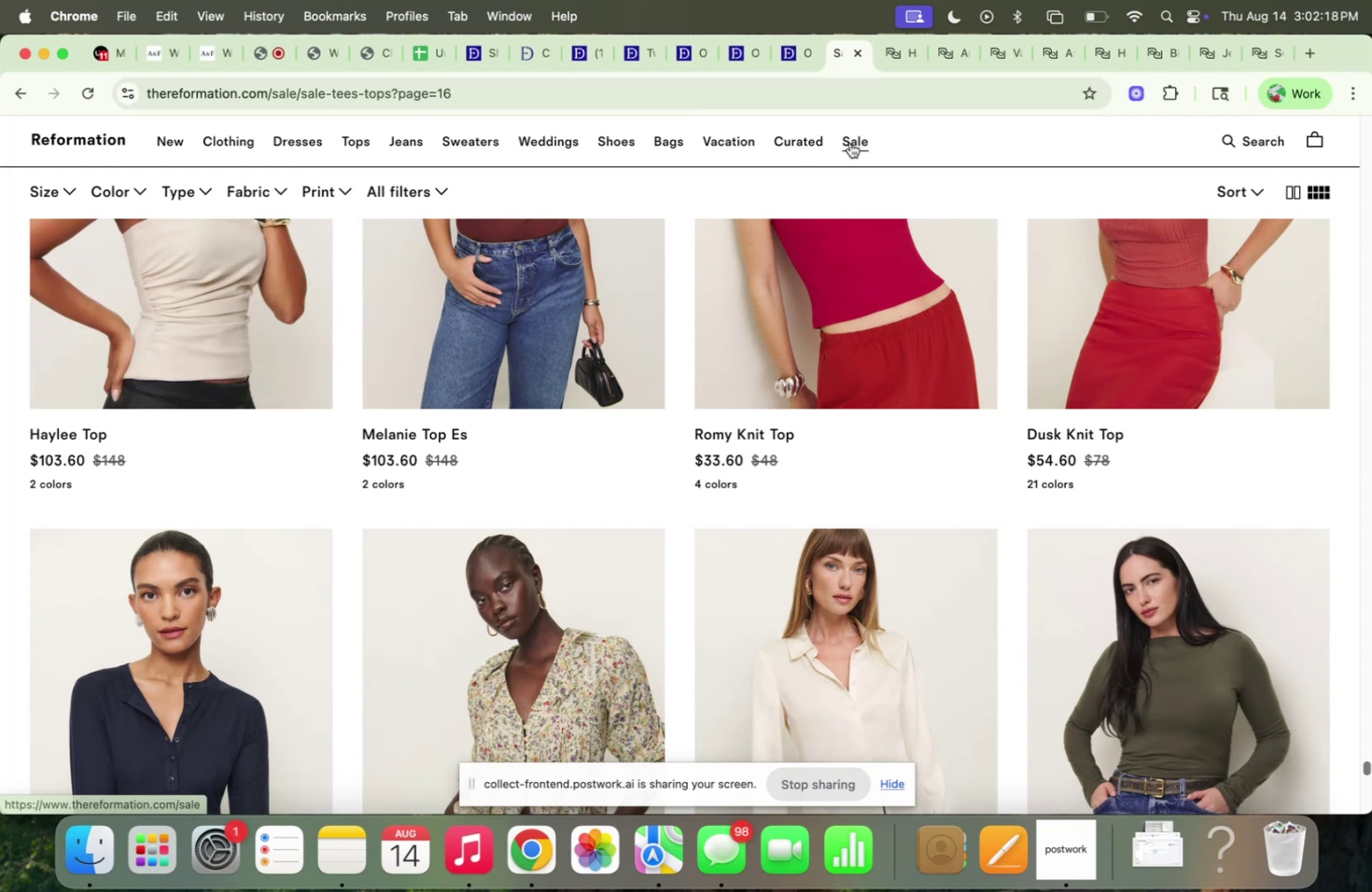 
left_click([250, 278])
 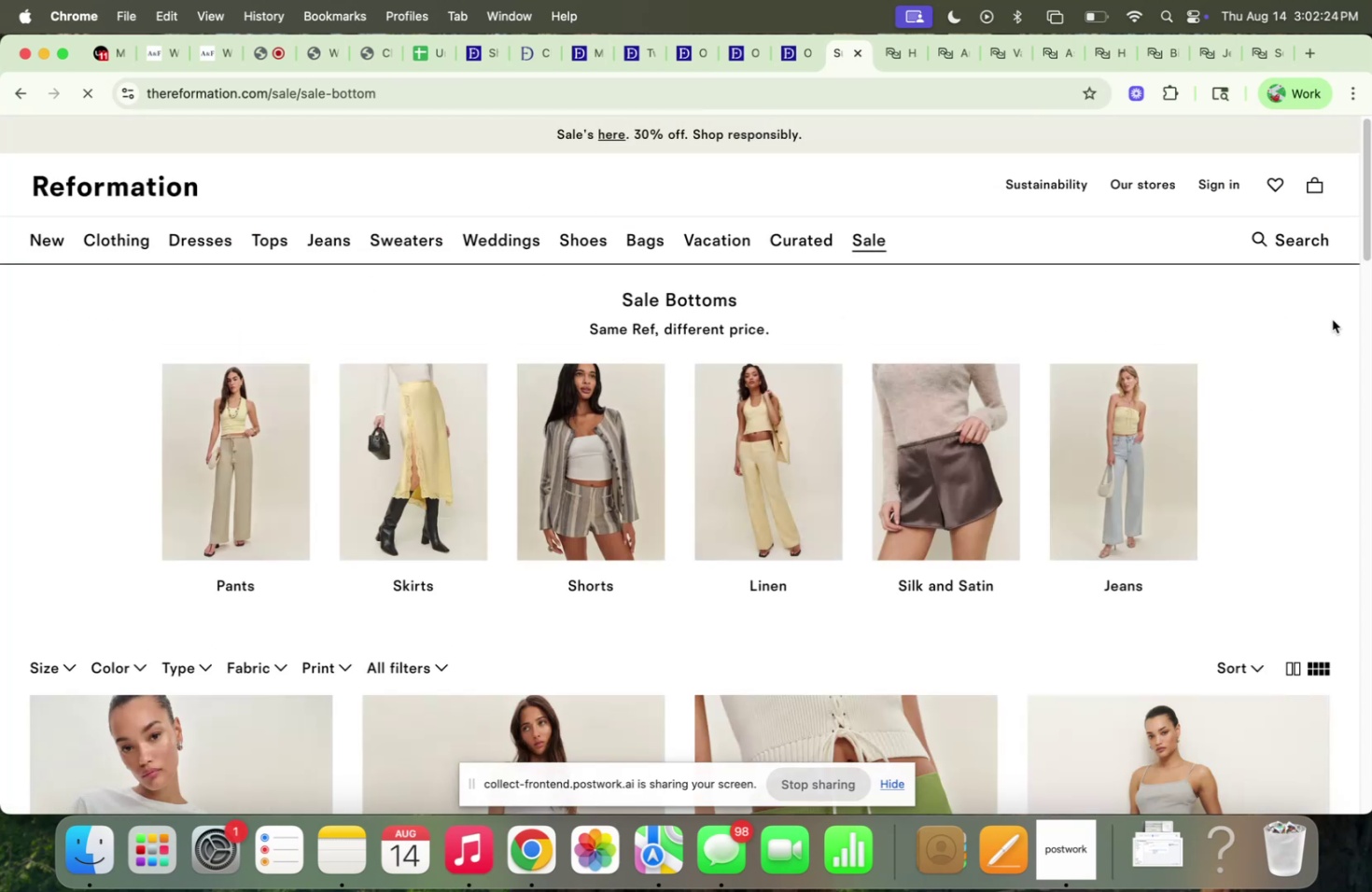 
scroll: coordinate [1346, 320], scroll_direction: down, amount: 36.0
 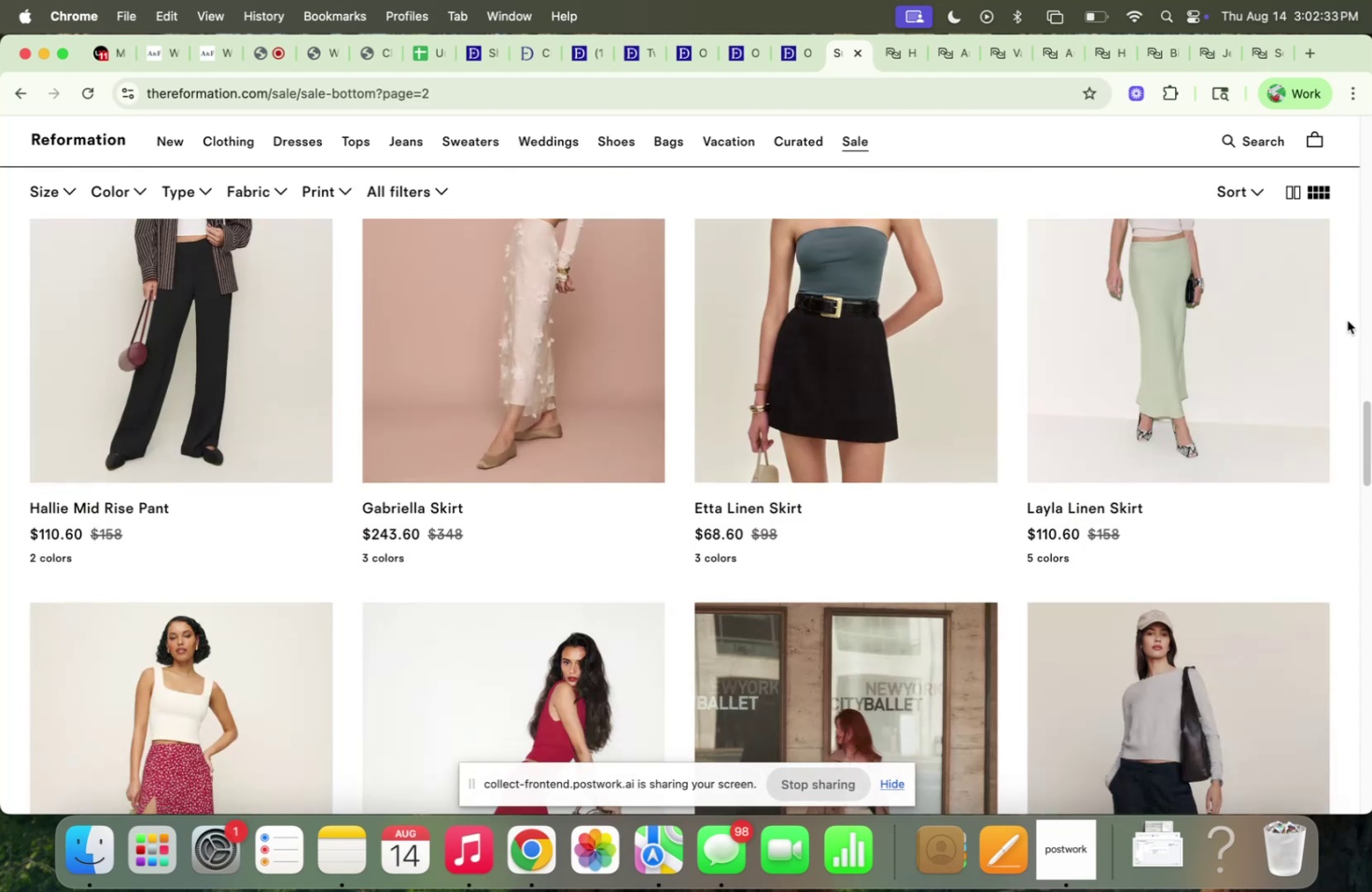 
scroll: coordinate [1346, 320], scroll_direction: up, amount: 2.0
 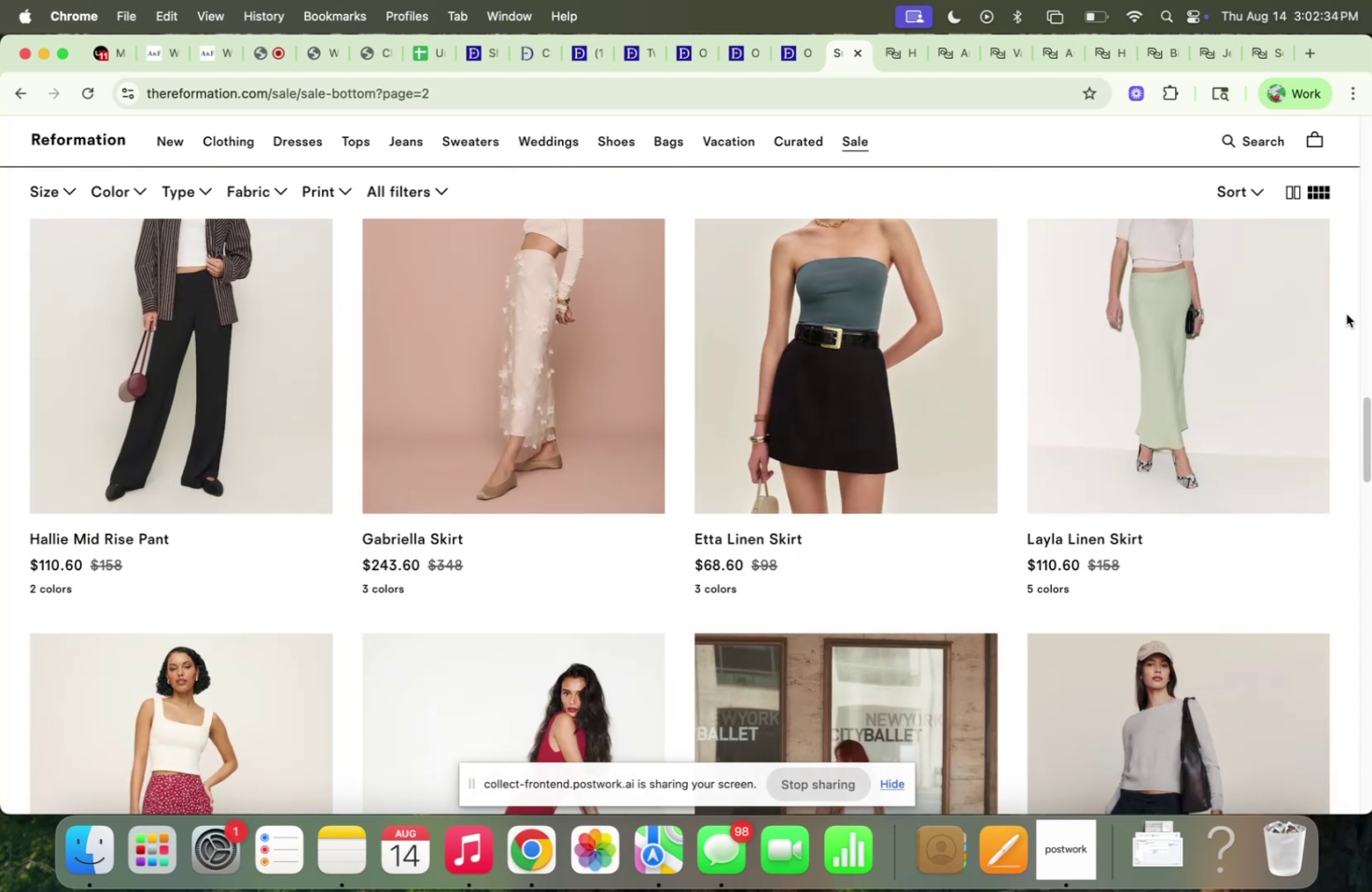 
scroll: coordinate [1344, 314], scroll_direction: down, amount: 16.0
 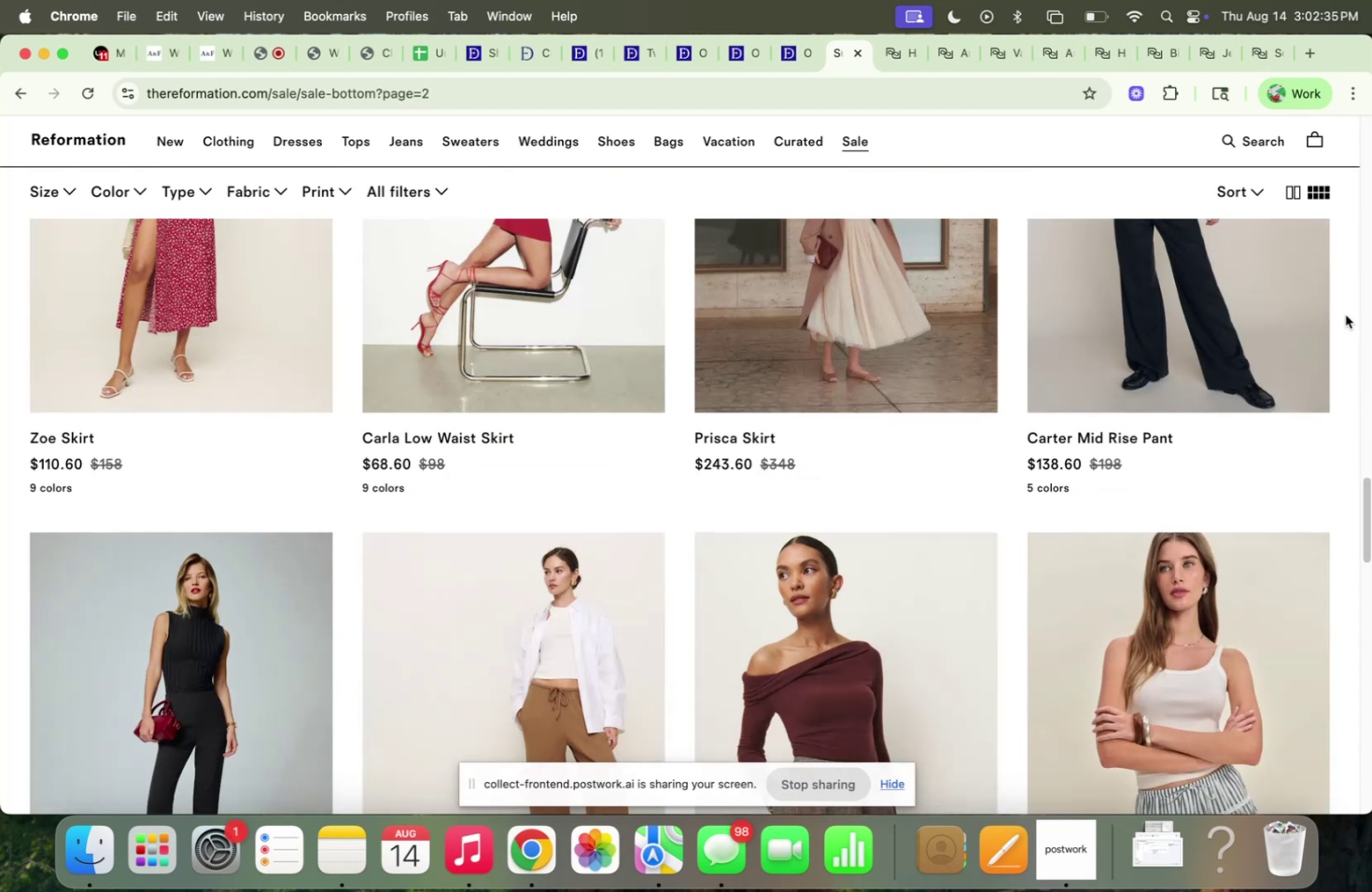 
scroll: coordinate [1344, 314], scroll_direction: up, amount: 3.0
 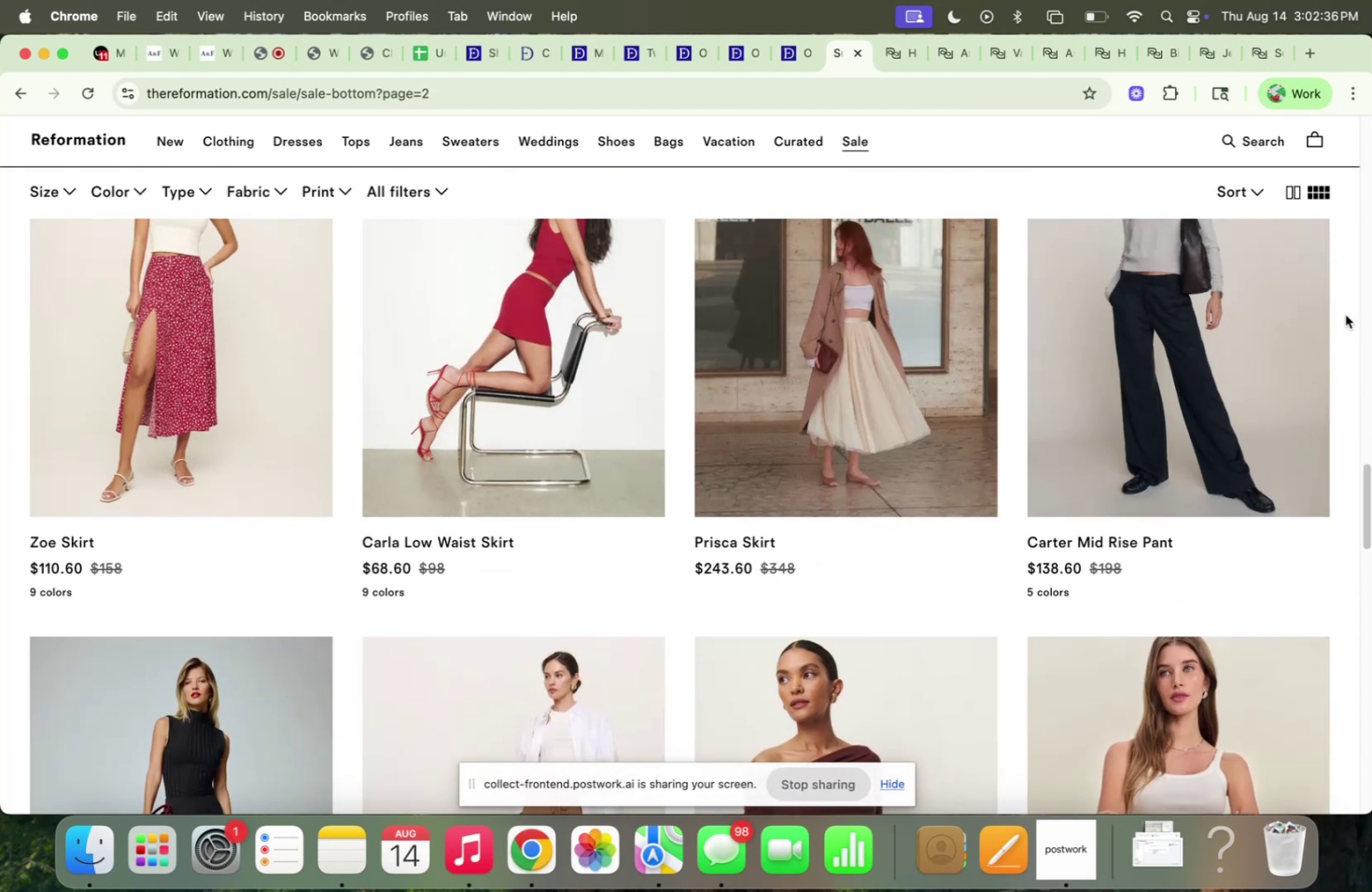 
scroll: coordinate [1343, 316], scroll_direction: down, amount: 24.0
 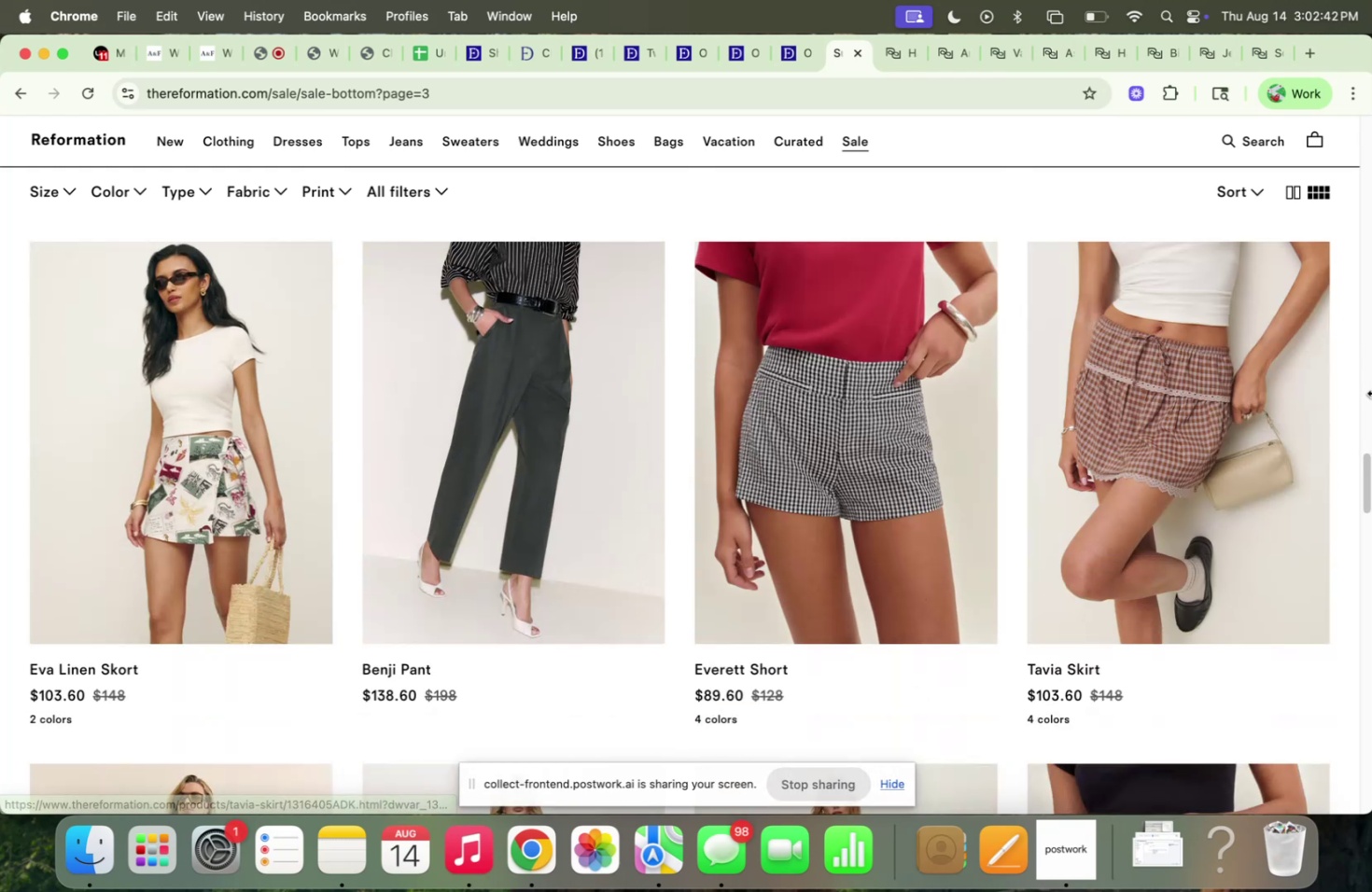 
wait(5.8)
 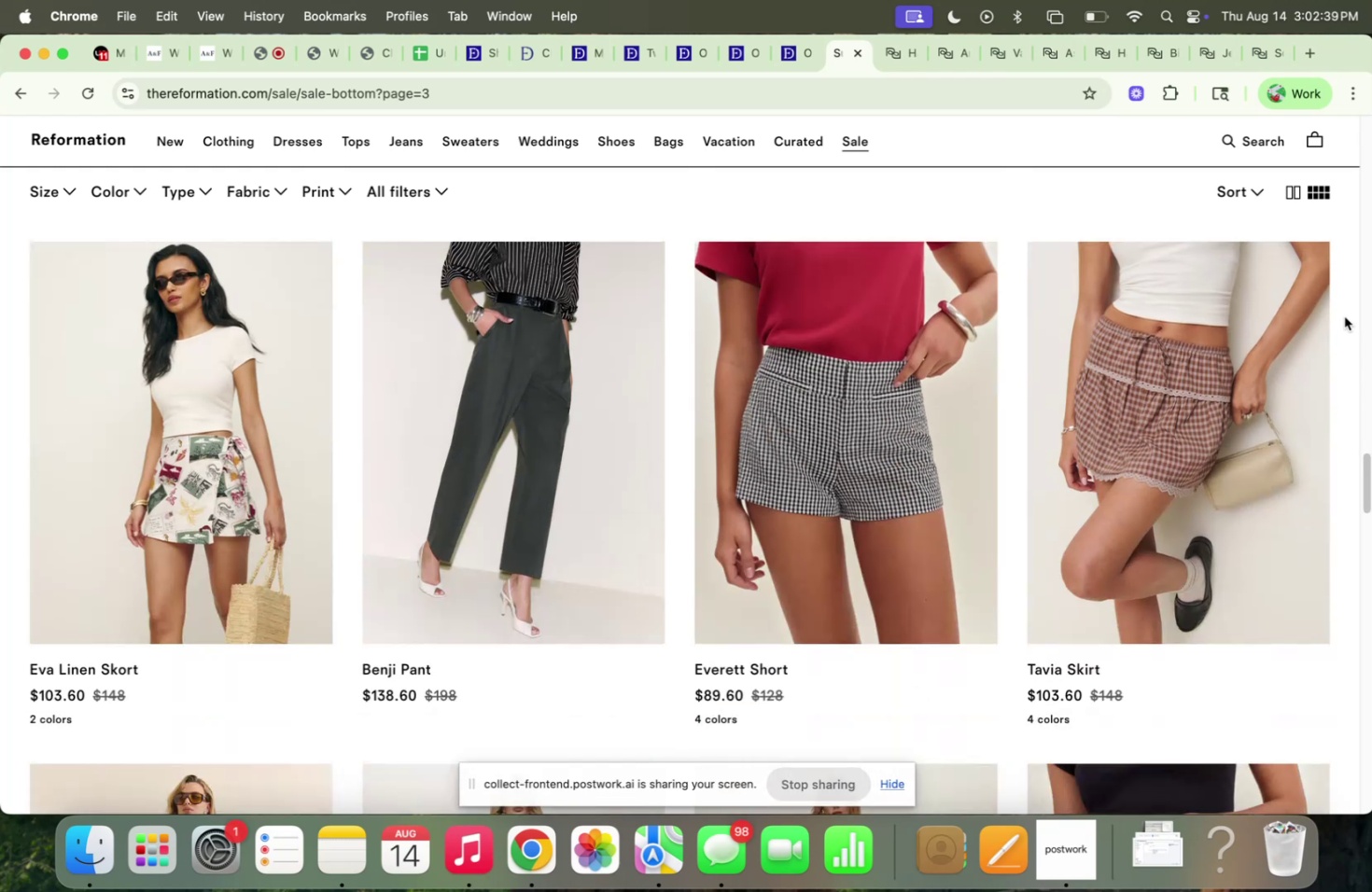 
scroll: coordinate [1344, 367], scroll_direction: down, amount: 65.0
 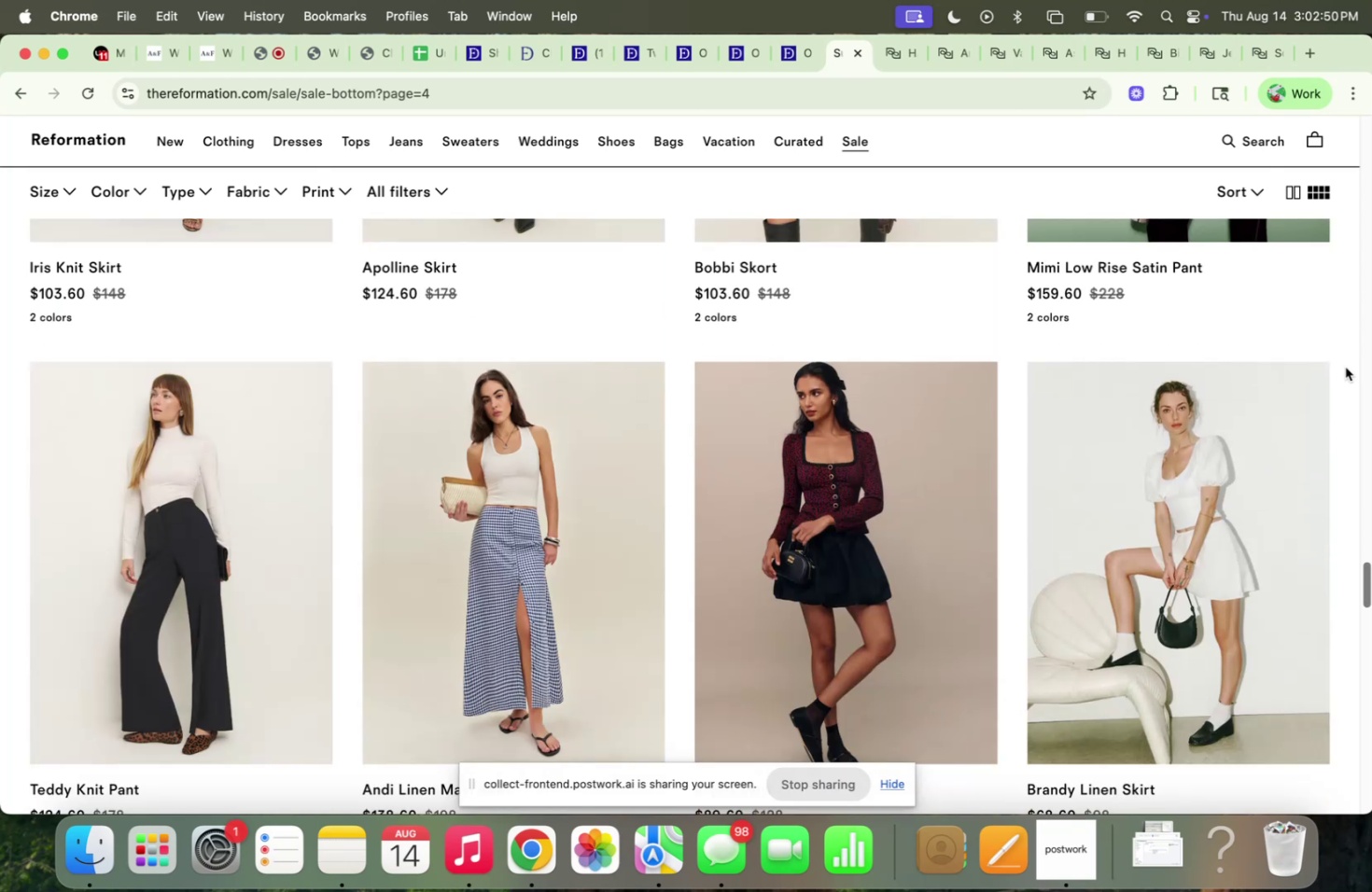 
scroll: coordinate [1343, 368], scroll_direction: down, amount: 62.0
 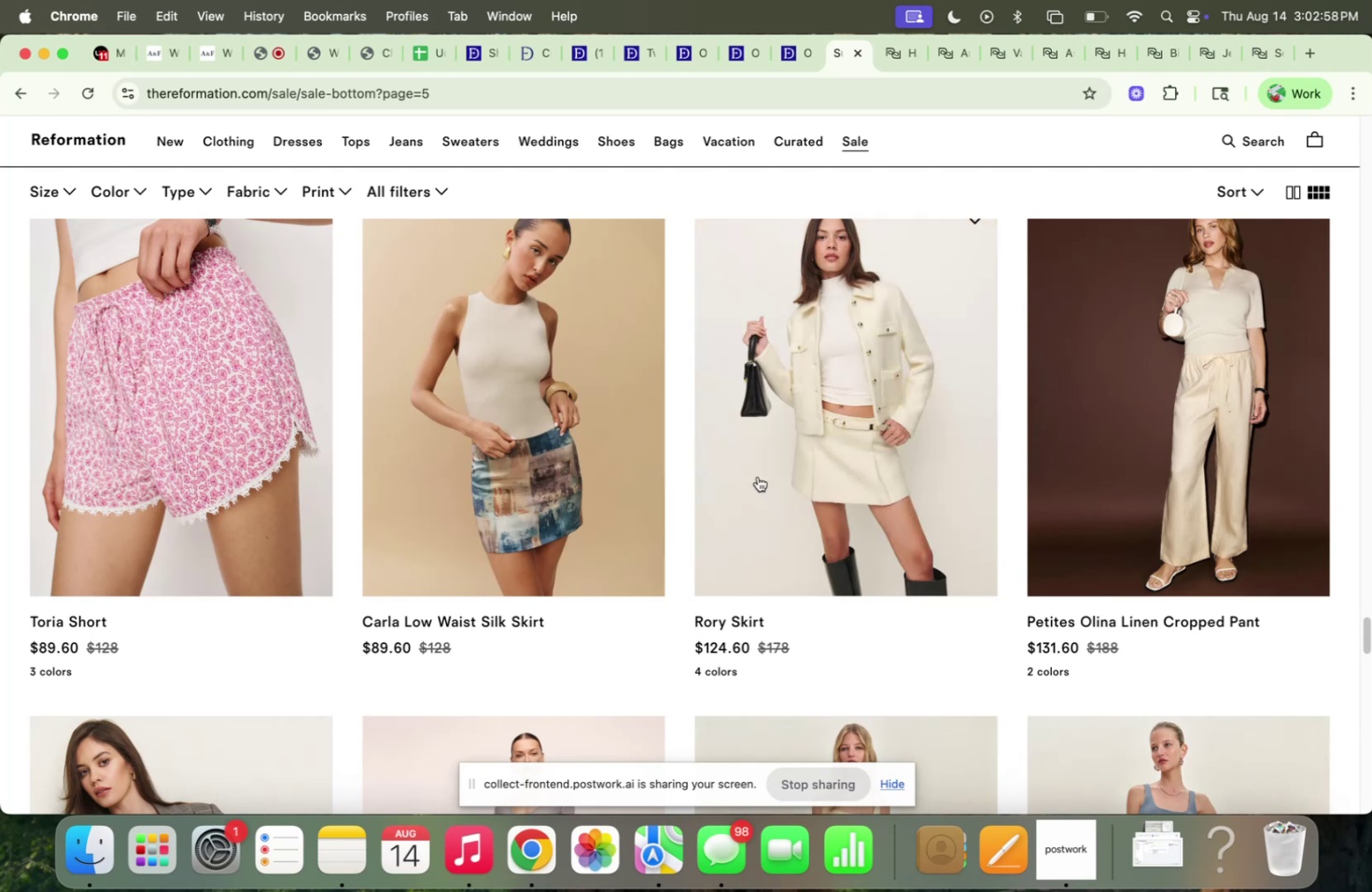 
mouse_move([605, 468])
 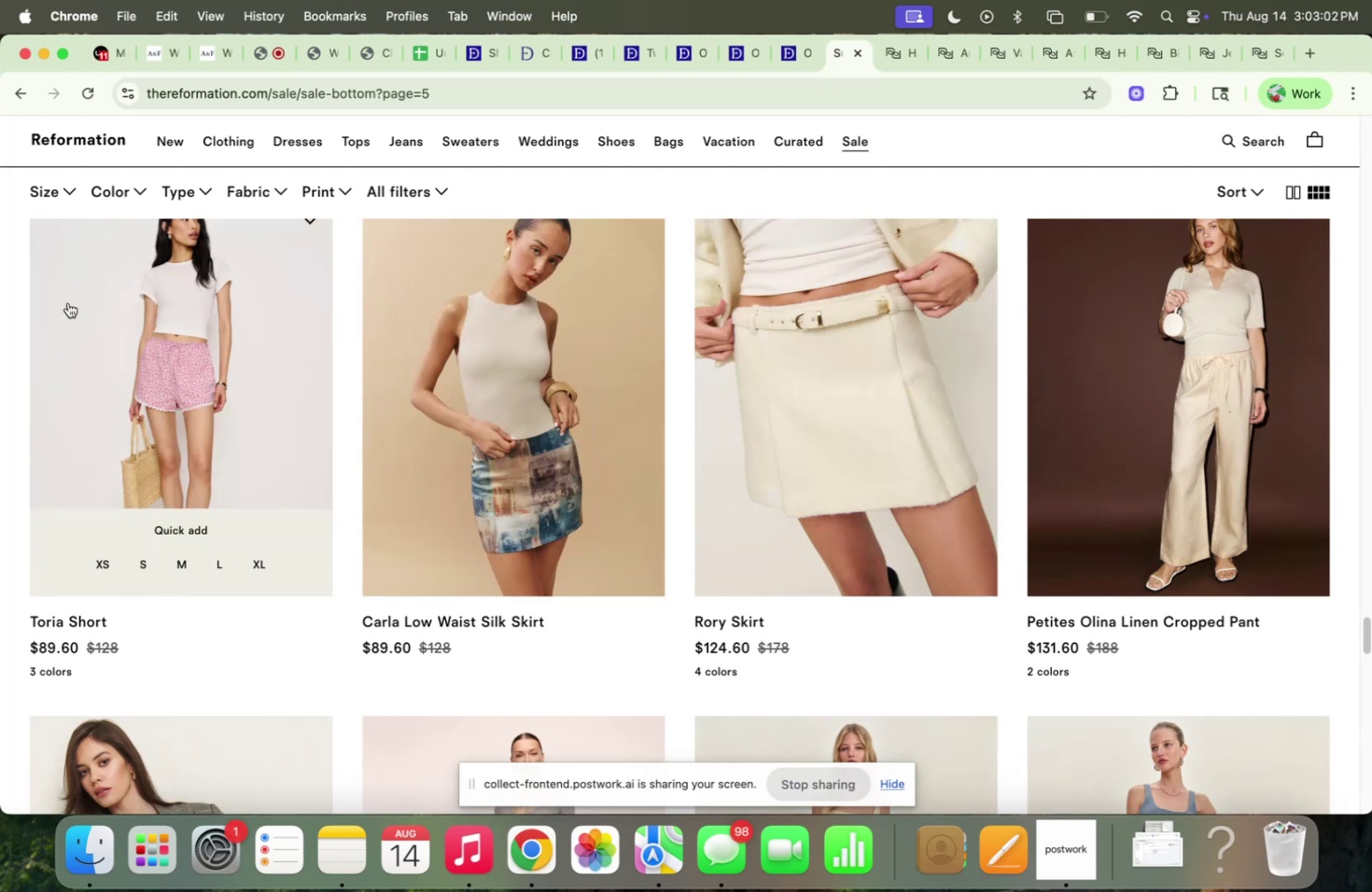 
scroll: coordinate [0, 280], scroll_direction: down, amount: 41.0
 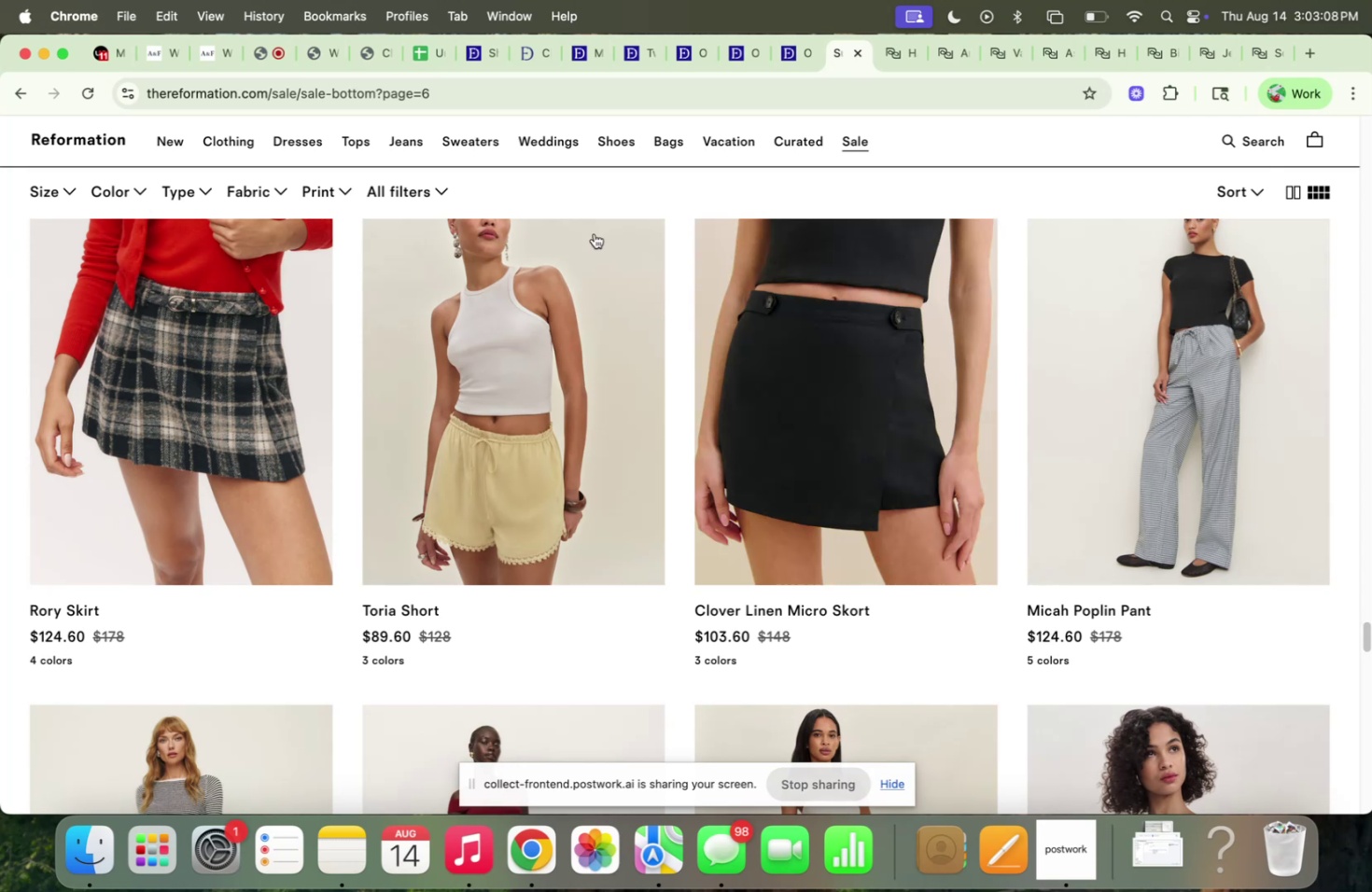 
left_click([49, 185])
 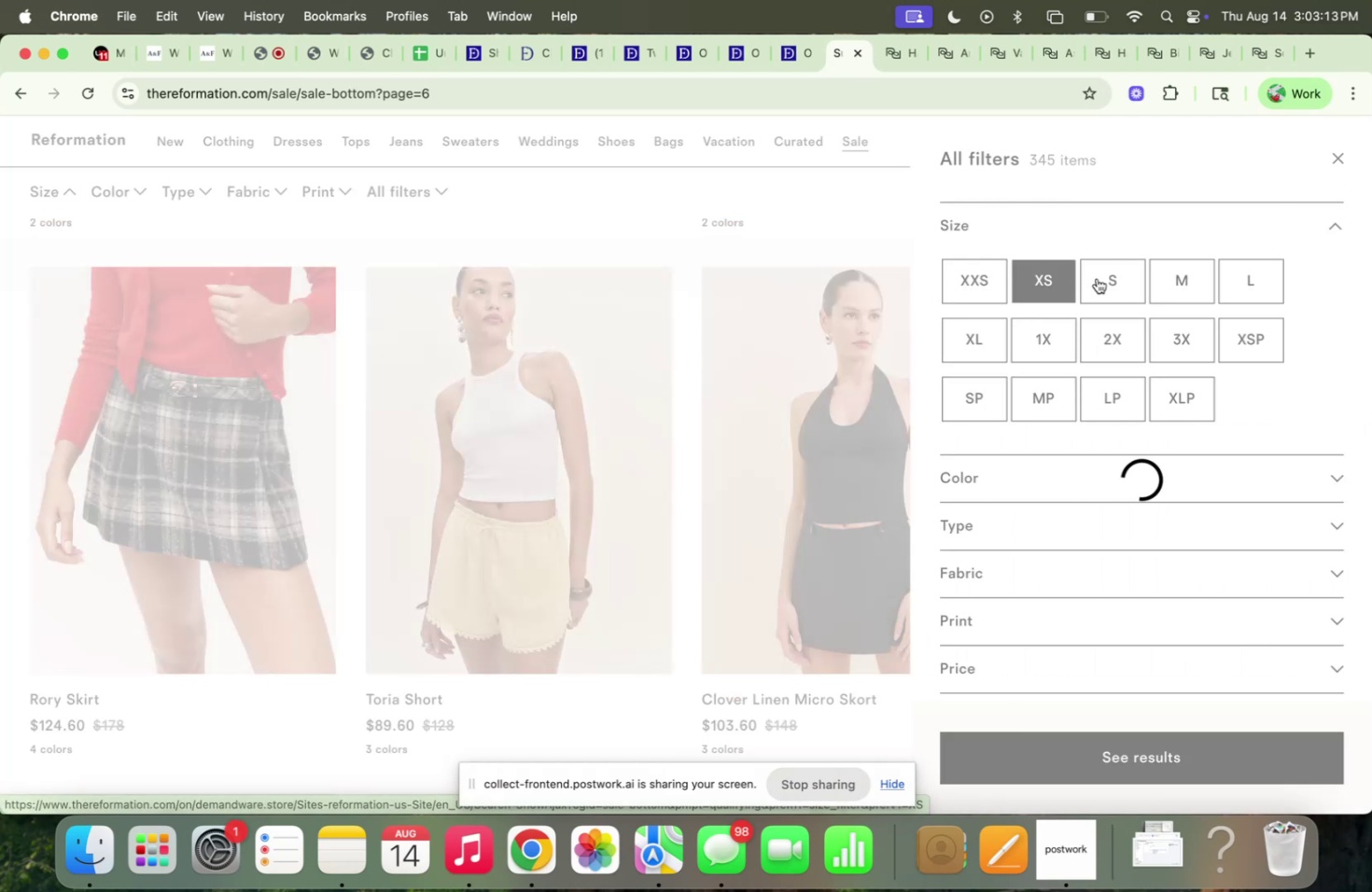 
wait(5.33)
 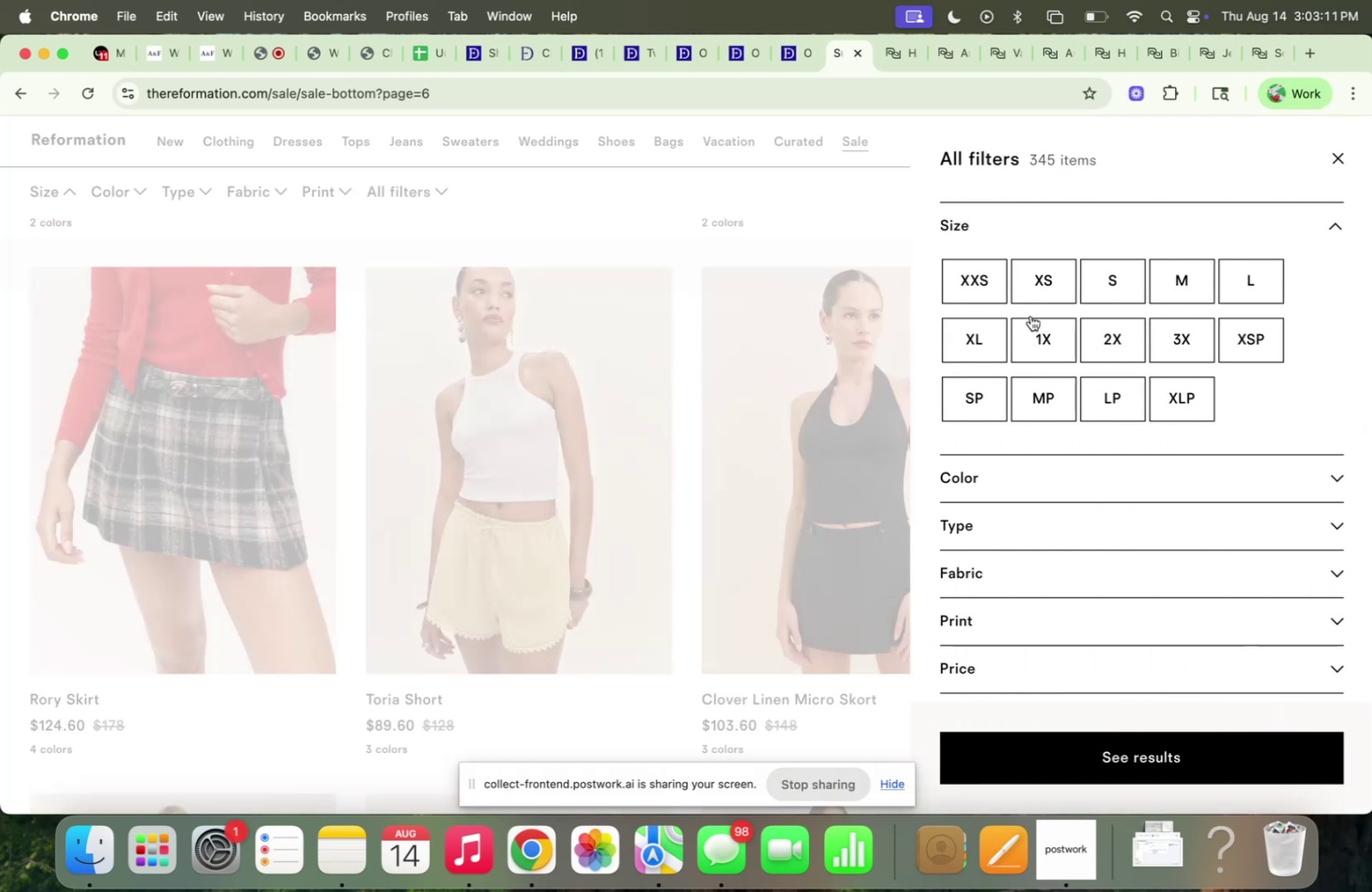 
left_click([1103, 325])
 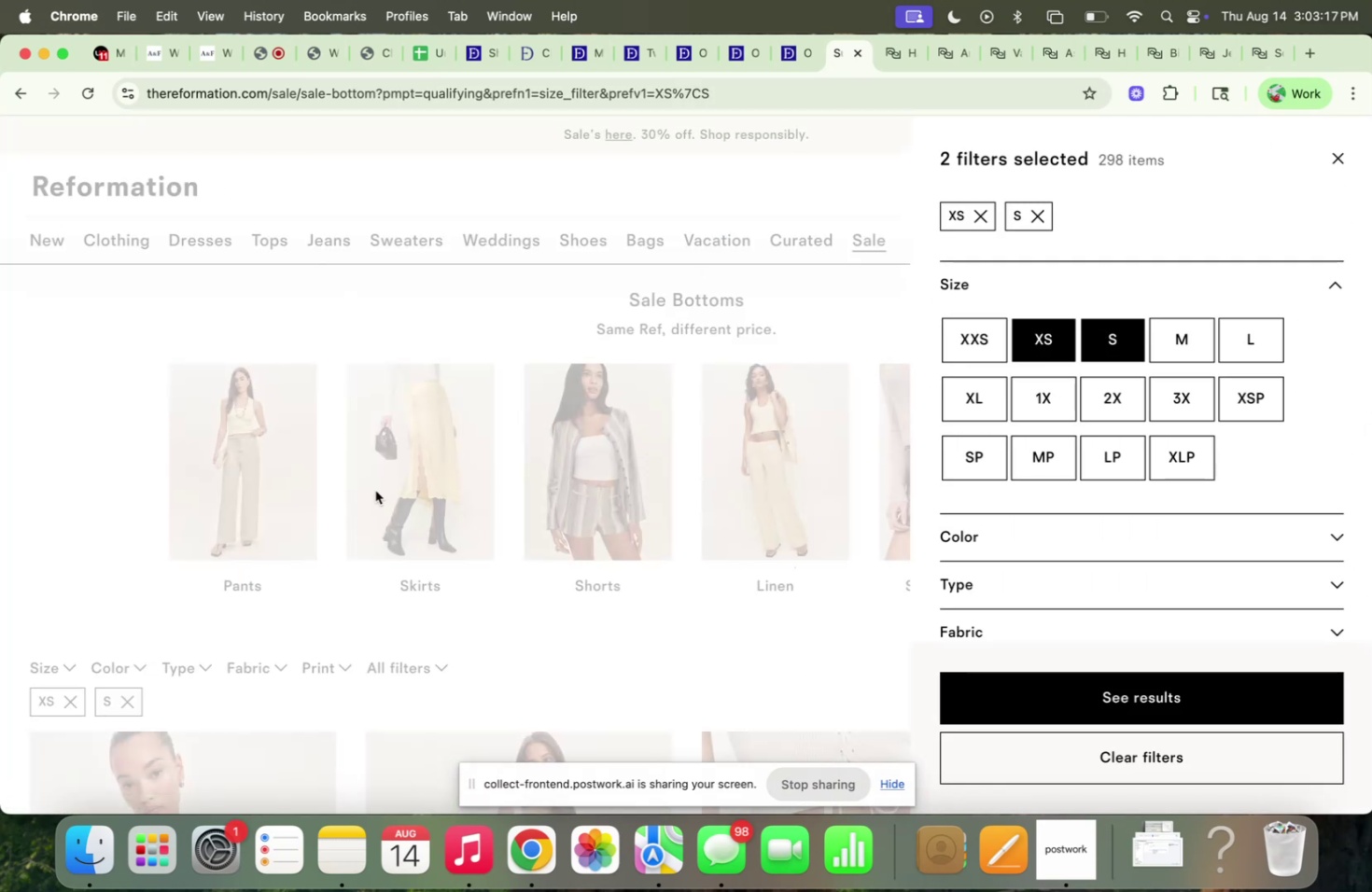 
left_click([1215, 683])
 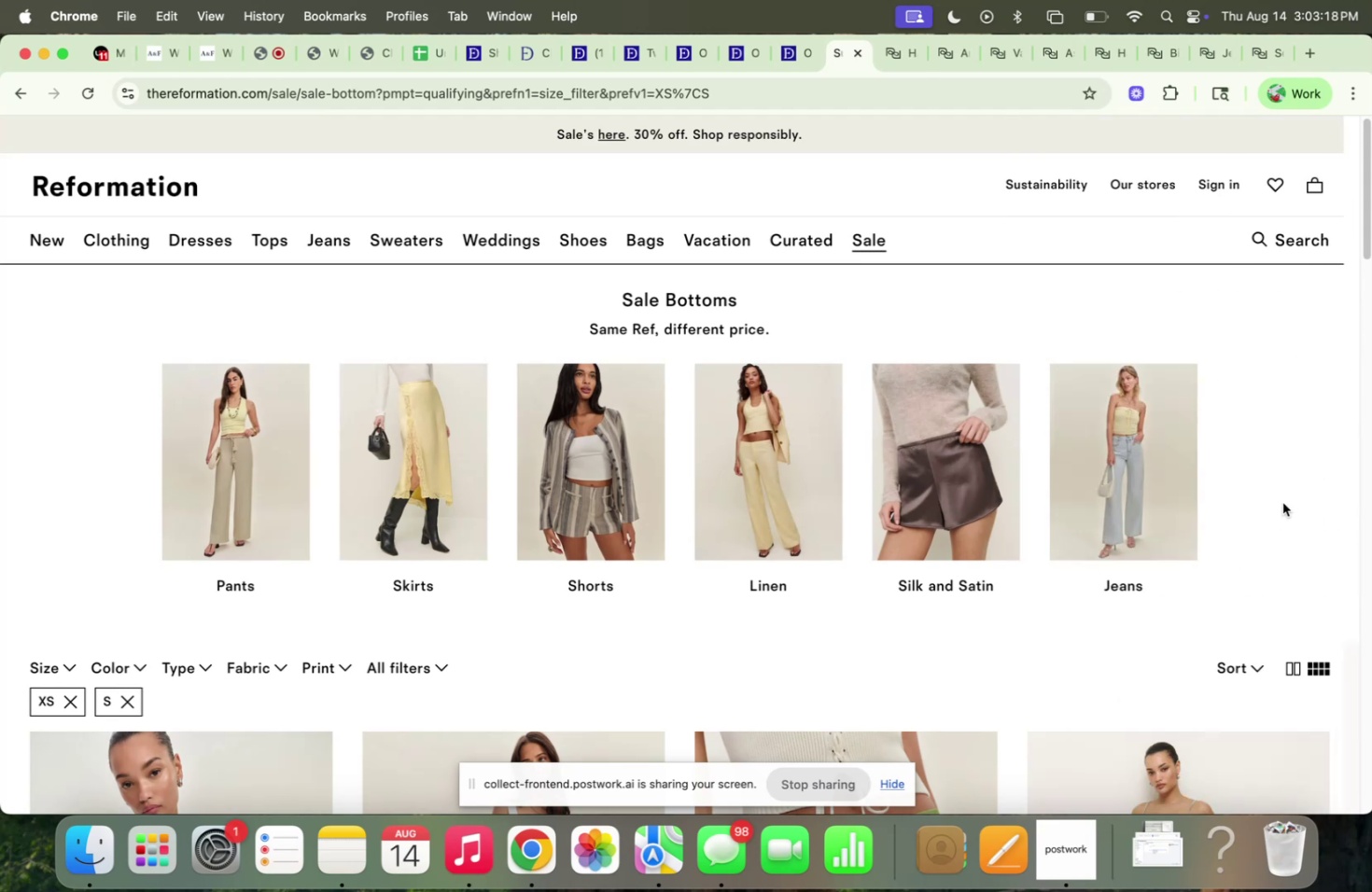 
scroll: coordinate [1296, 486], scroll_direction: down, amount: 14.0
 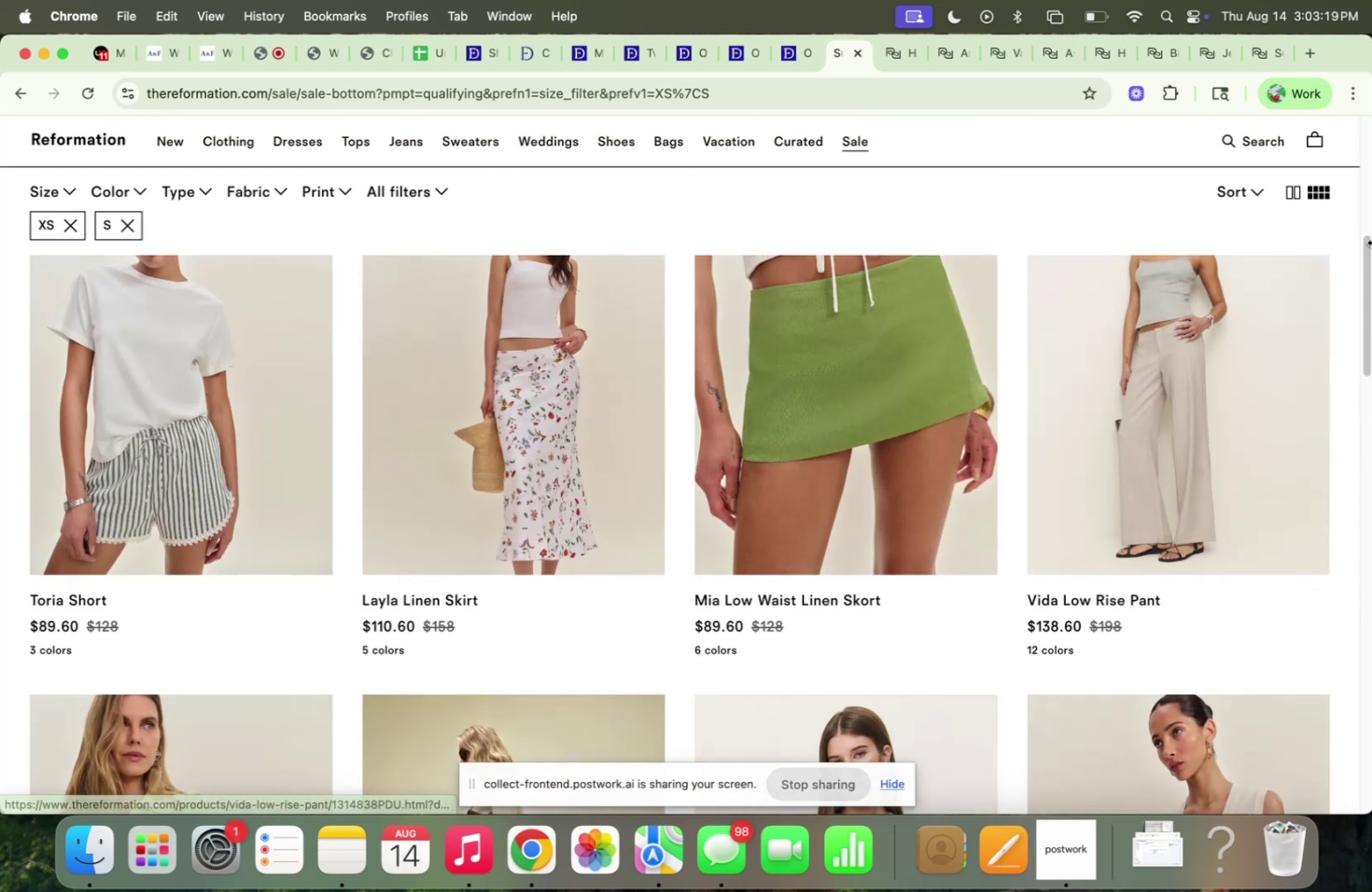 
left_click_drag(start_coordinate=[1371, 242], to_coordinate=[1356, 246])
 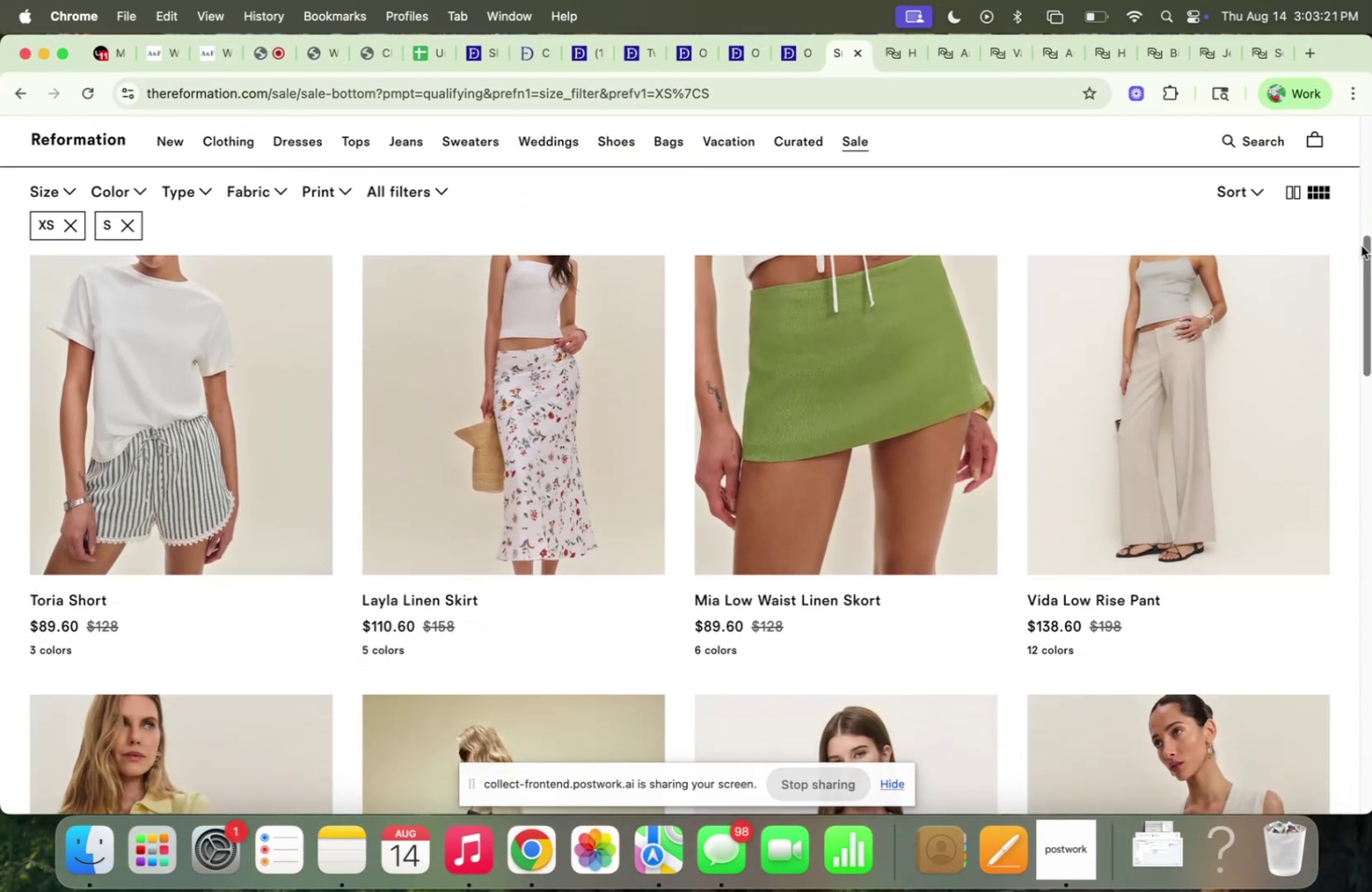 
left_click_drag(start_coordinate=[1363, 244], to_coordinate=[1356, 880])
 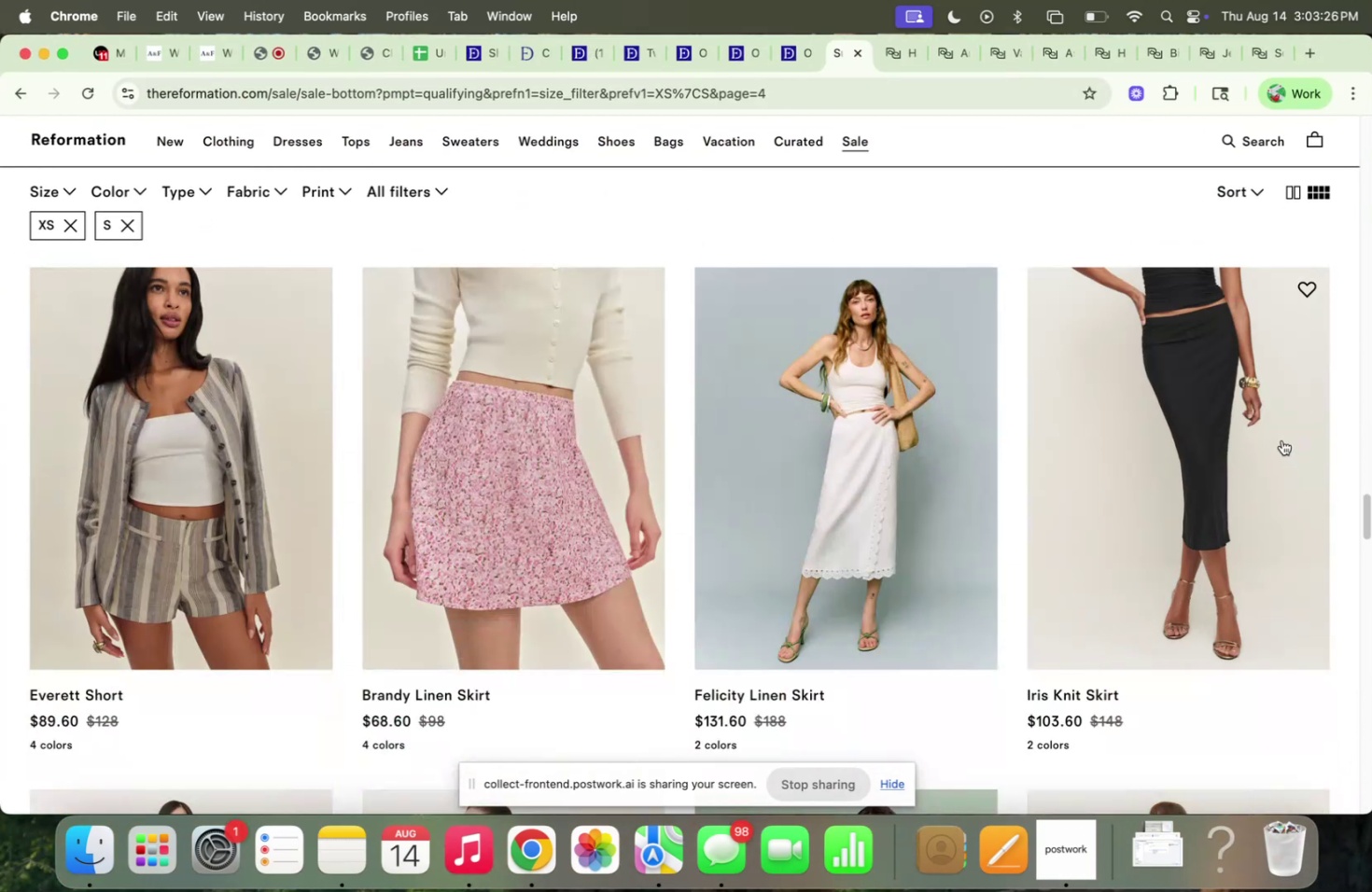 
scroll: coordinate [13, 362], scroll_direction: down, amount: 132.0
 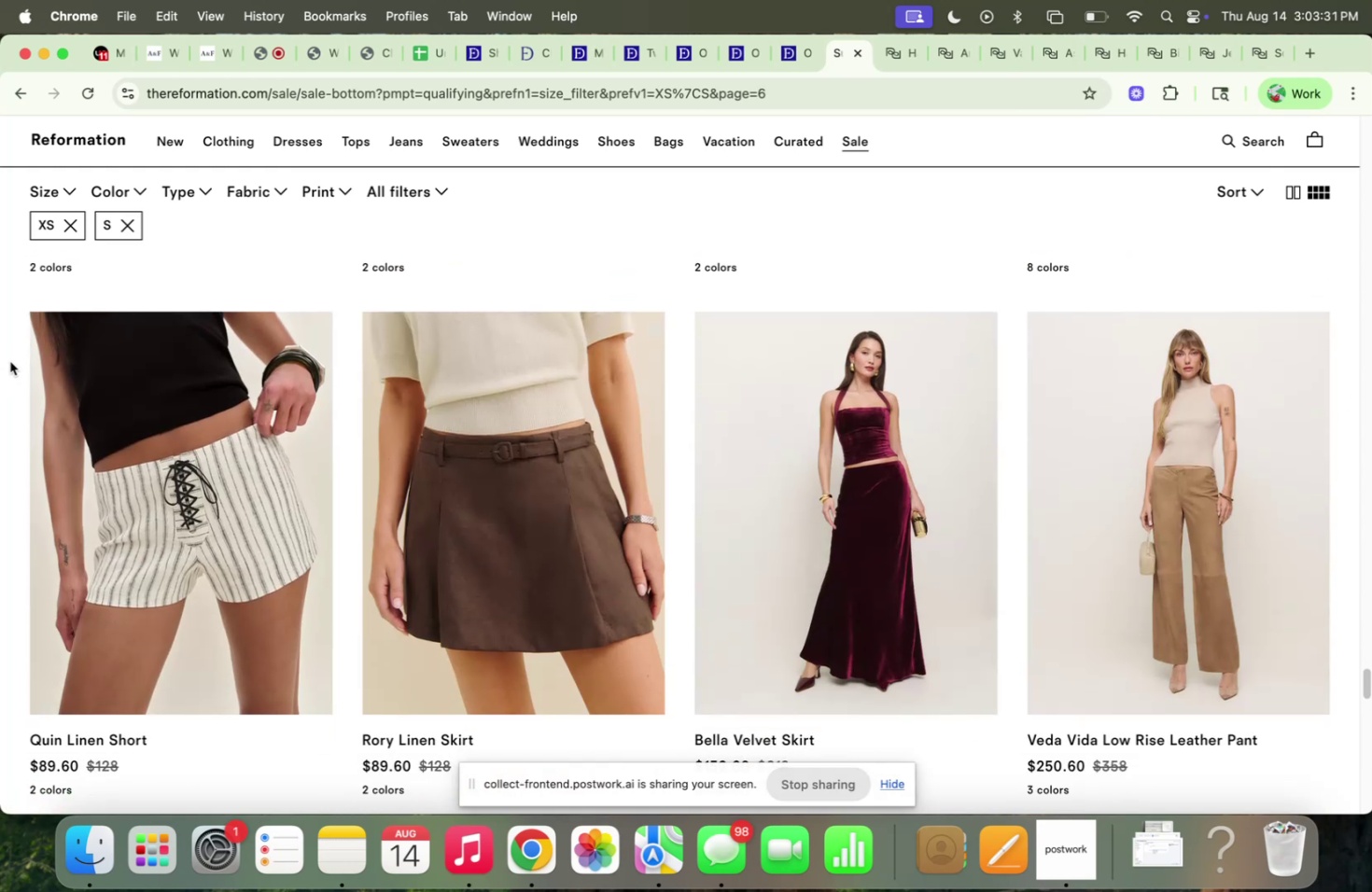 
scroll: coordinate [7, 355], scroll_direction: up, amount: 1.0
 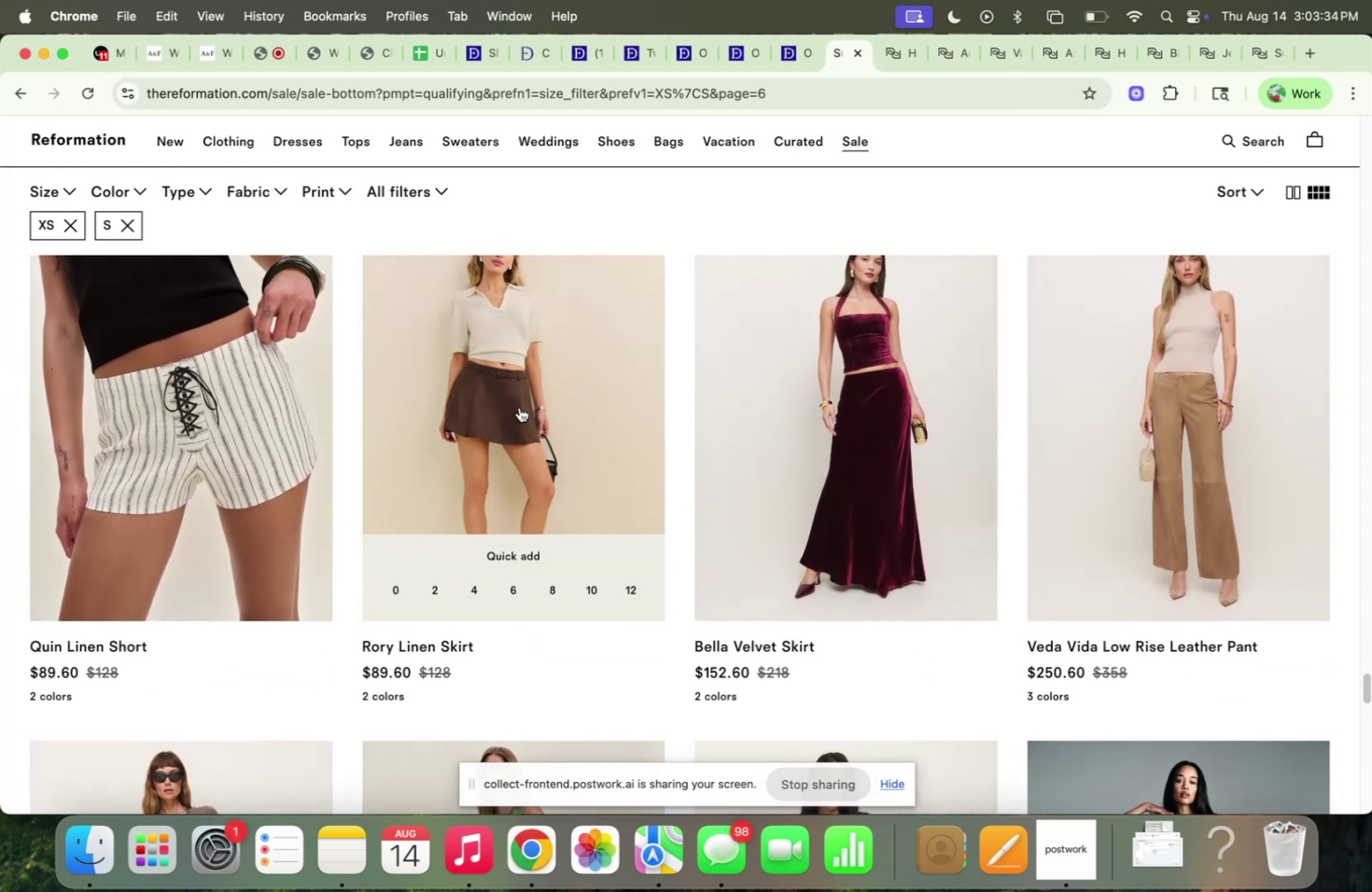 
right_click([517, 406])
 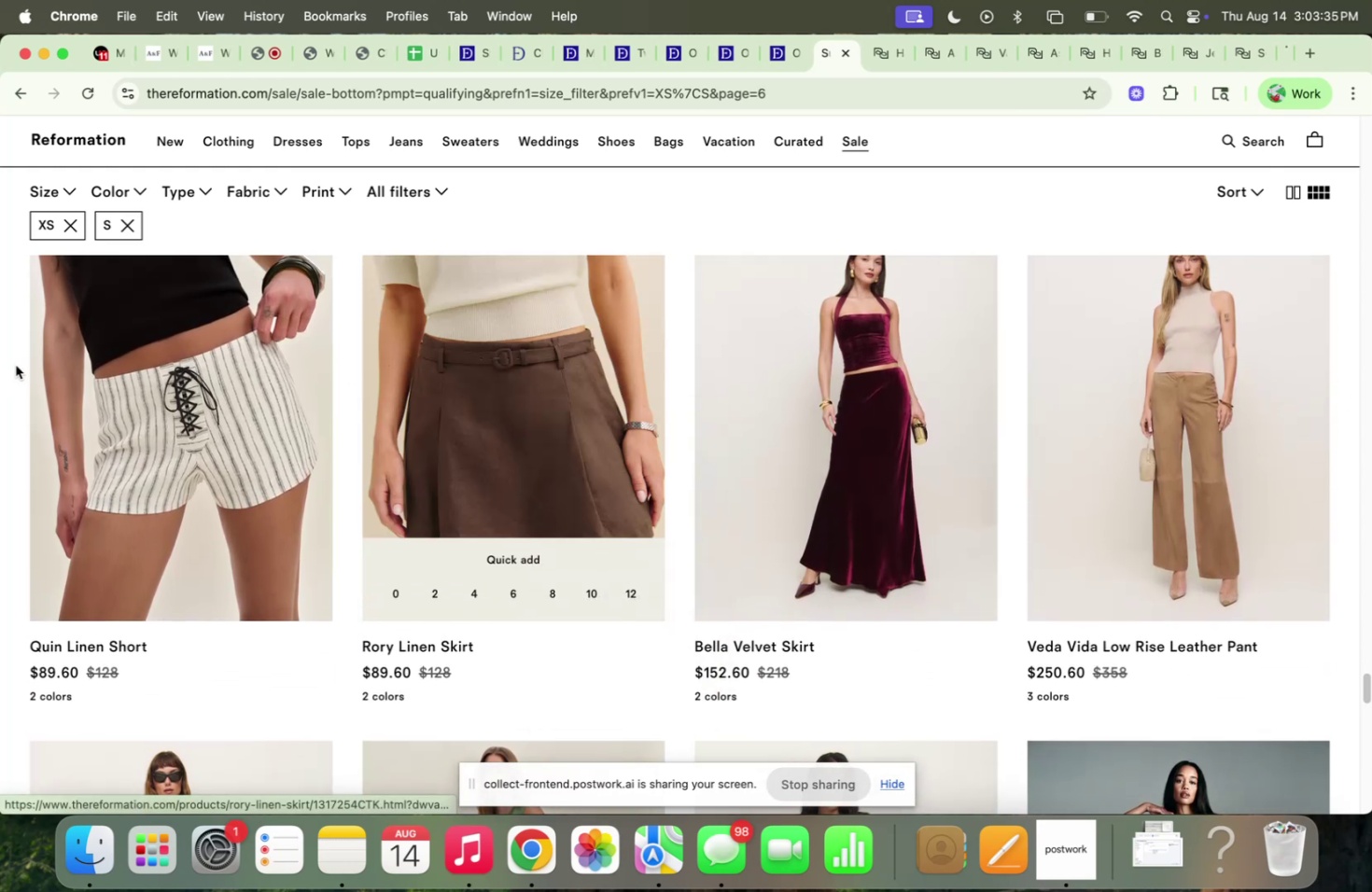 
scroll: coordinate [0, 330], scroll_direction: down, amount: 77.0
 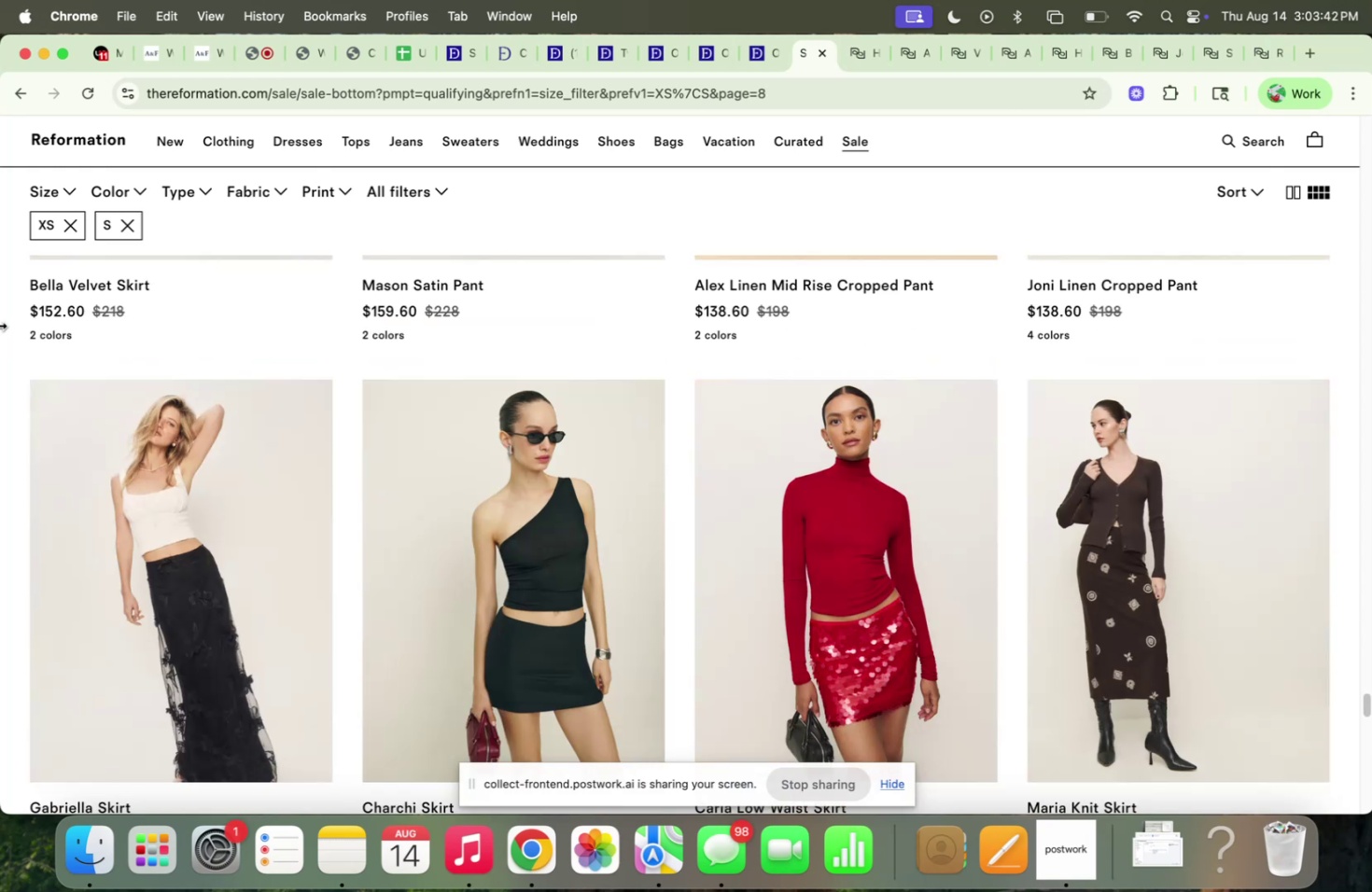 
scroll: coordinate [0, 297], scroll_direction: down, amount: 31.0
 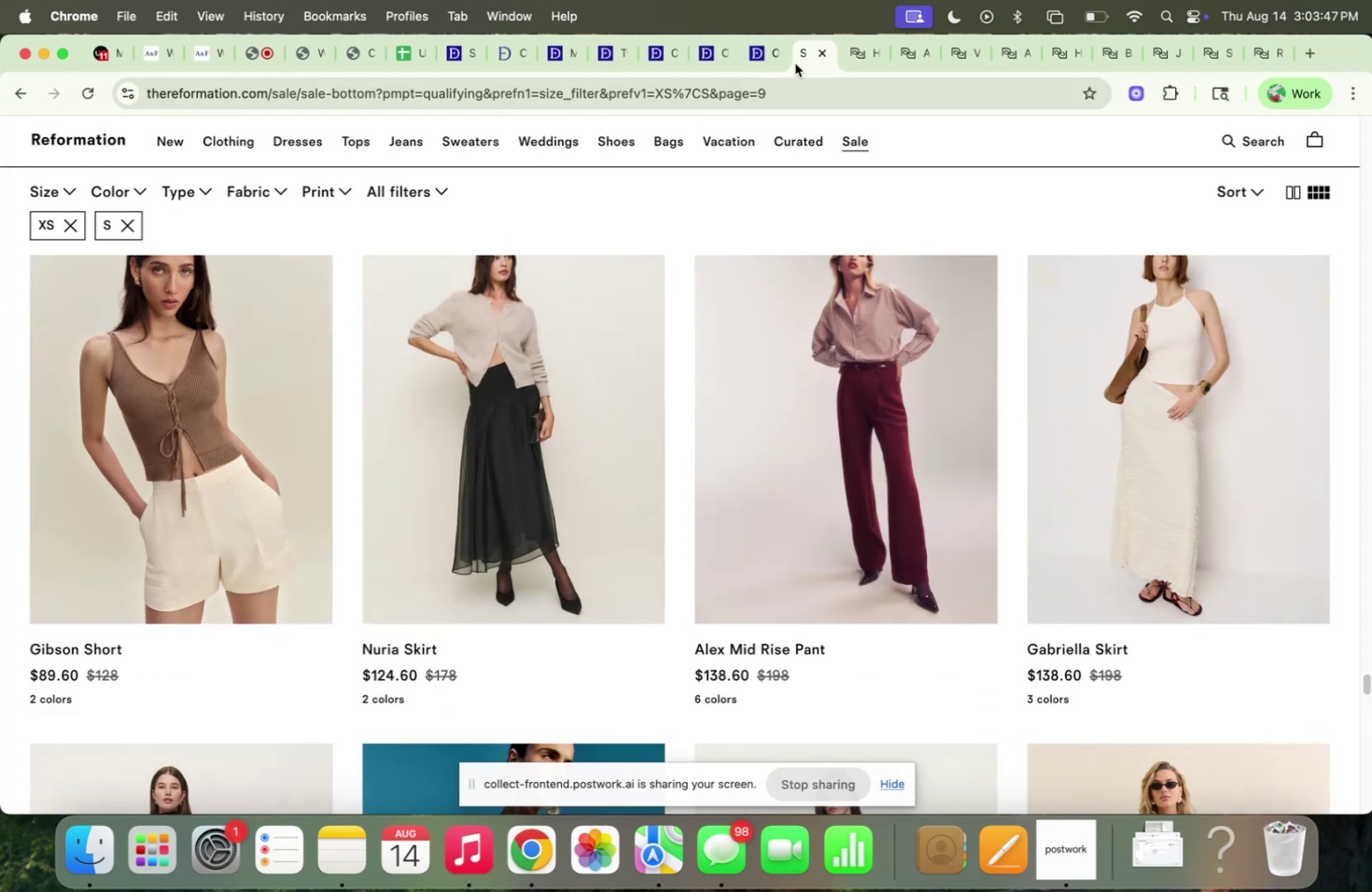 
left_click([858, 48])
 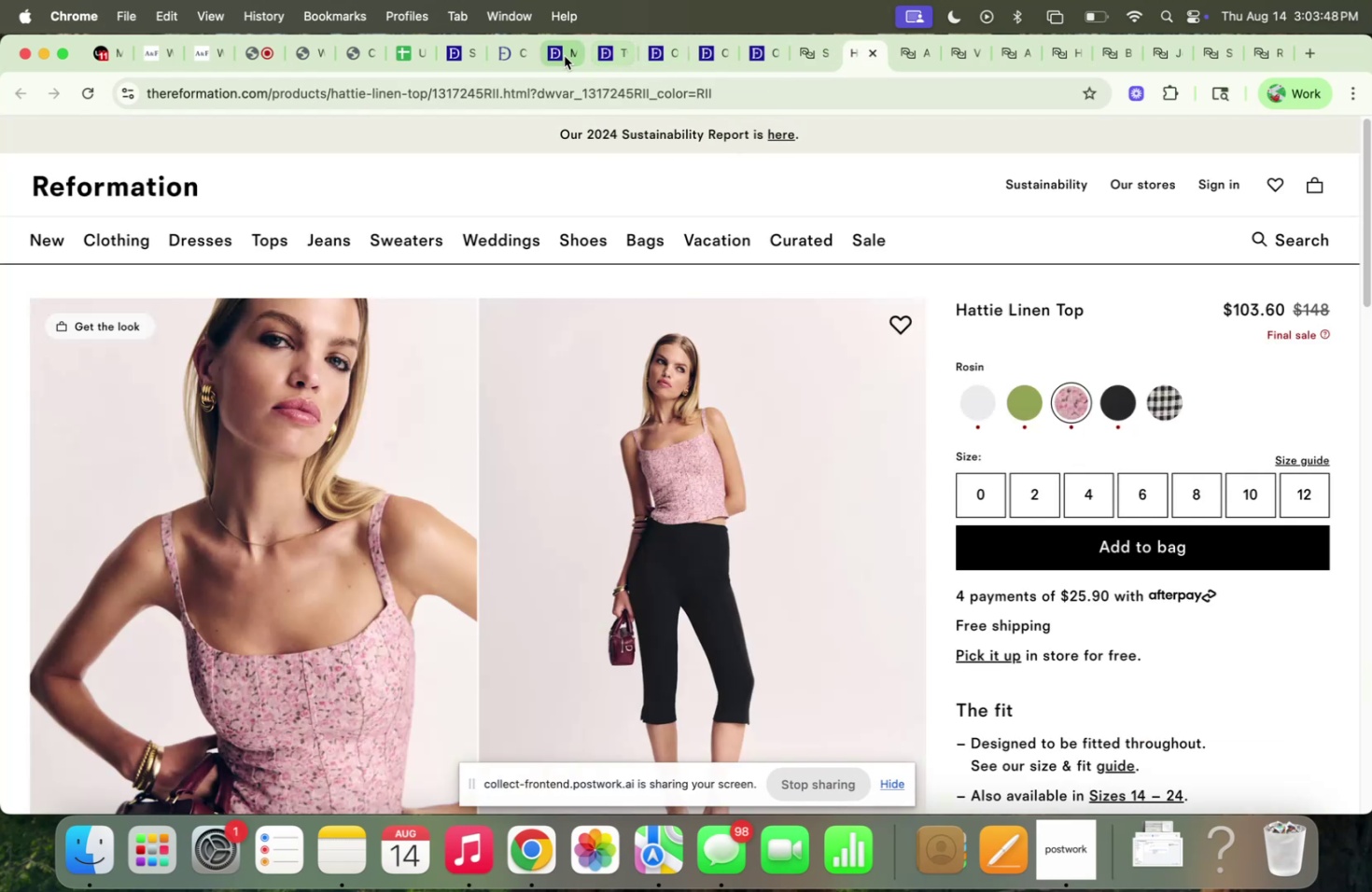 
left_click([564, 56])
 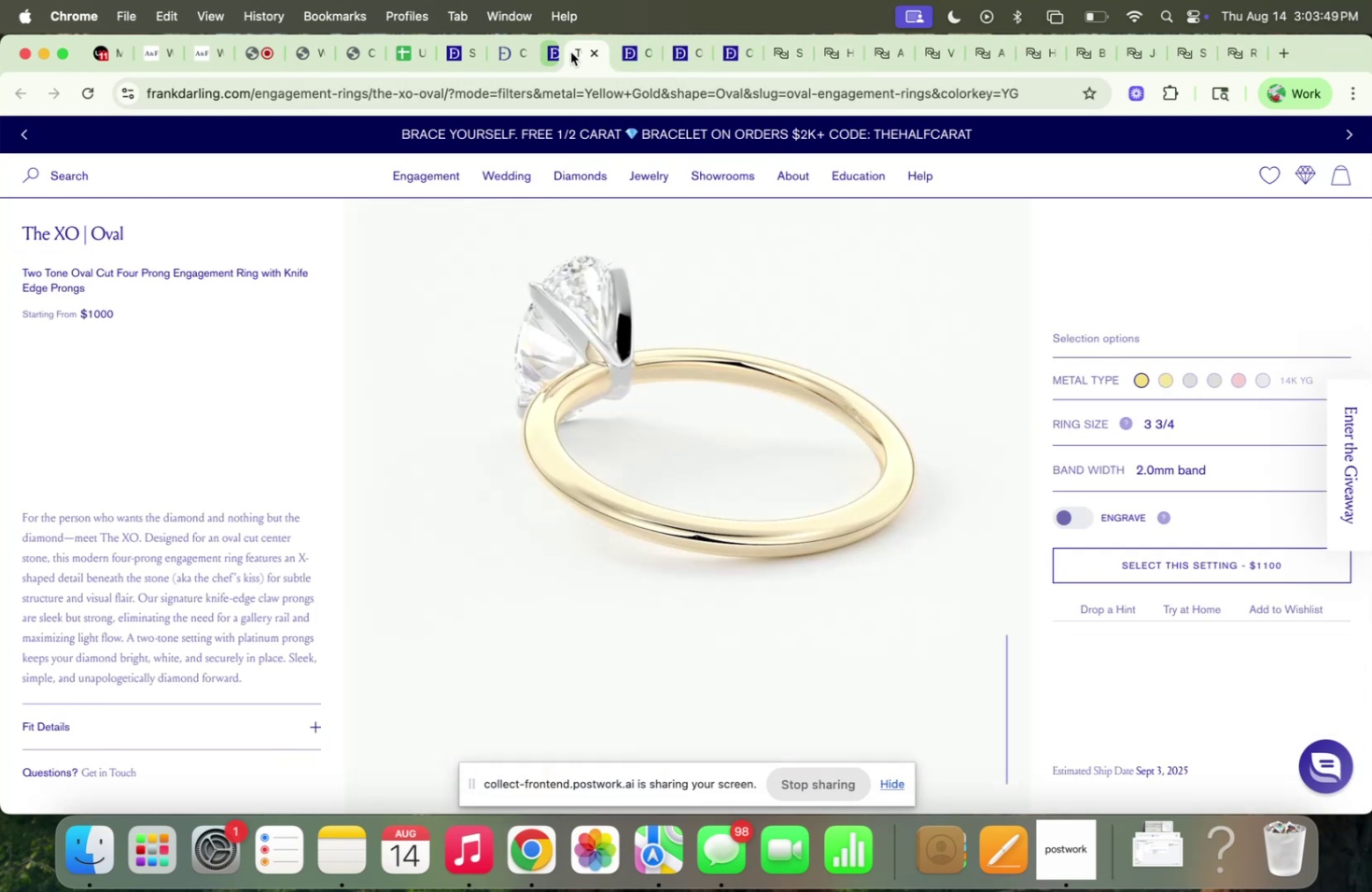 
double_click([570, 52])
 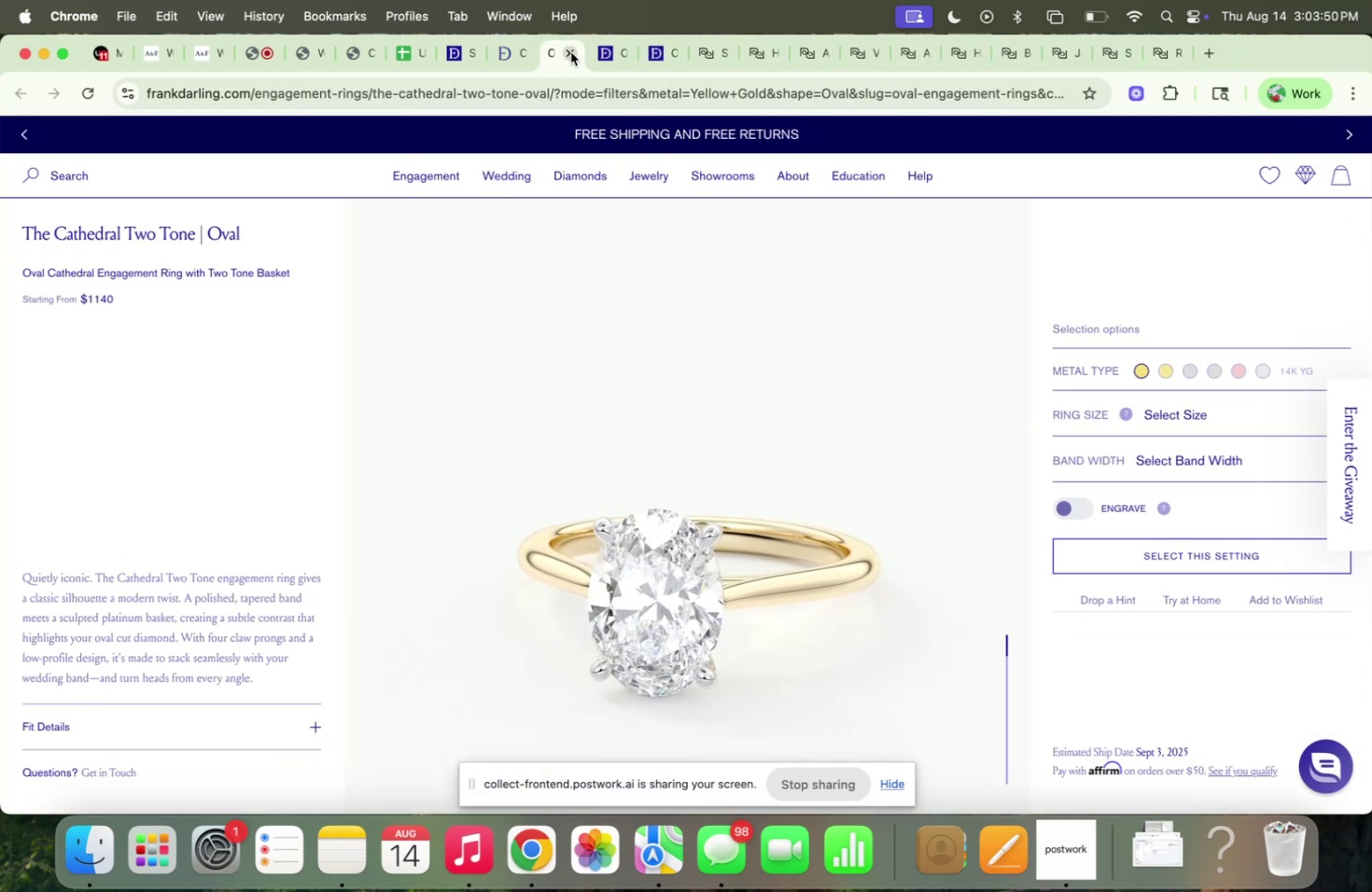 
triple_click([570, 52])
 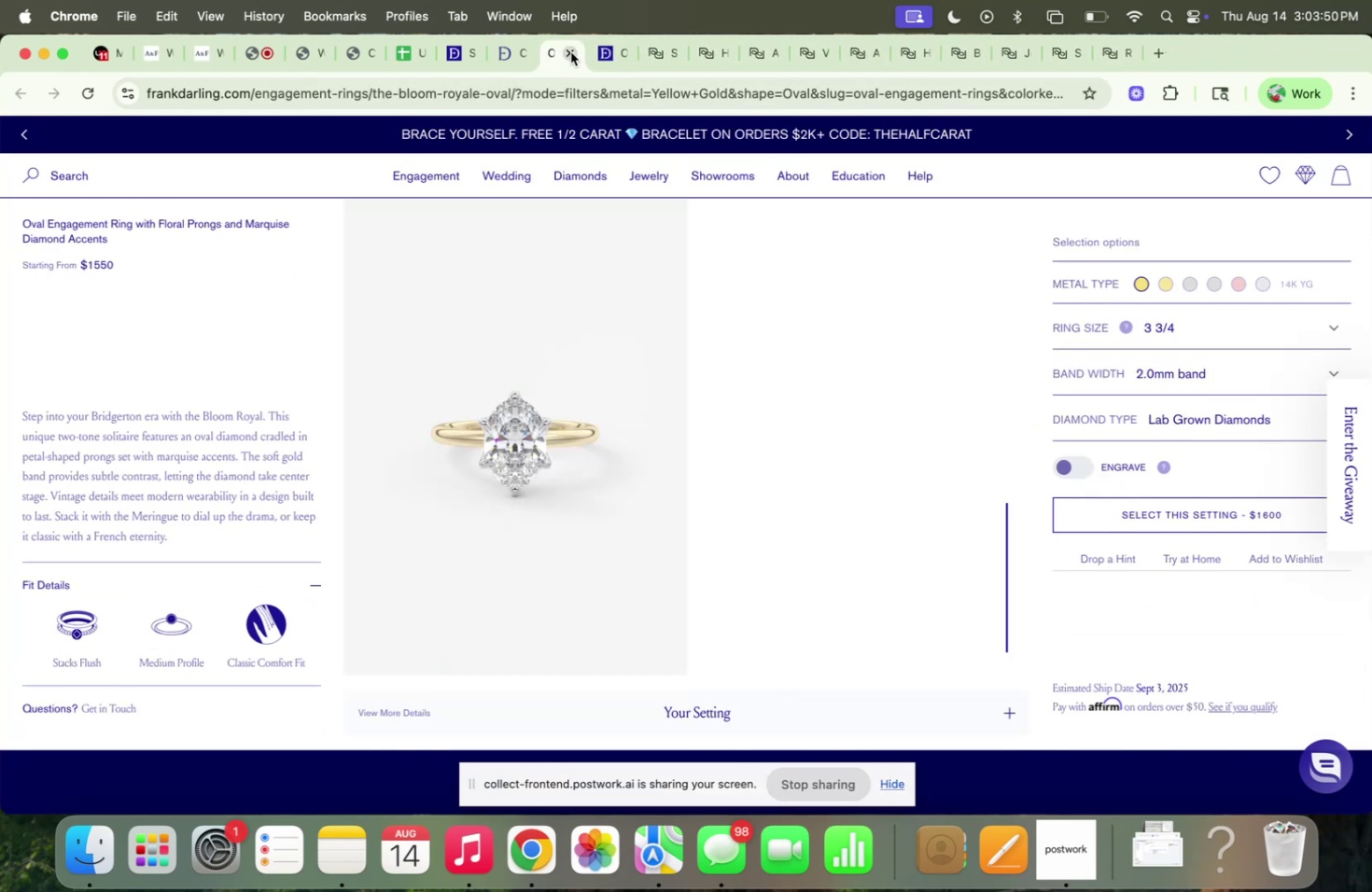 
triple_click([570, 52])
 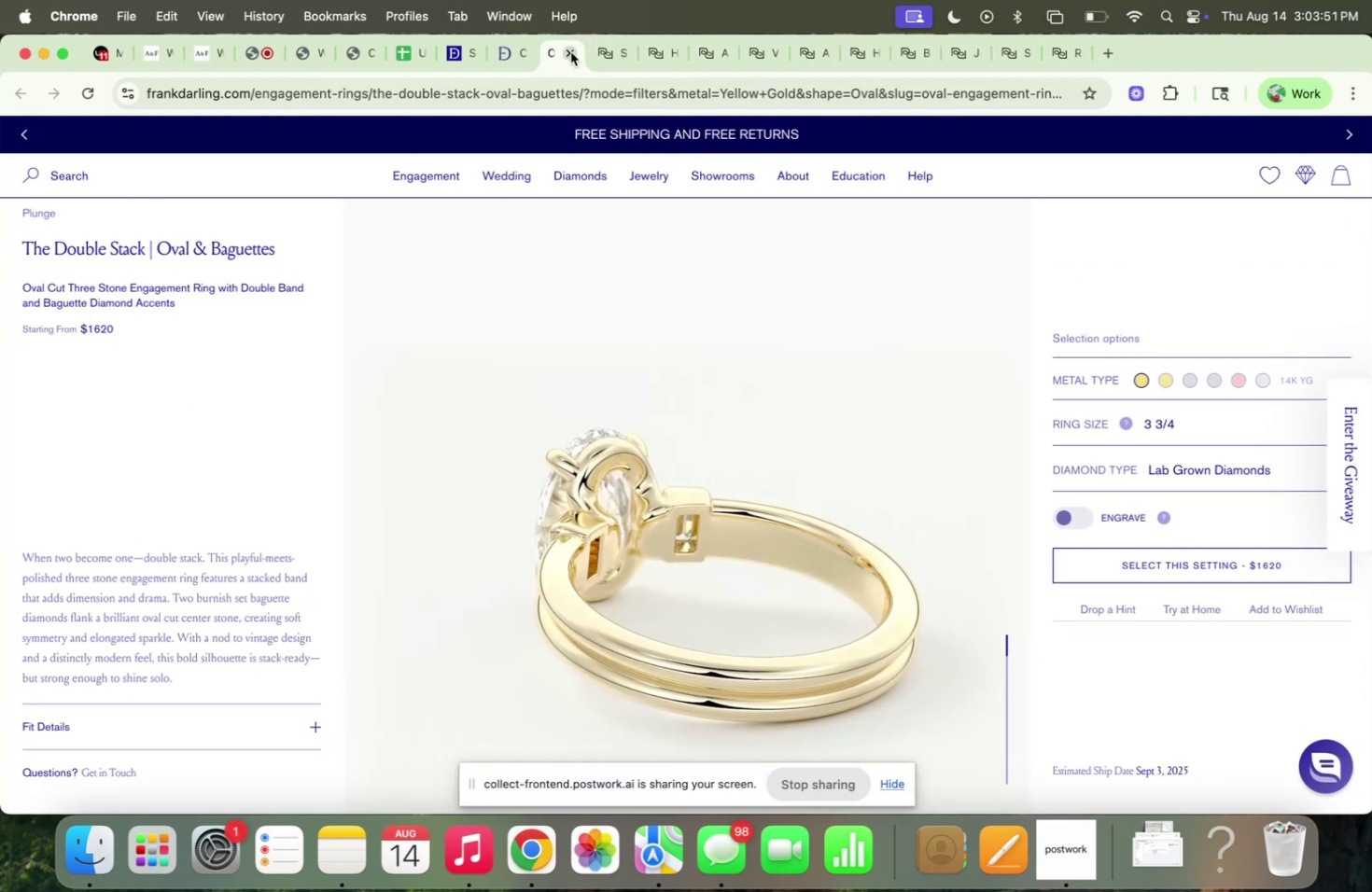 
triple_click([570, 52])
 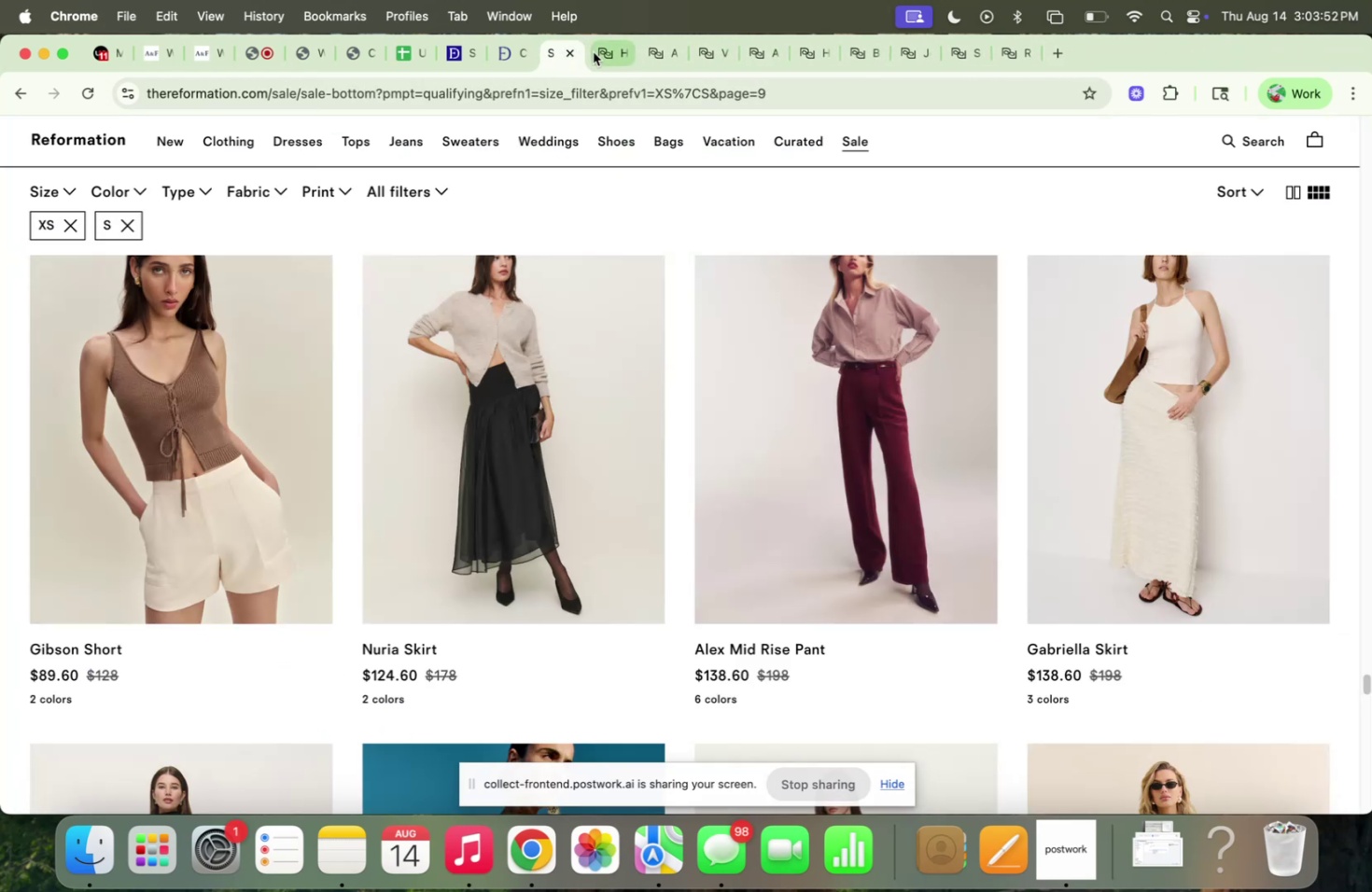 
left_click([594, 52])
 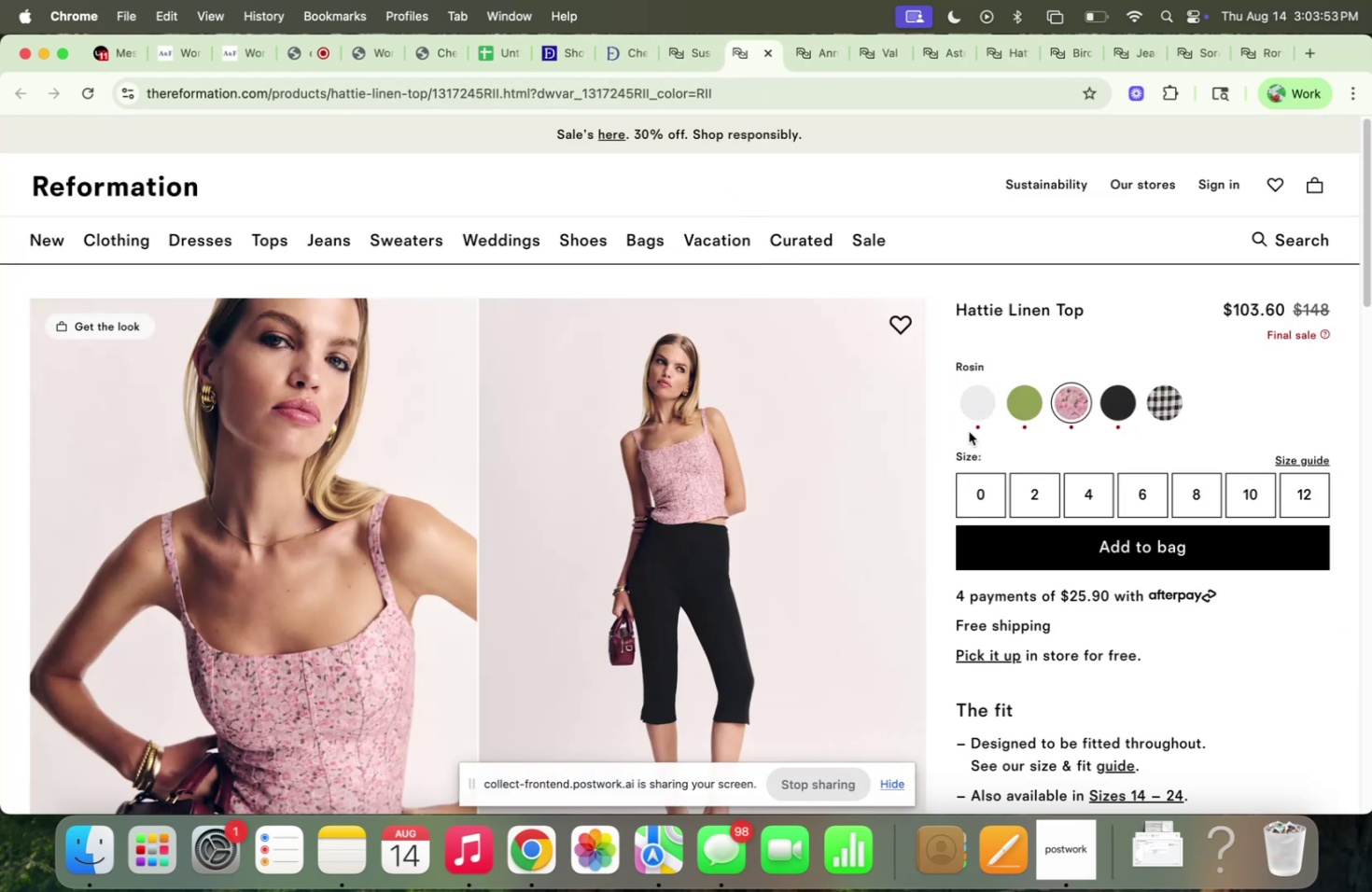 
scroll: coordinate [968, 424], scroll_direction: down, amount: 5.0
 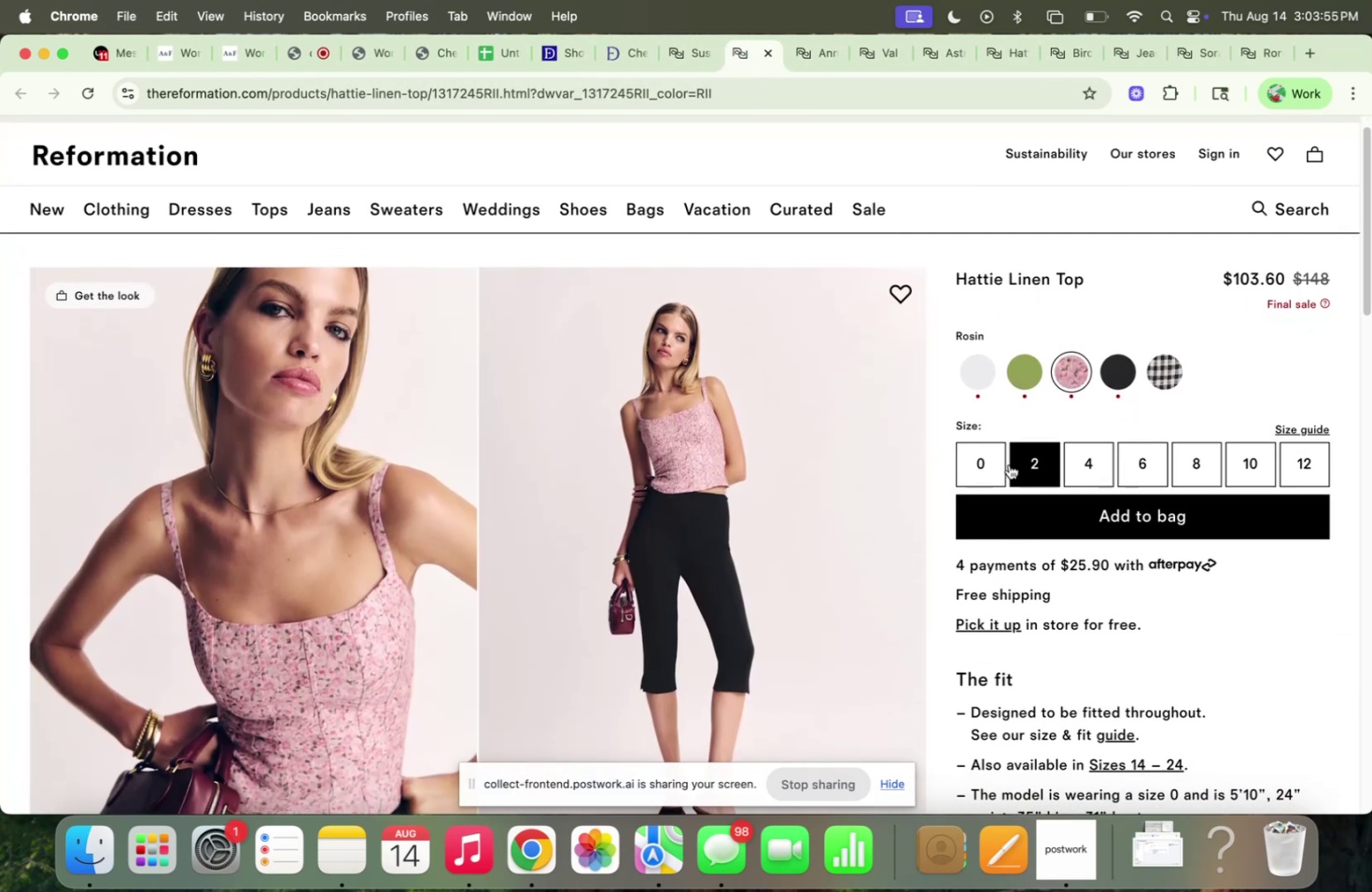 
left_click([1015, 467])
 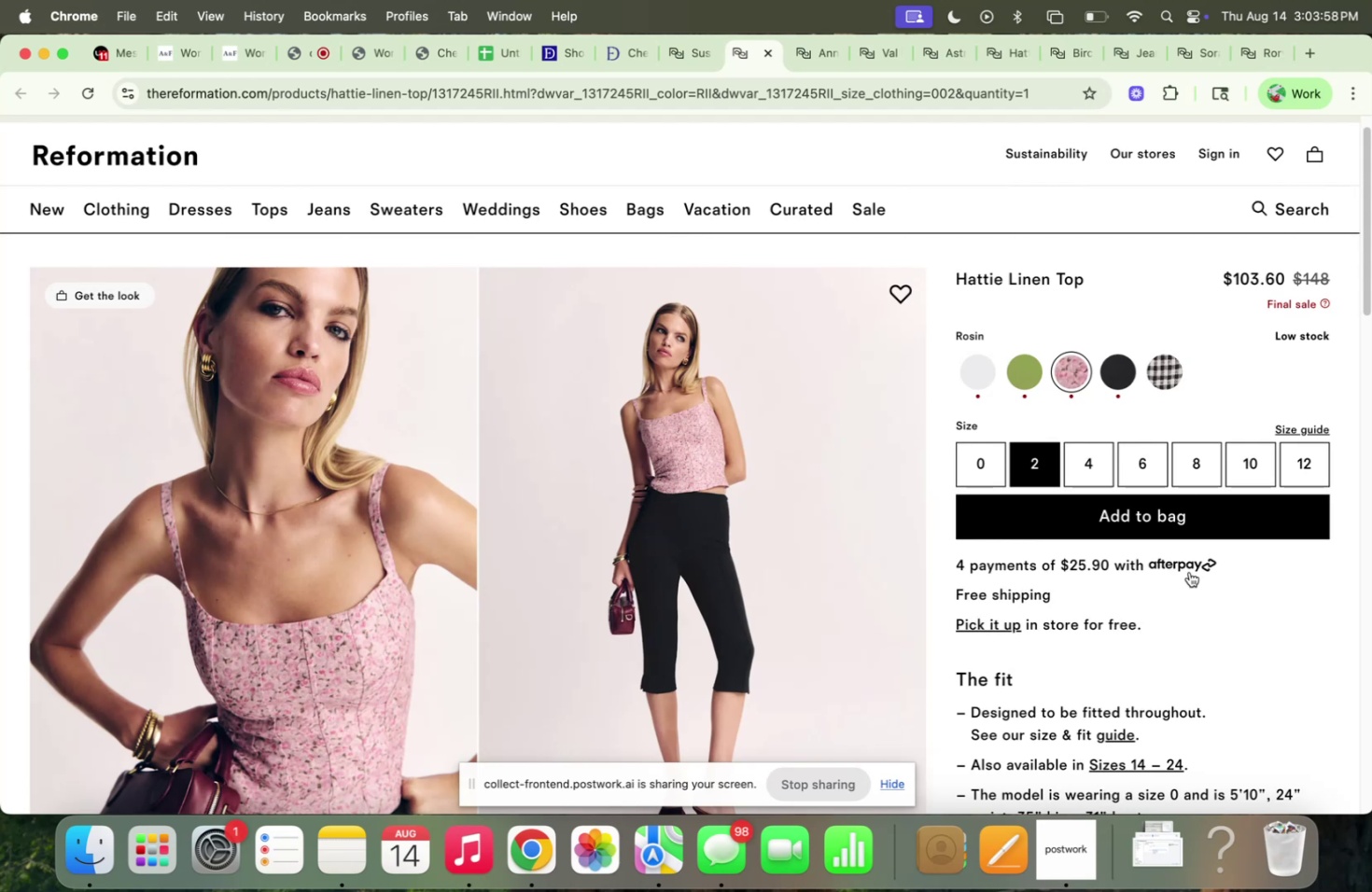 
scroll: coordinate [1174, 561], scroll_direction: down, amount: 20.0
 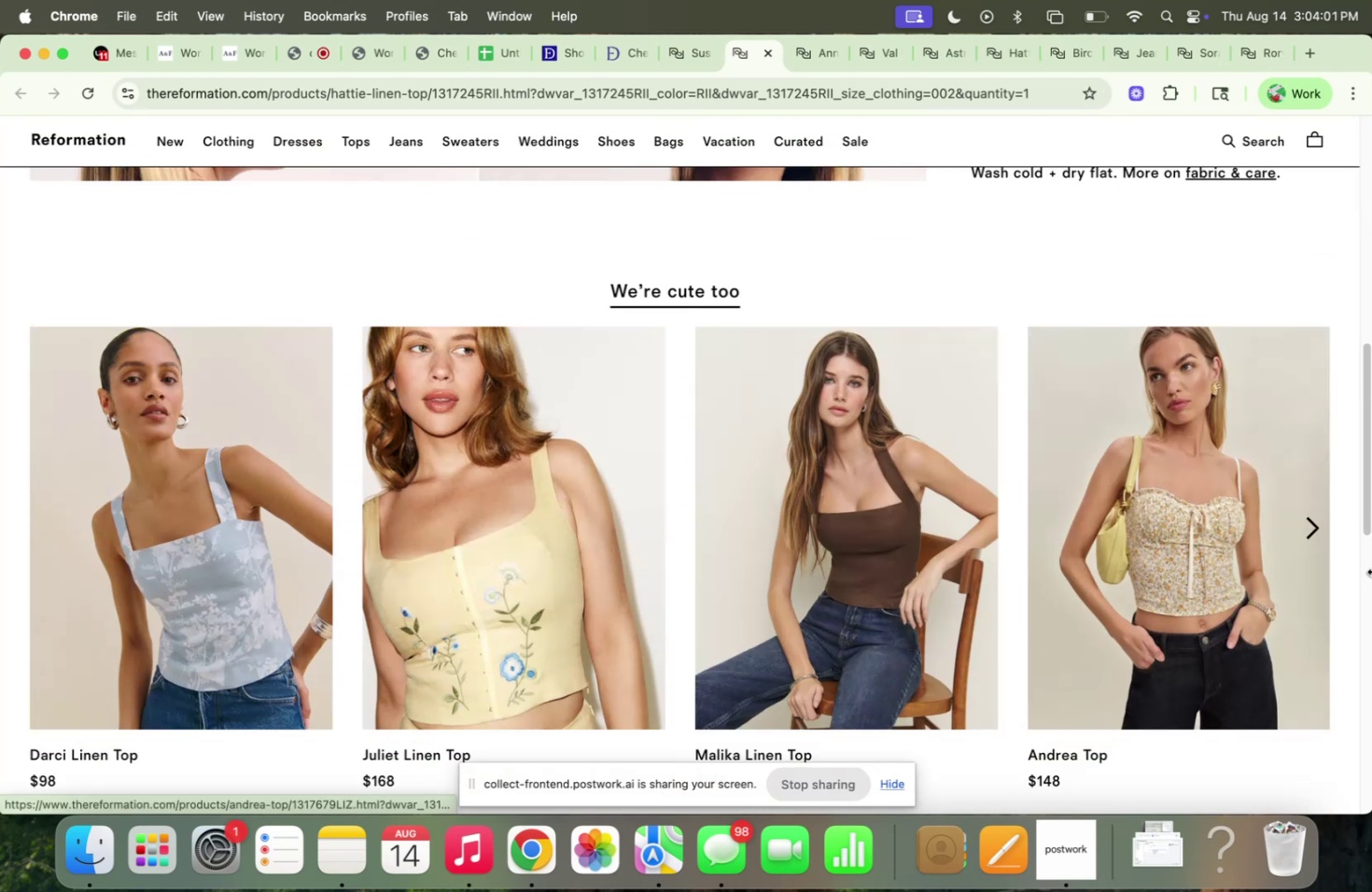 
scroll: coordinate [1371, 570], scroll_direction: up, amount: 23.0
 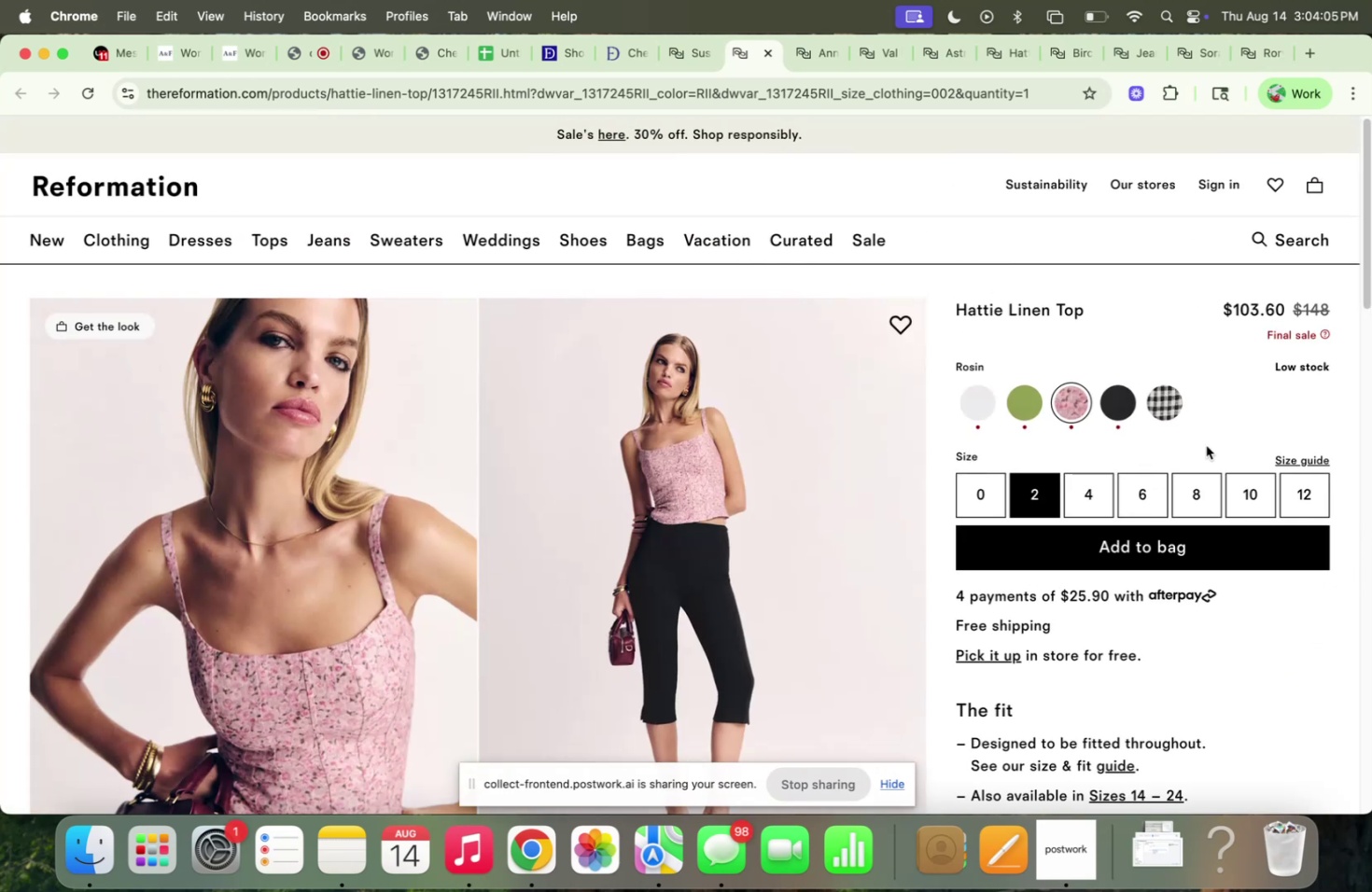 
left_click([971, 406])
 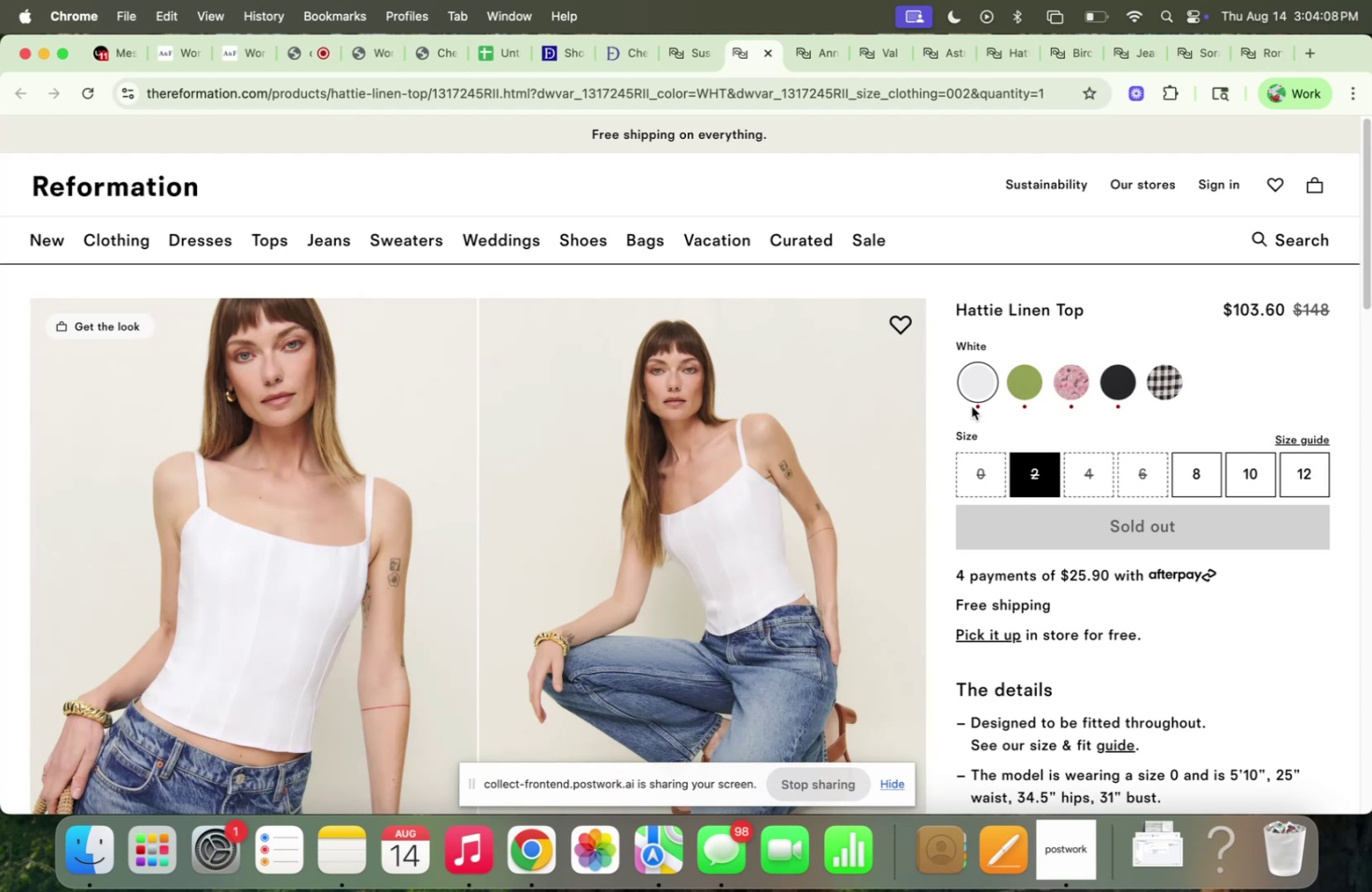 
left_click([1023, 395])
 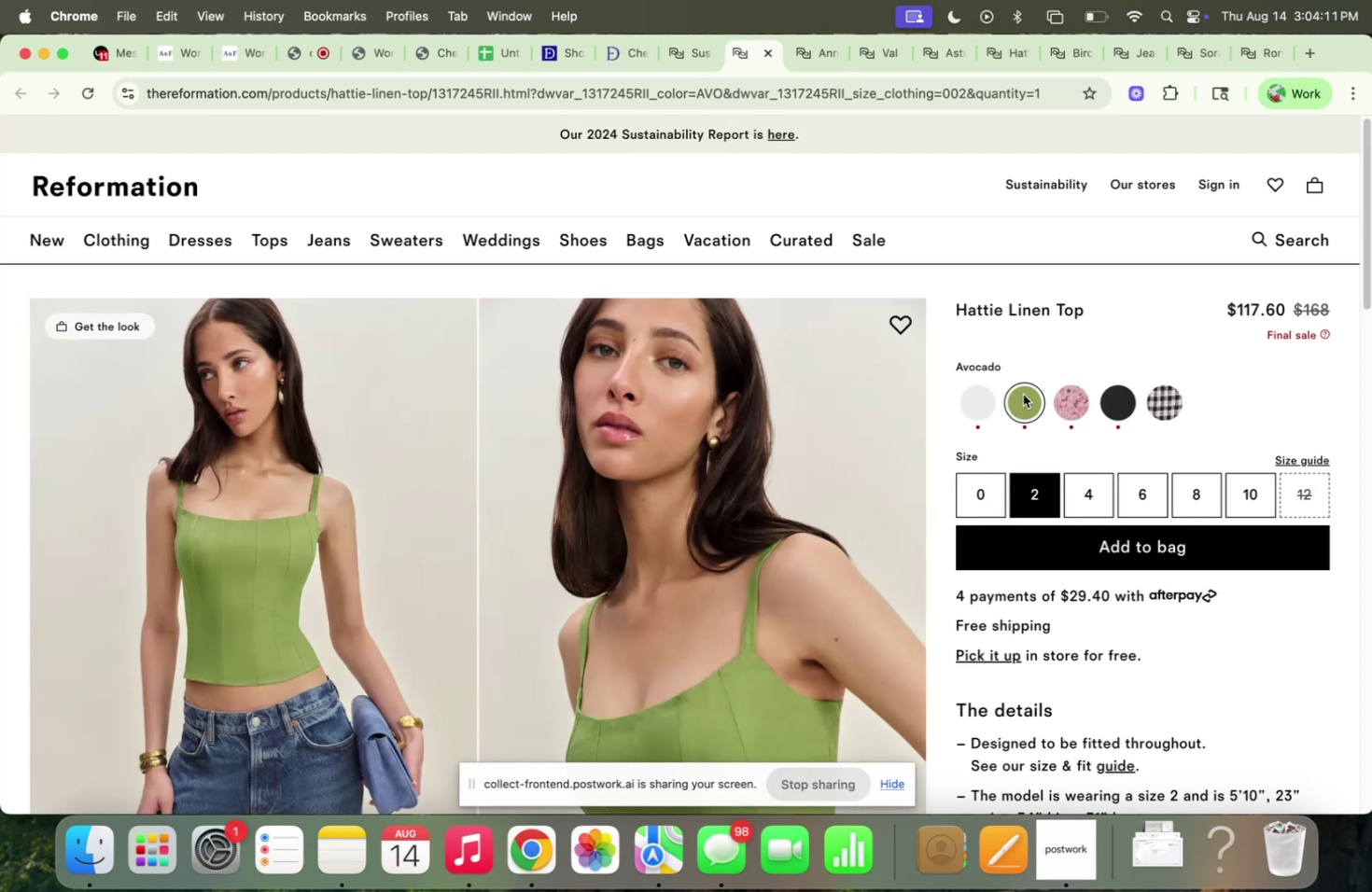 
left_click([1131, 410])
 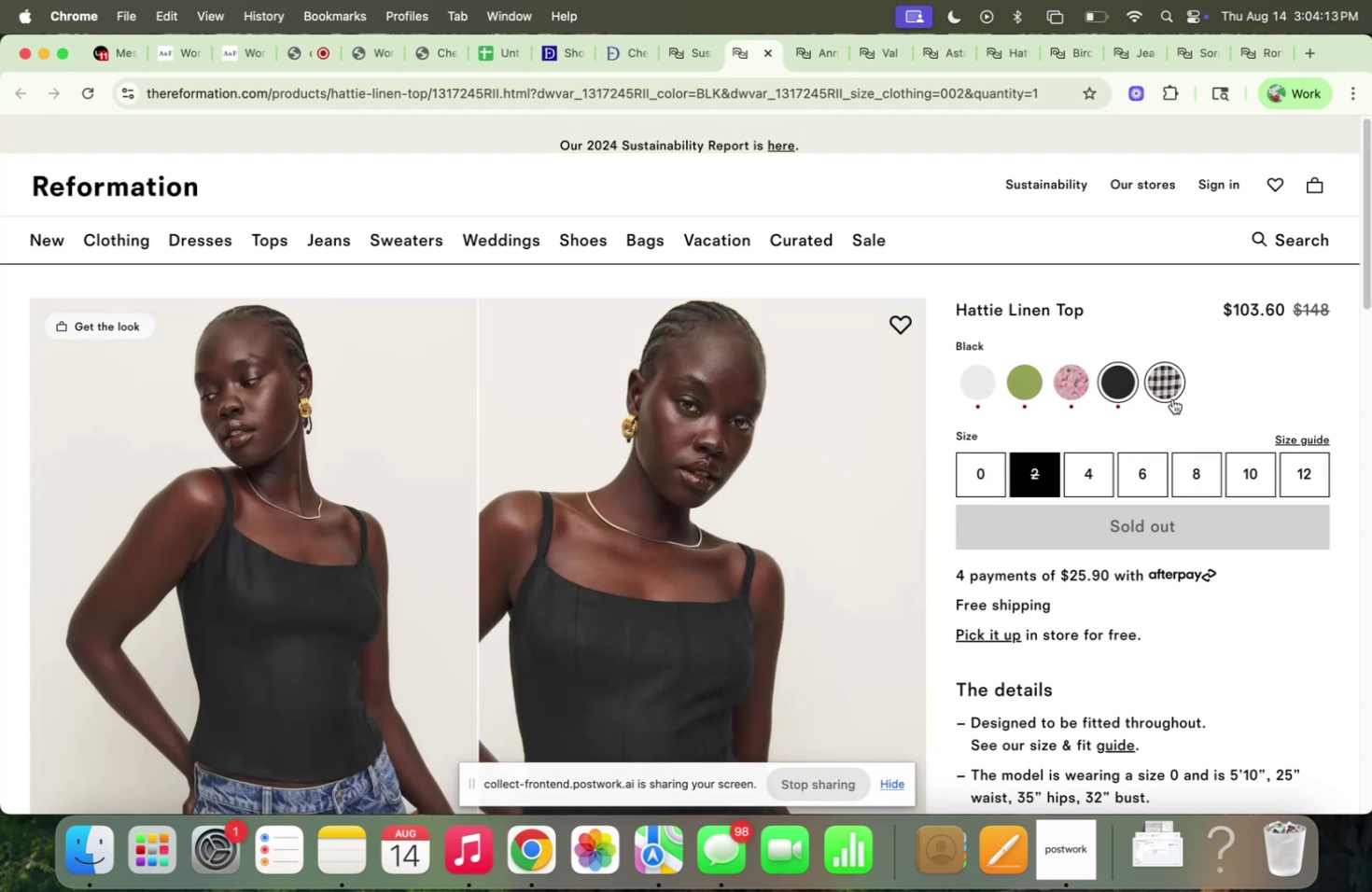 
left_click([1170, 395])
 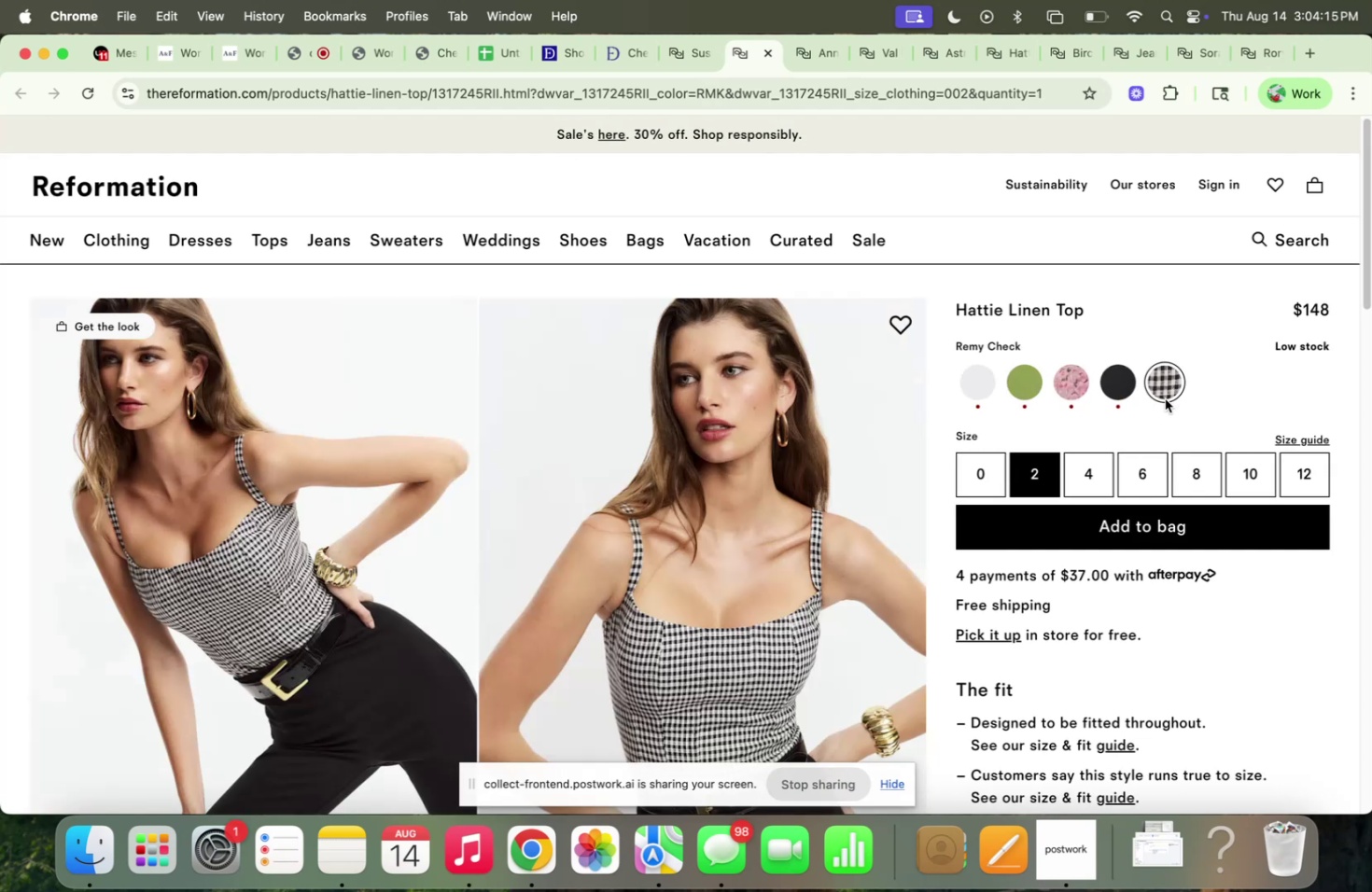 
left_click([1069, 395])
 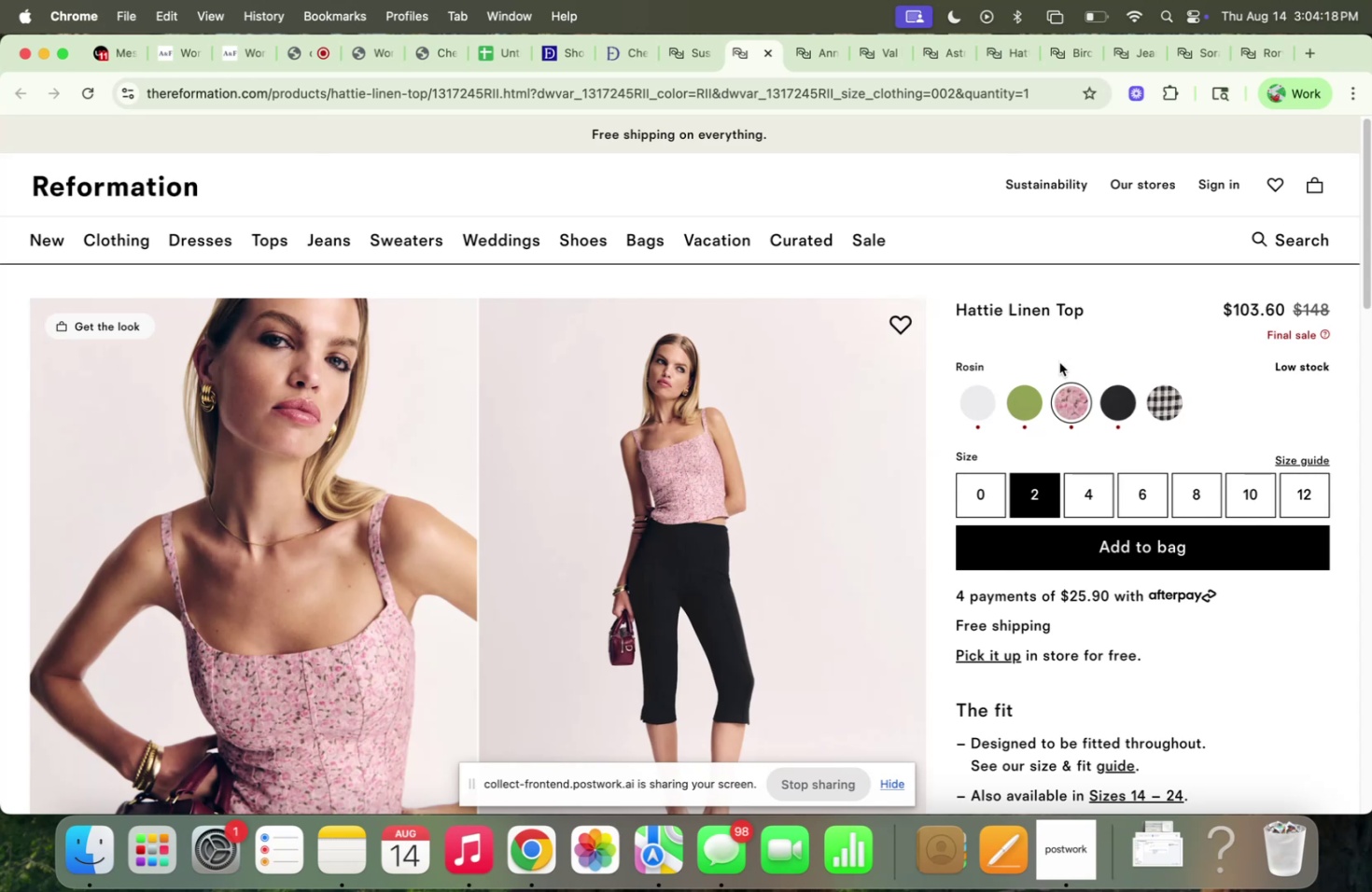 
scroll: coordinate [1076, 365], scroll_direction: down, amount: 25.0
 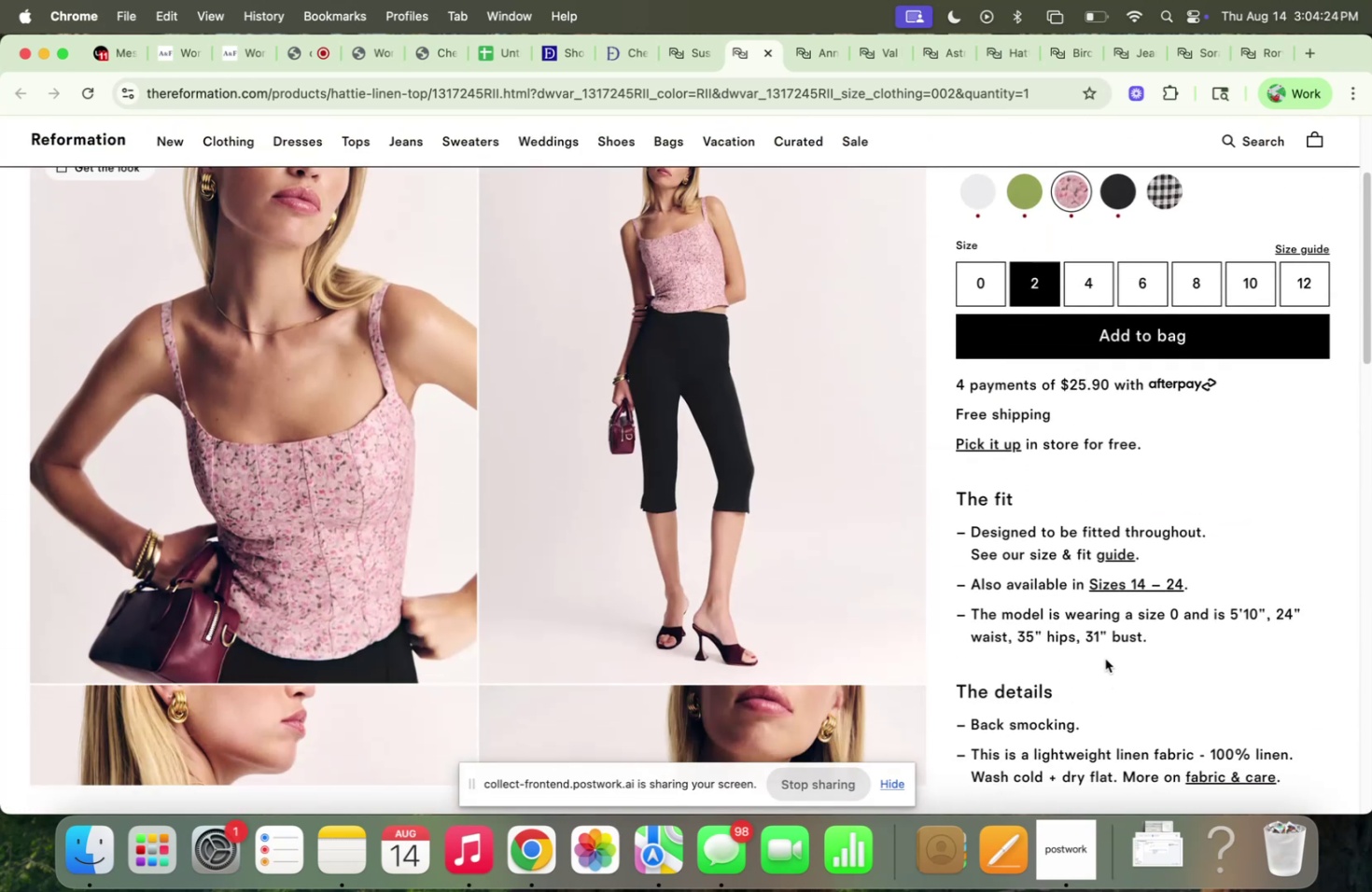 
scroll: coordinate [1104, 656], scroll_direction: up, amount: 5.0
 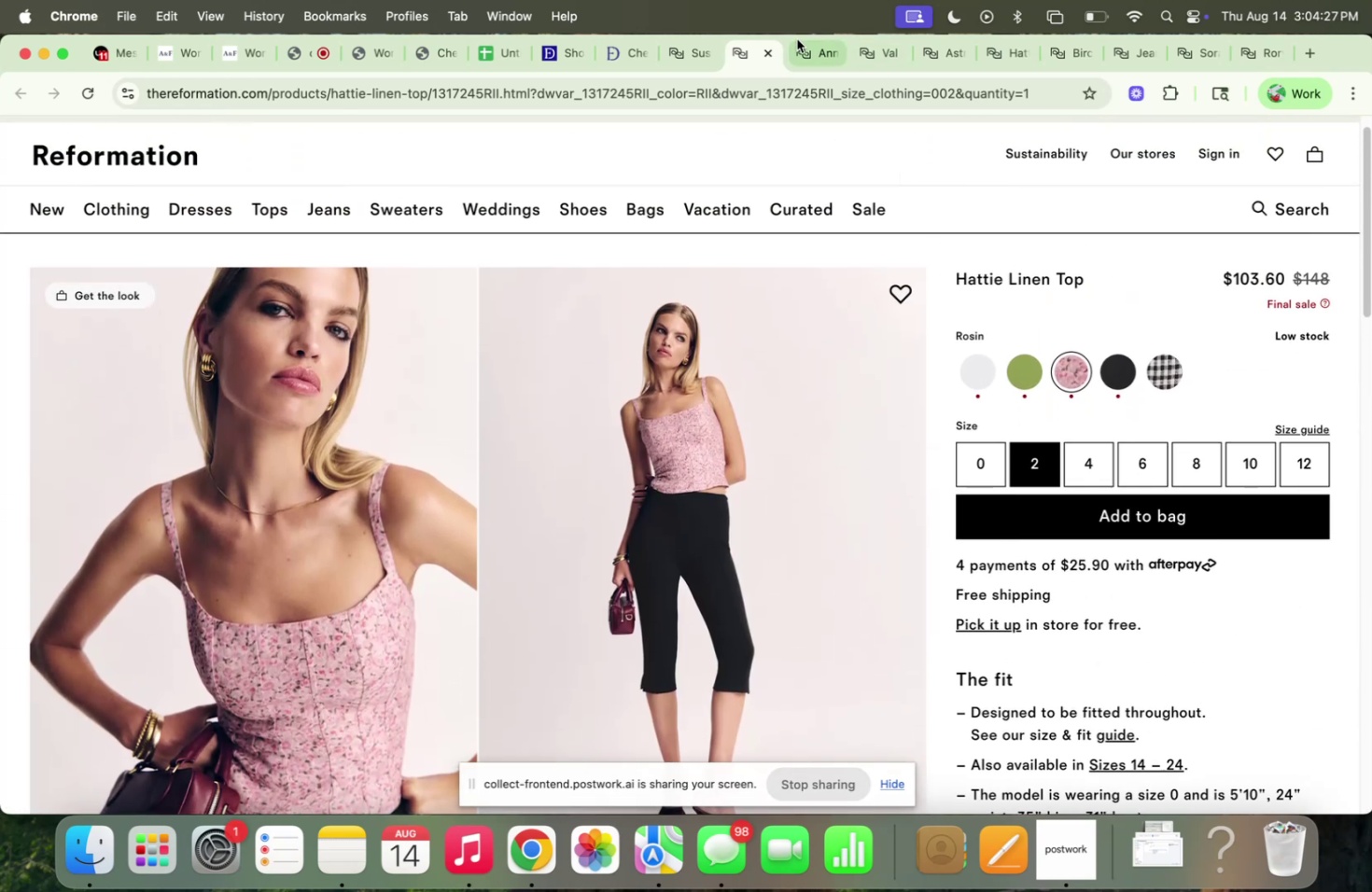 
left_click([799, 49])
 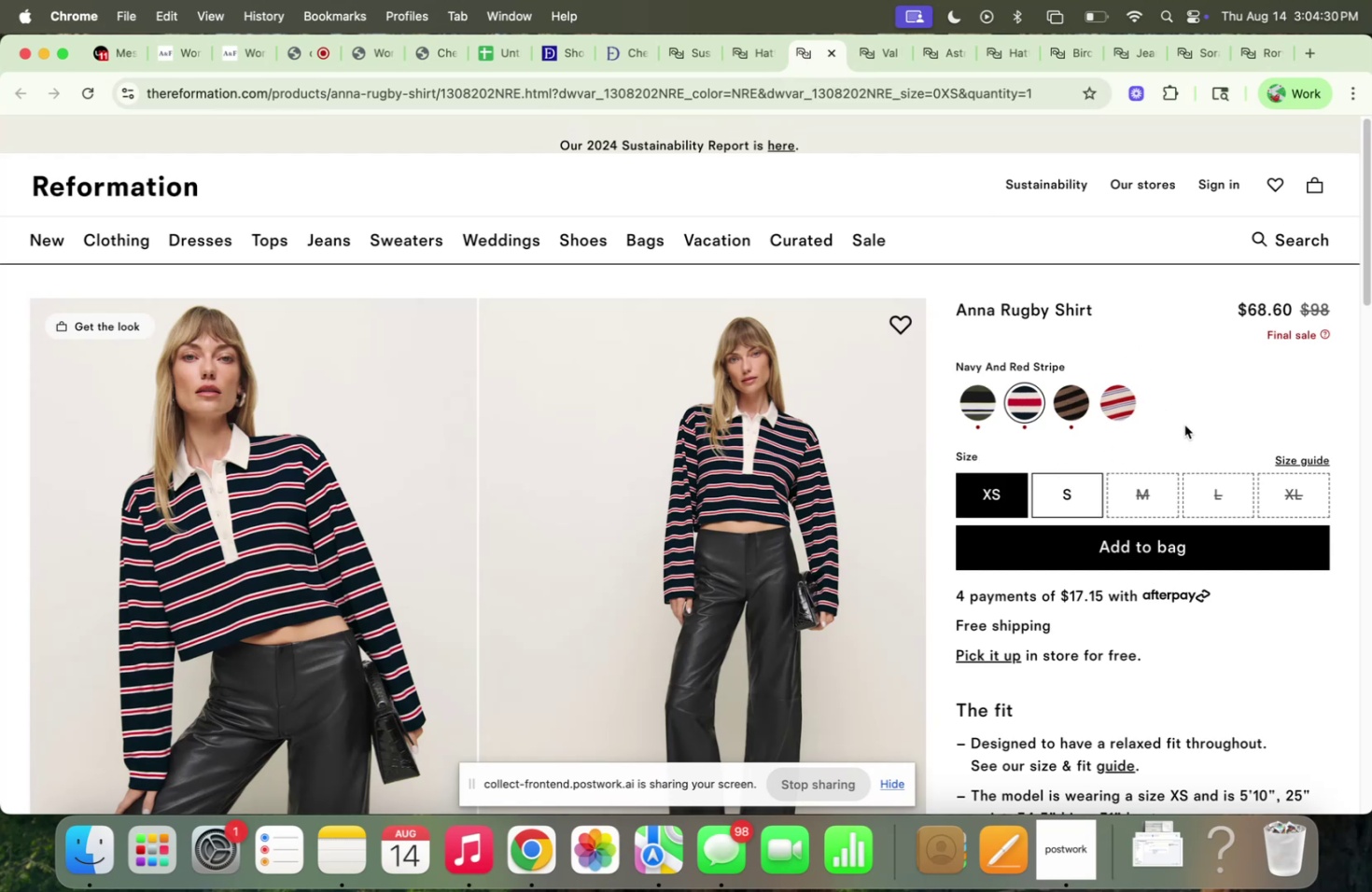 
left_click([973, 402])
 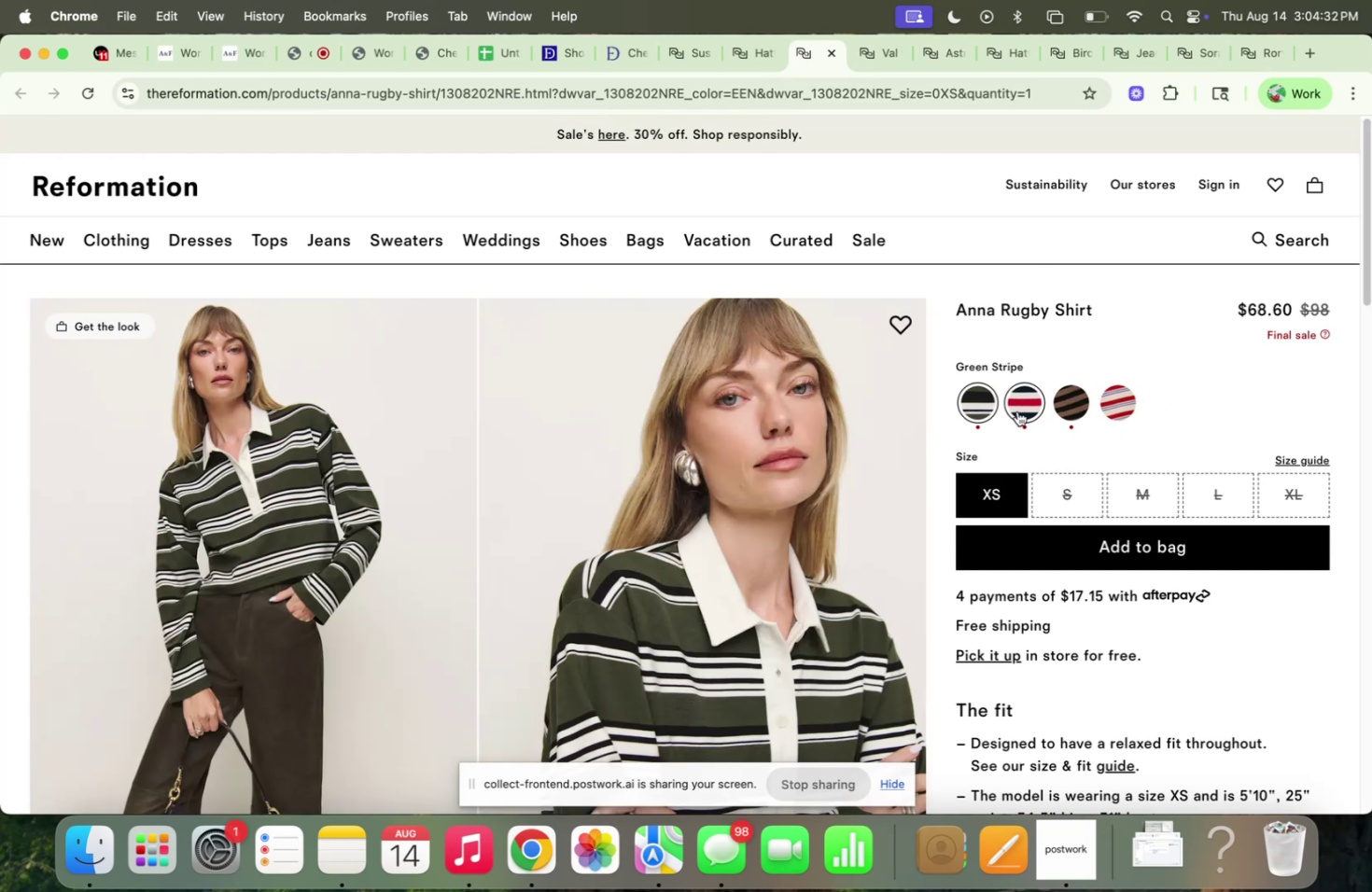 
left_click([1071, 410])
 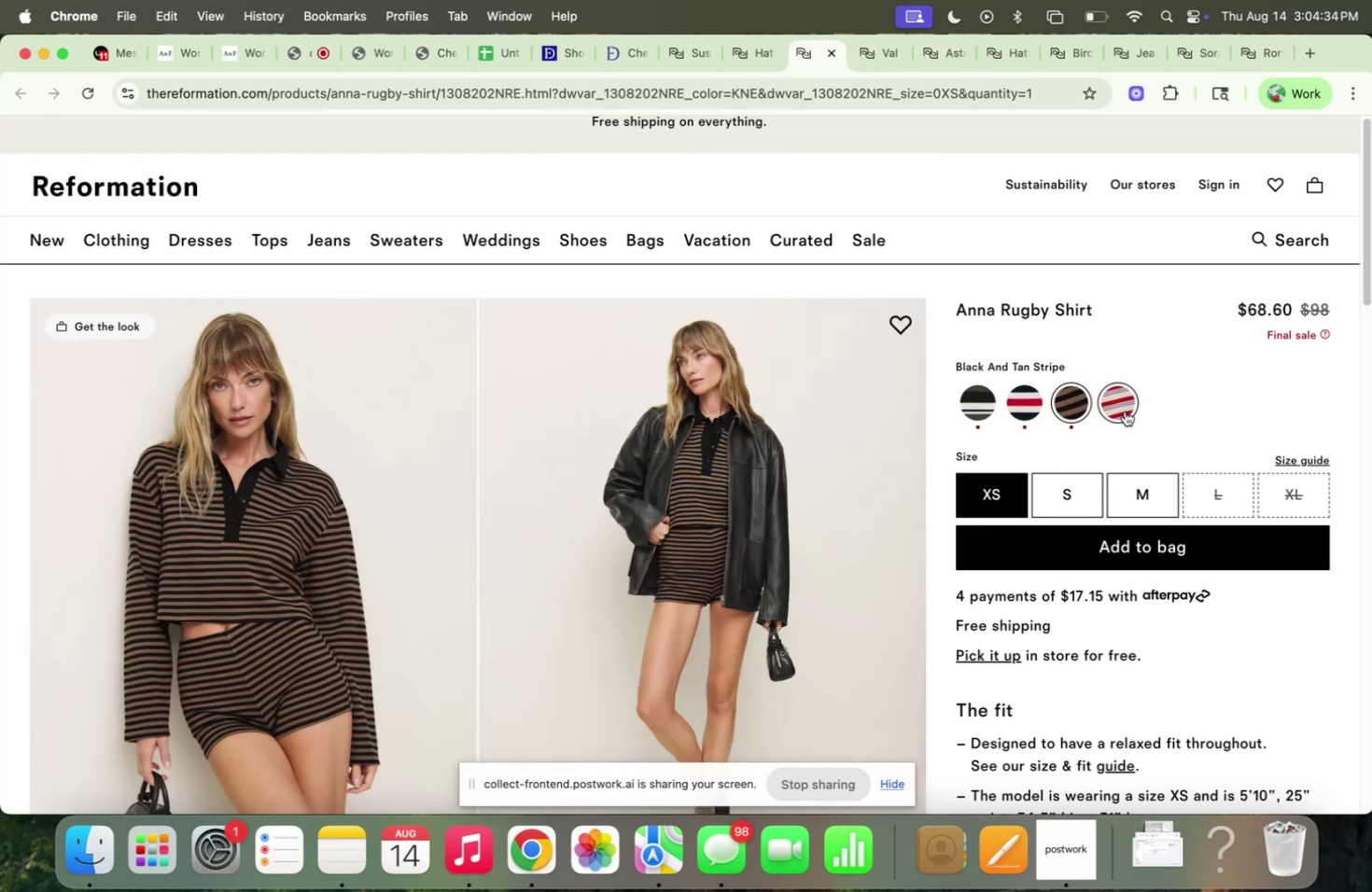 
left_click([1123, 411])
 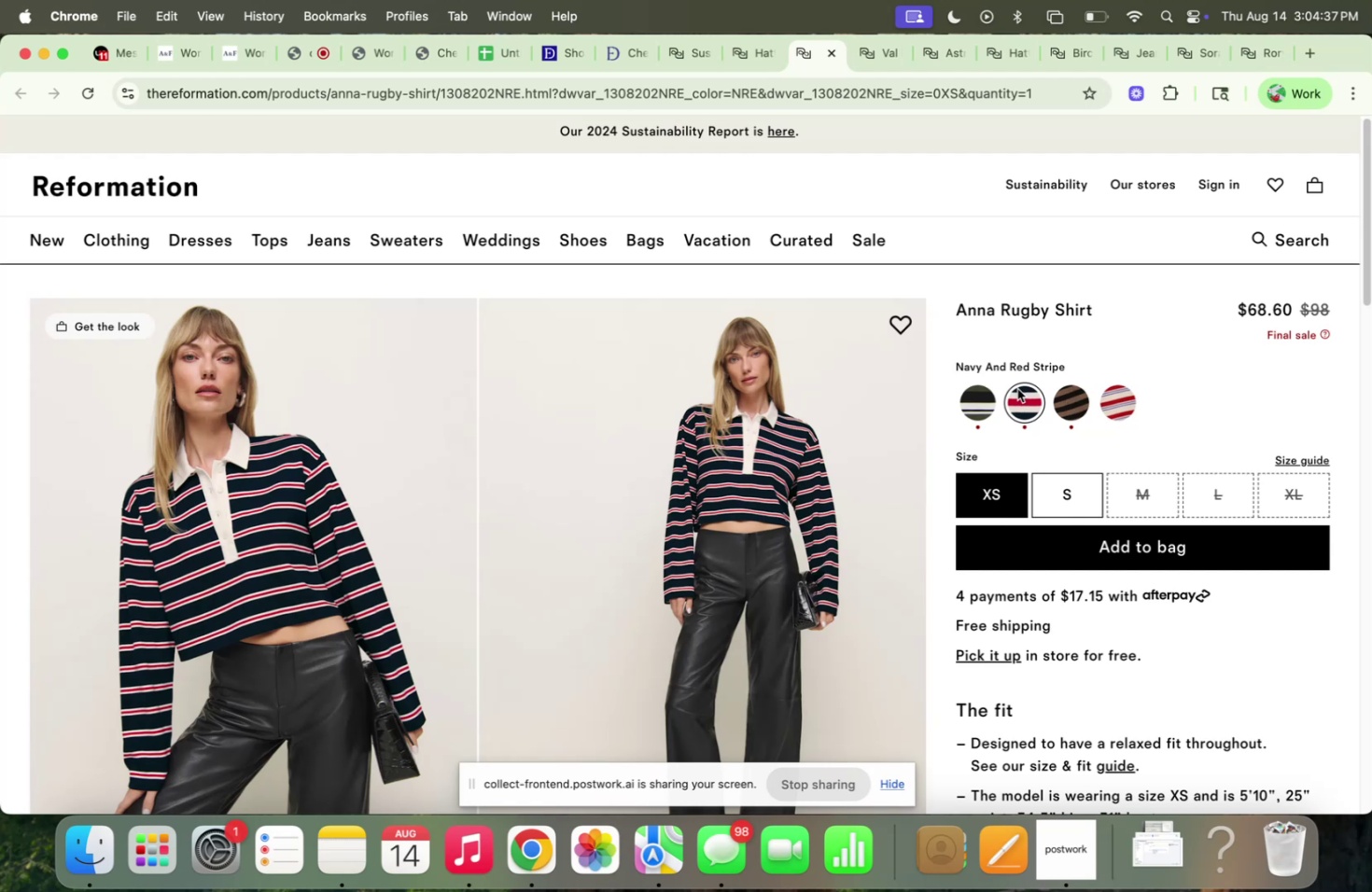 
left_click([984, 397])
 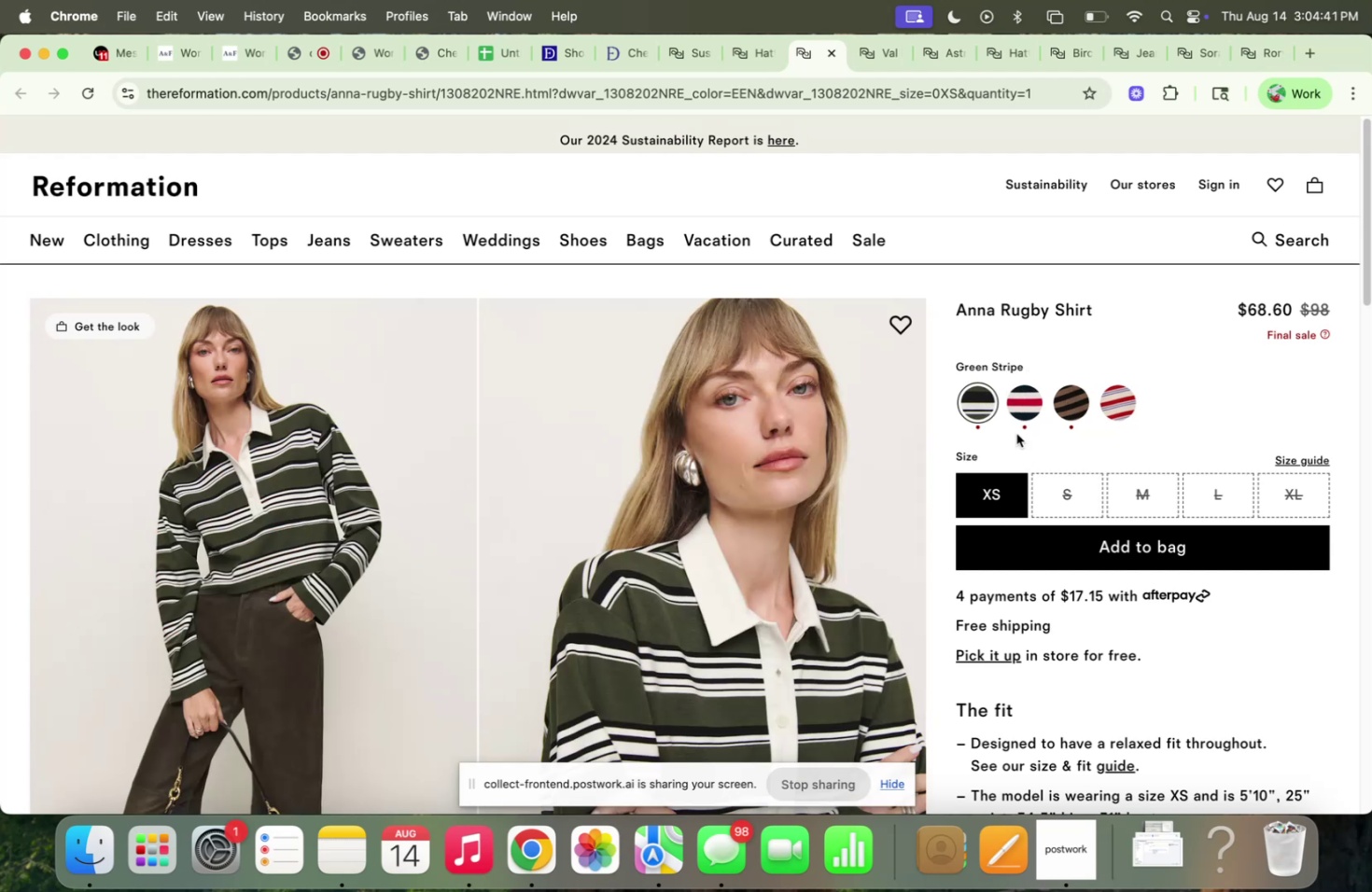 
left_click([880, 48])
 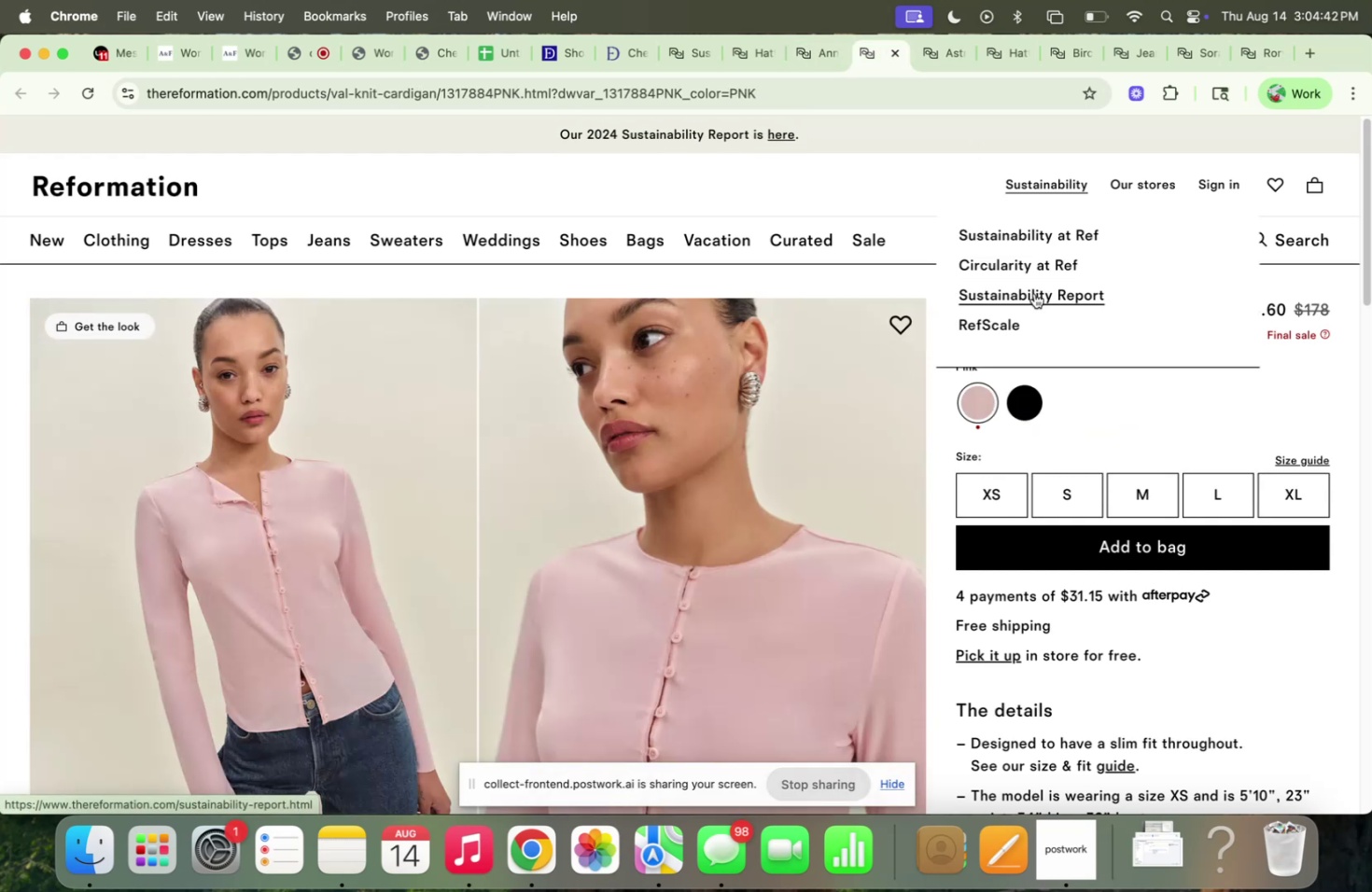 
scroll: coordinate [1057, 413], scroll_direction: up, amount: 2.0
 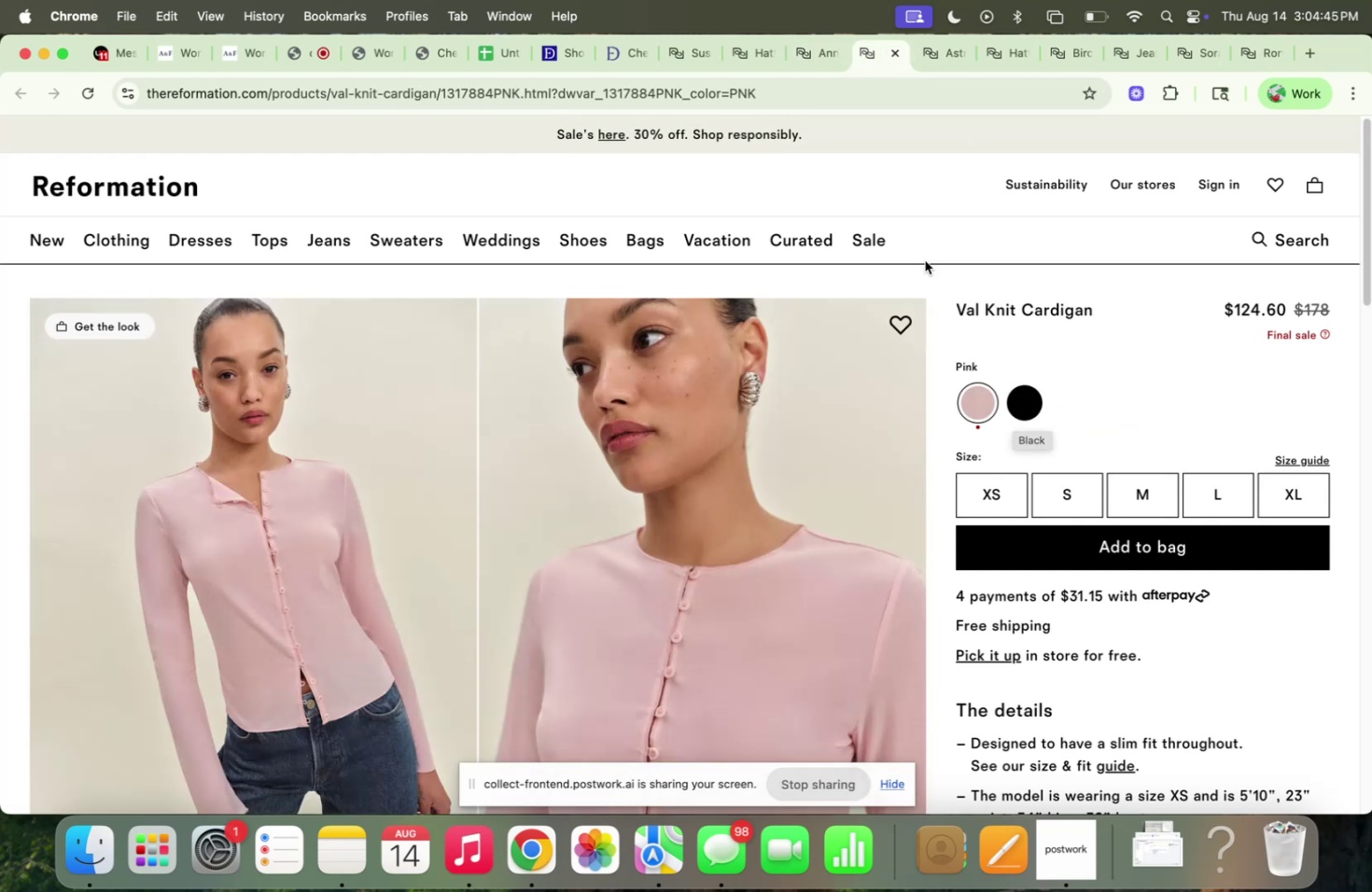 
left_click([899, 50])
 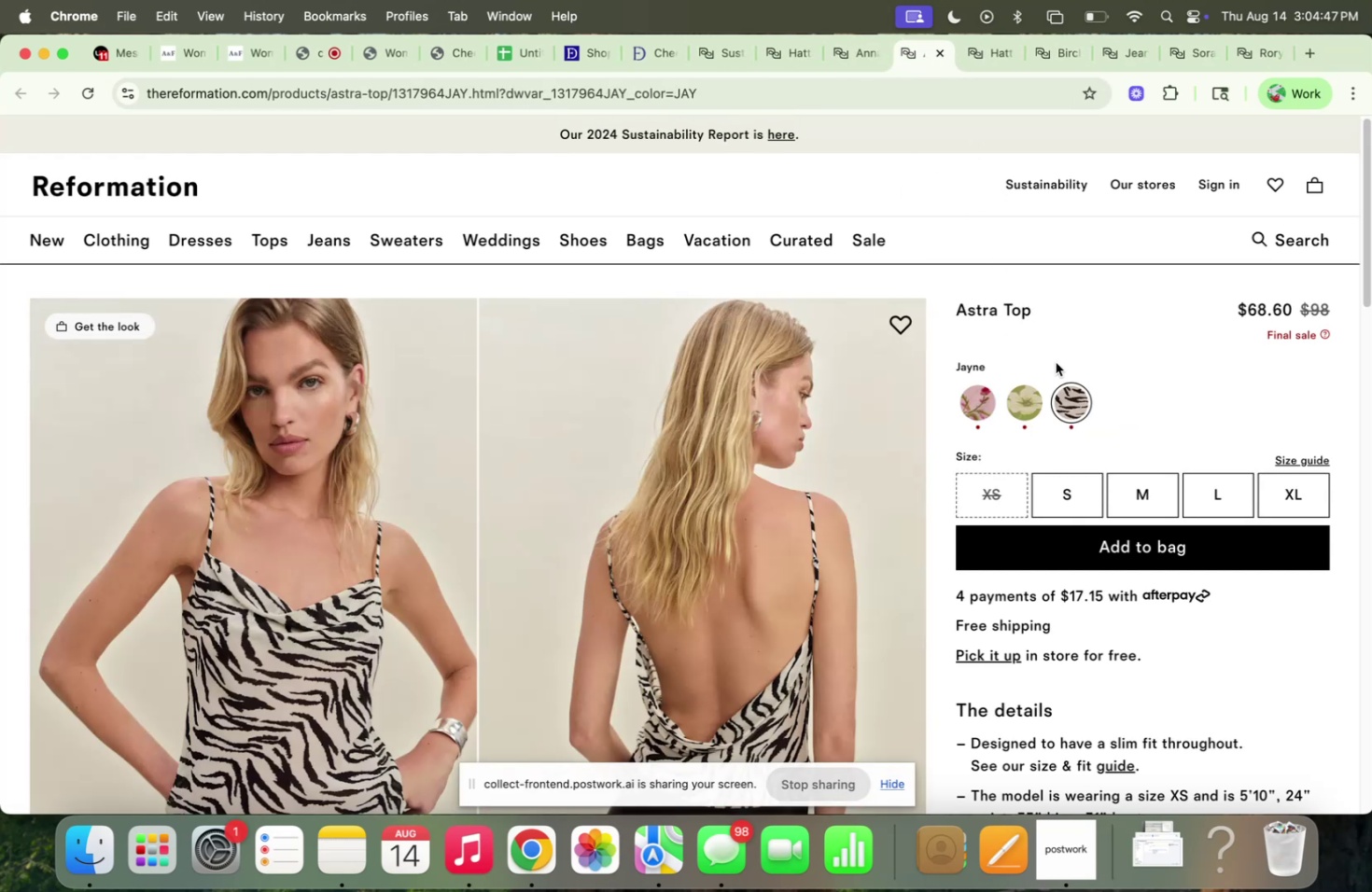 
scroll: coordinate [1061, 355], scroll_direction: down, amount: 2.0
 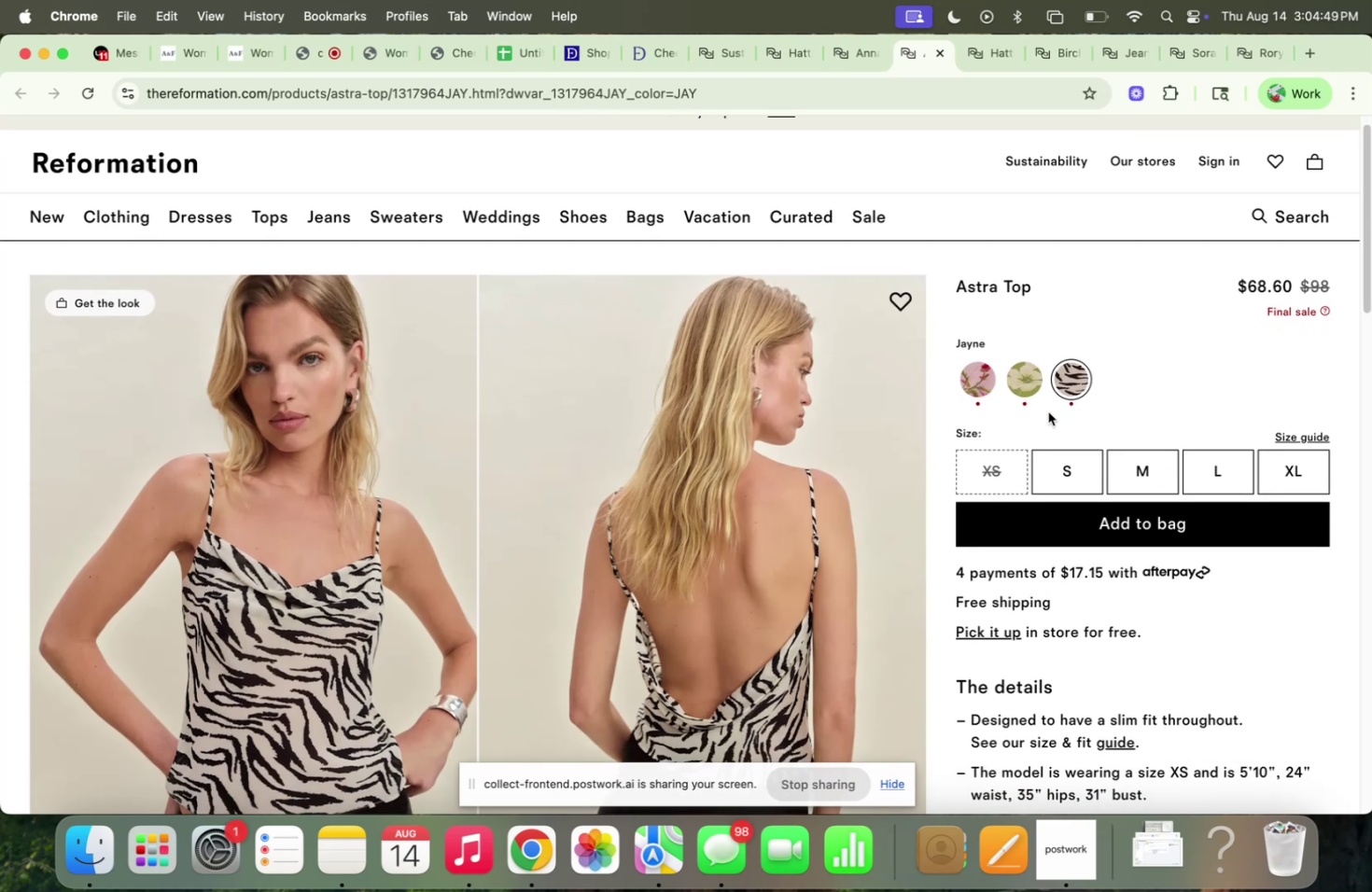 
left_click([996, 465])
 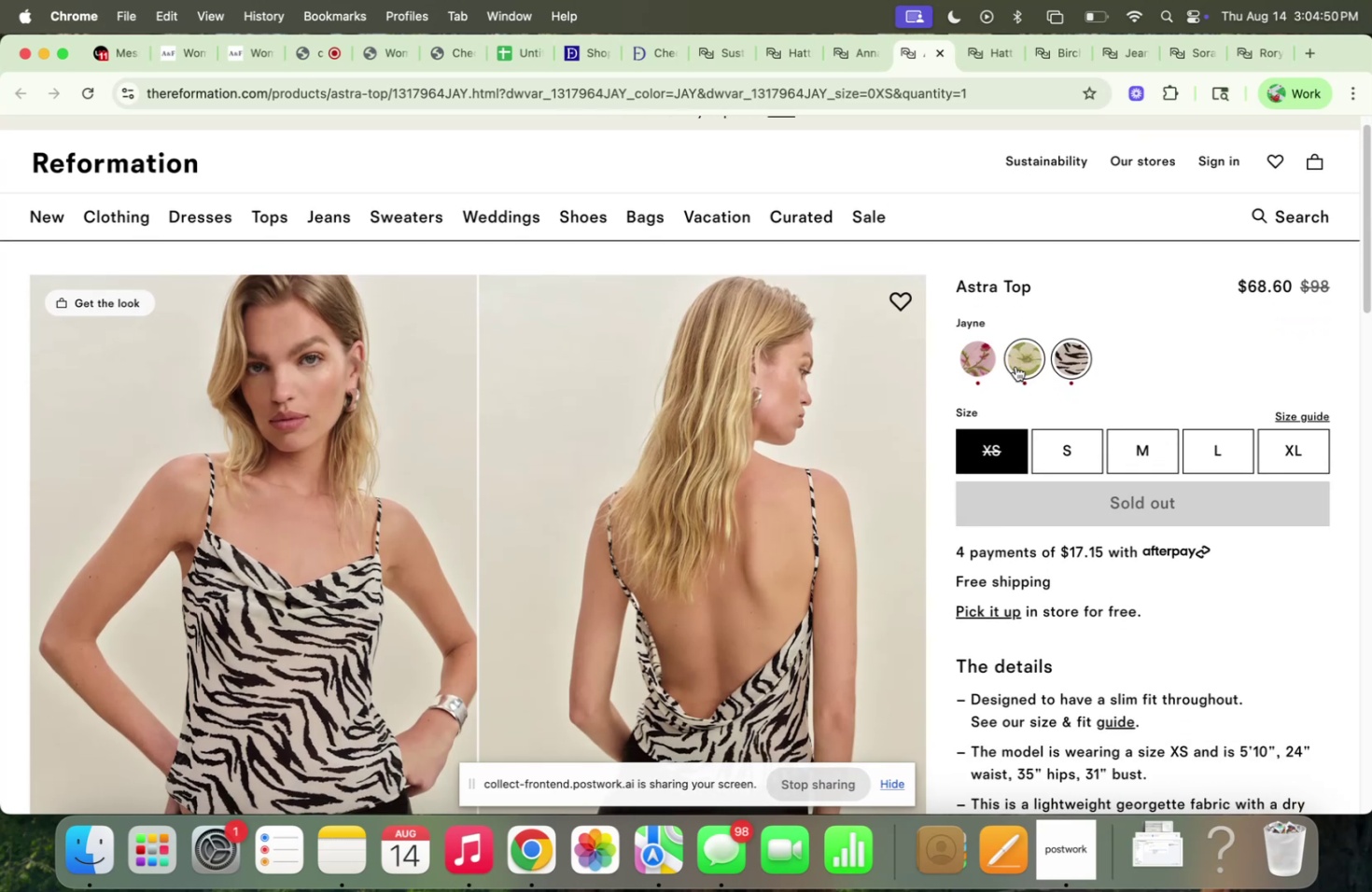 
left_click([1015, 367])
 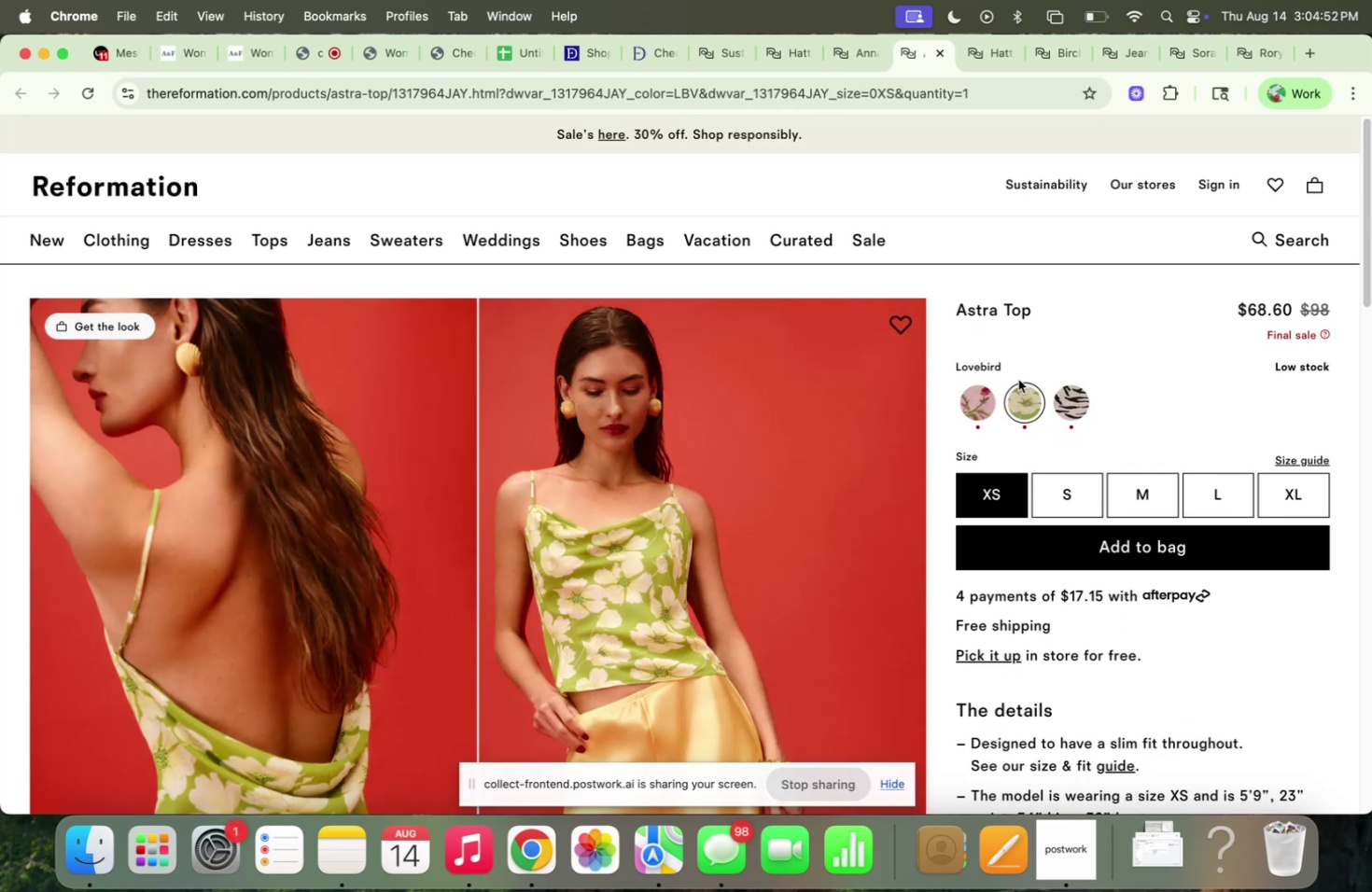 
left_click([966, 405])
 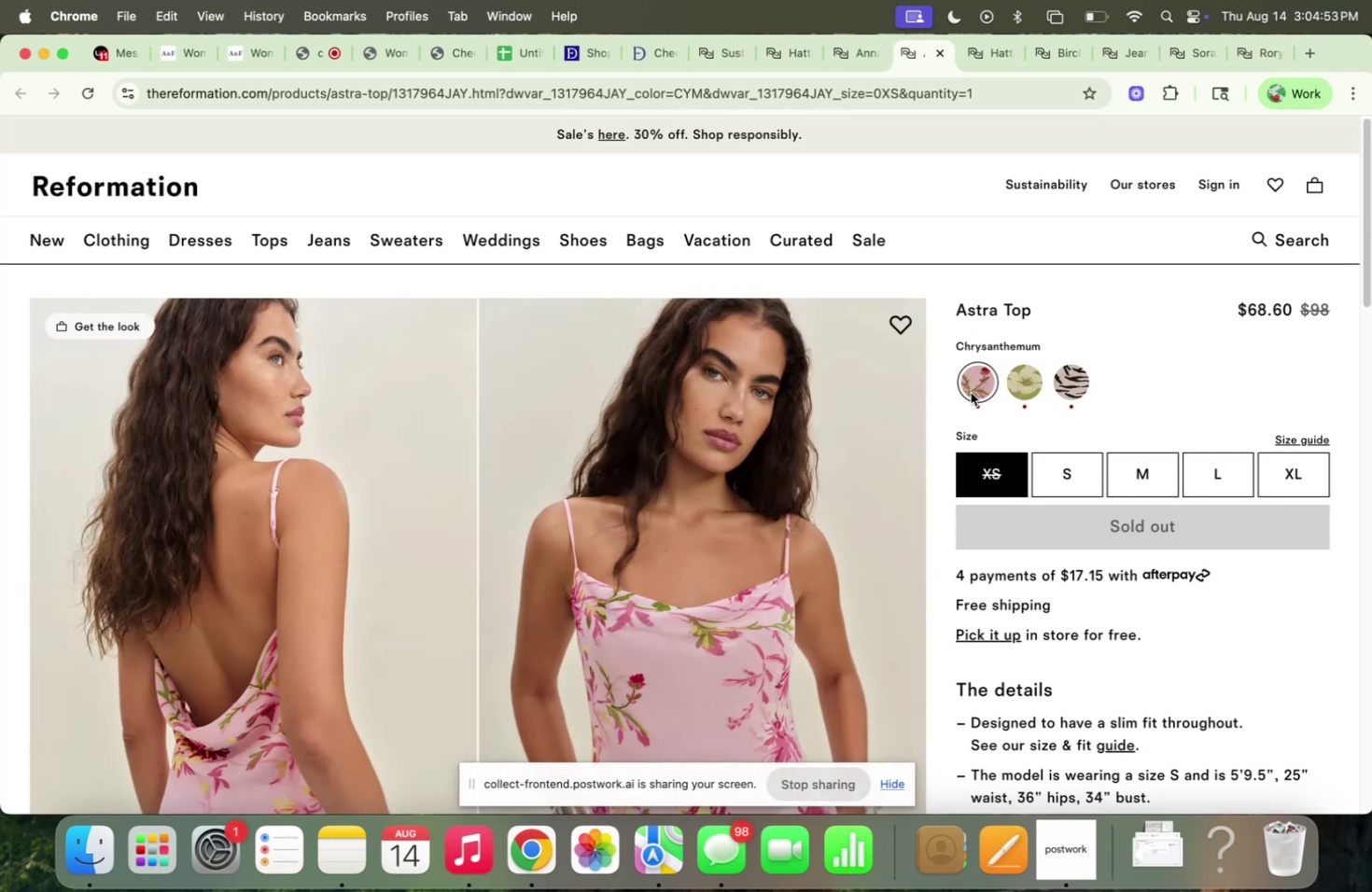 
scroll: coordinate [1025, 365], scroll_direction: down, amount: 5.0
 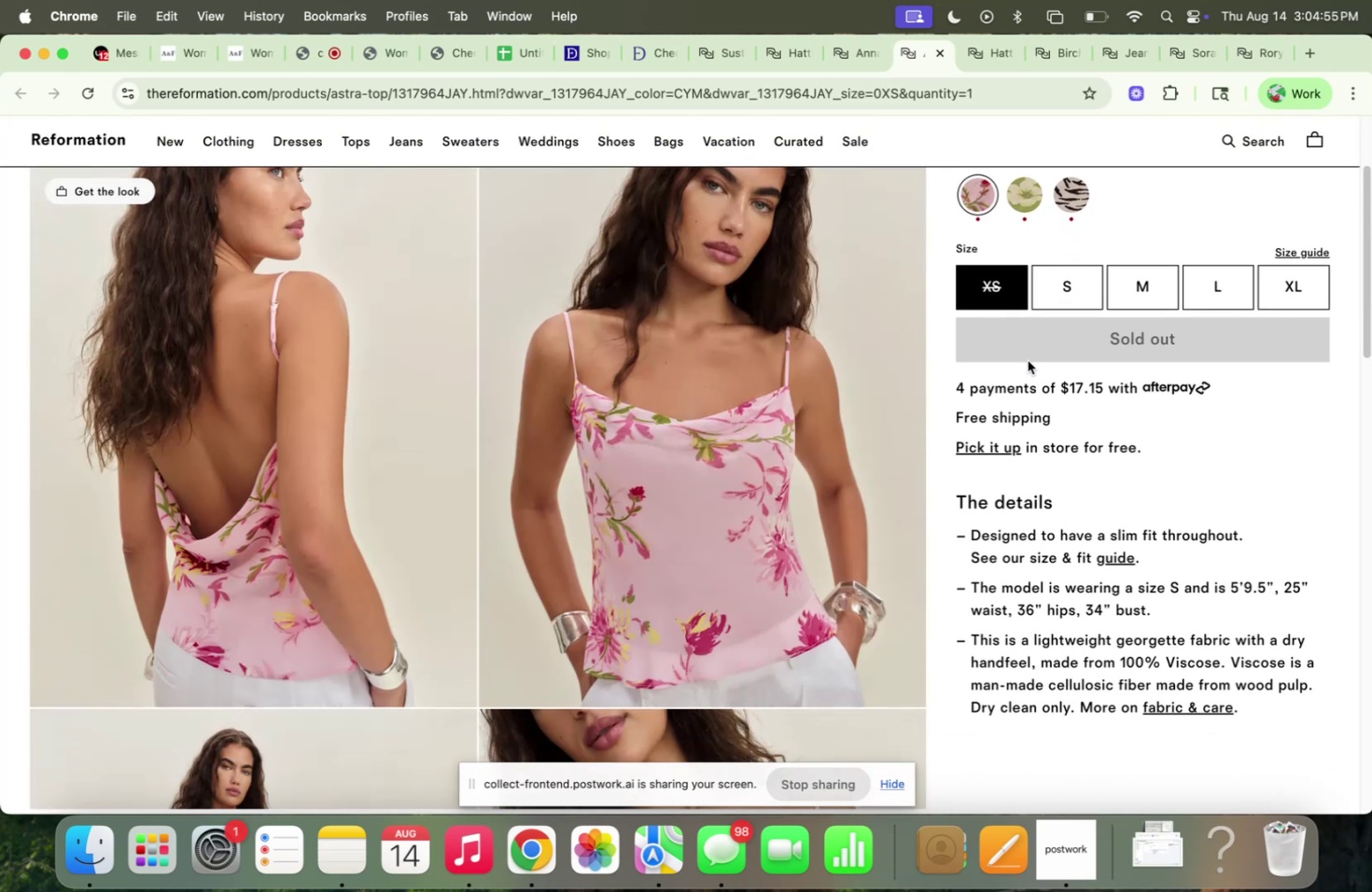 
scroll: coordinate [1053, 367], scroll_direction: up, amount: 5.0
 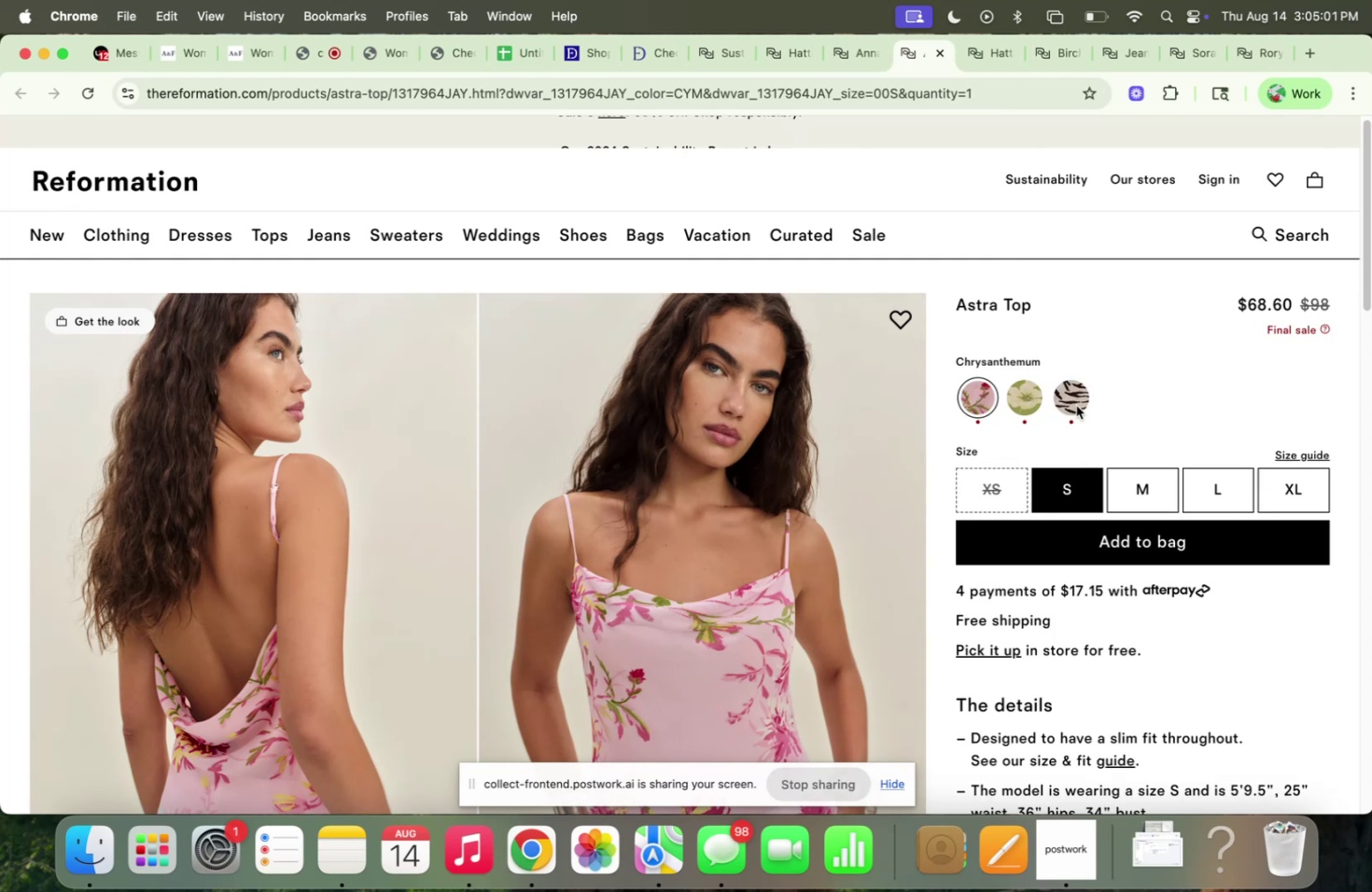 
wait(7.04)
 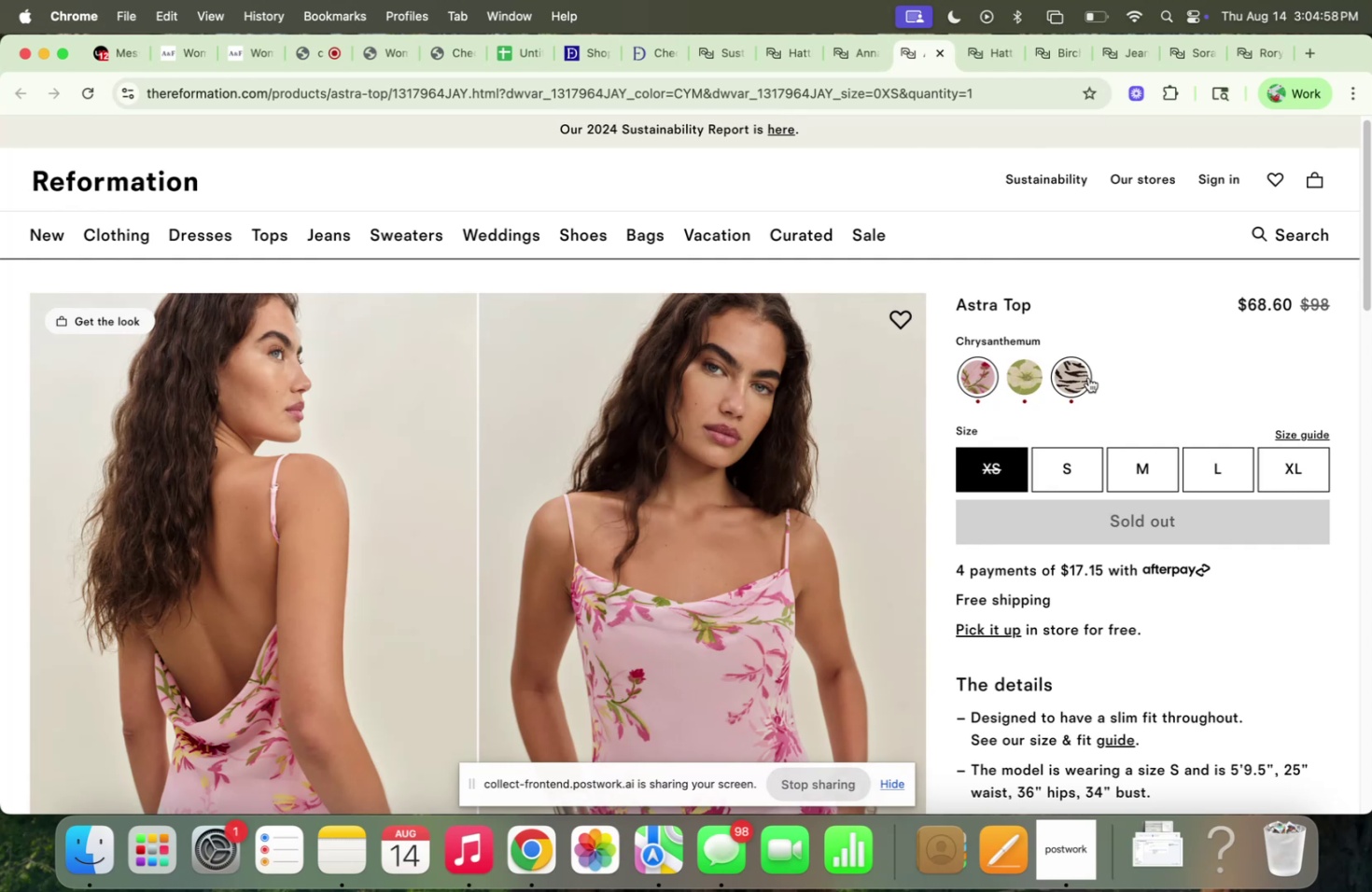 
left_click([939, 49])
 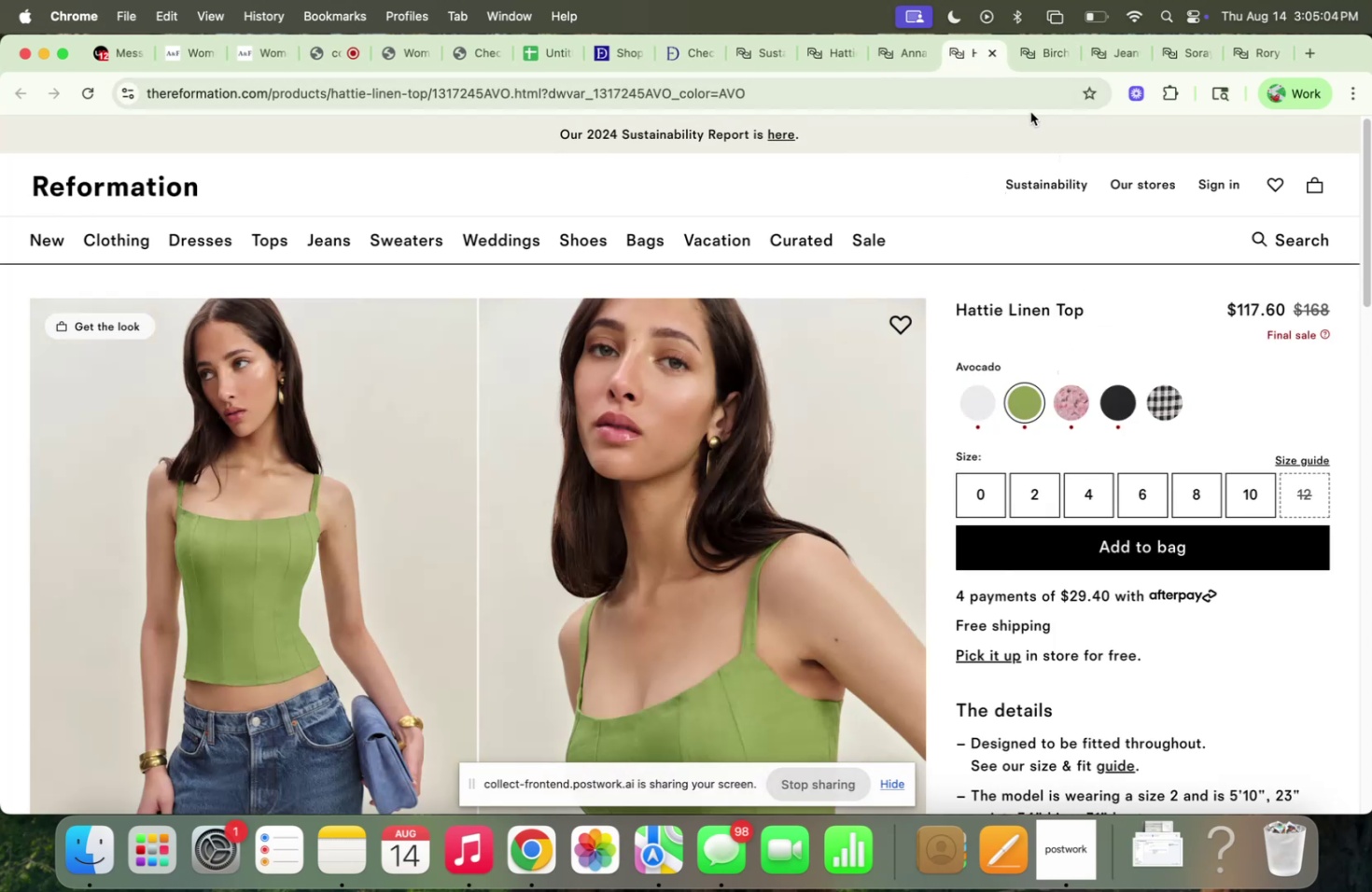 
left_click([988, 51])
 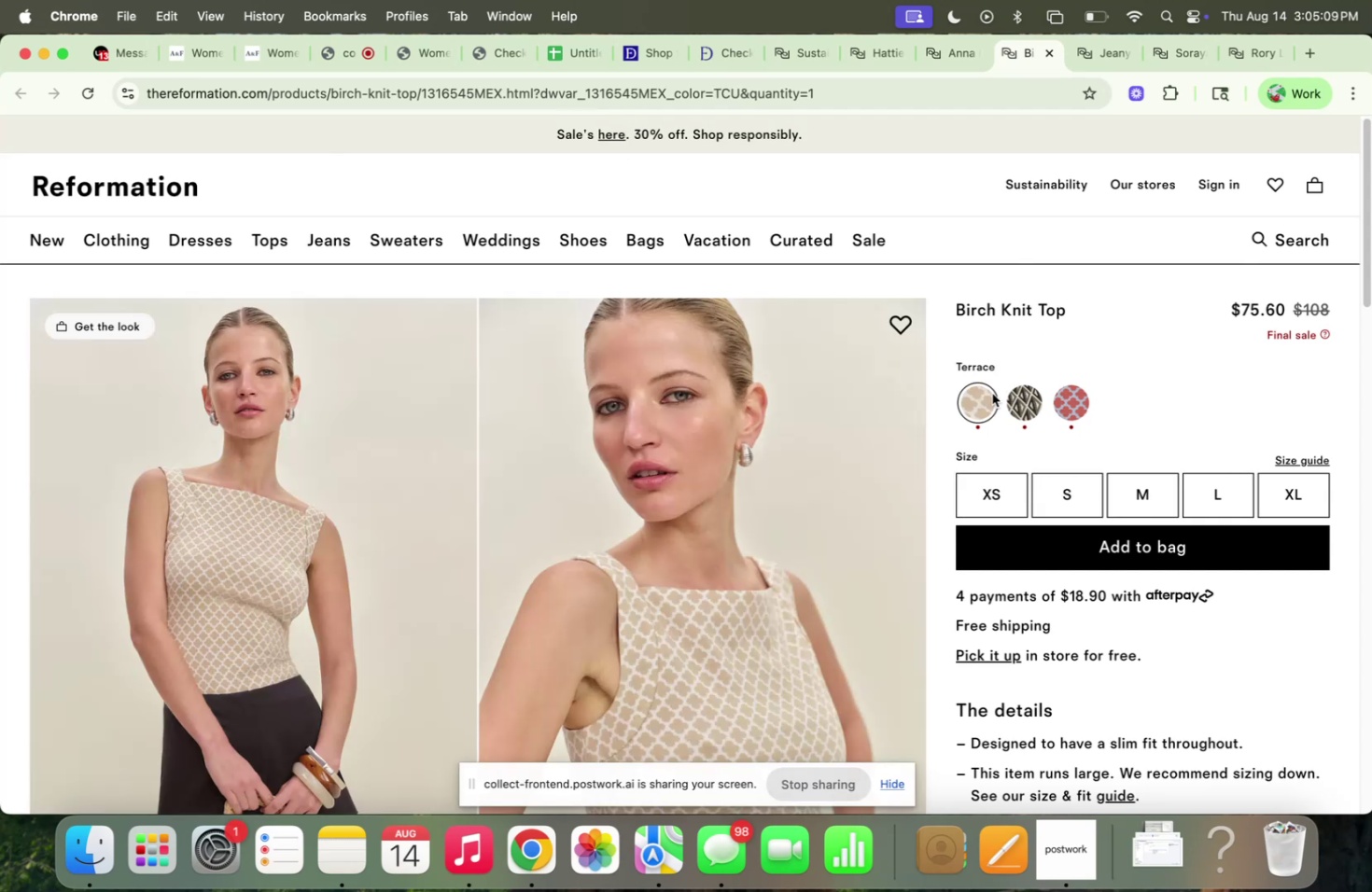 
wait(5.95)
 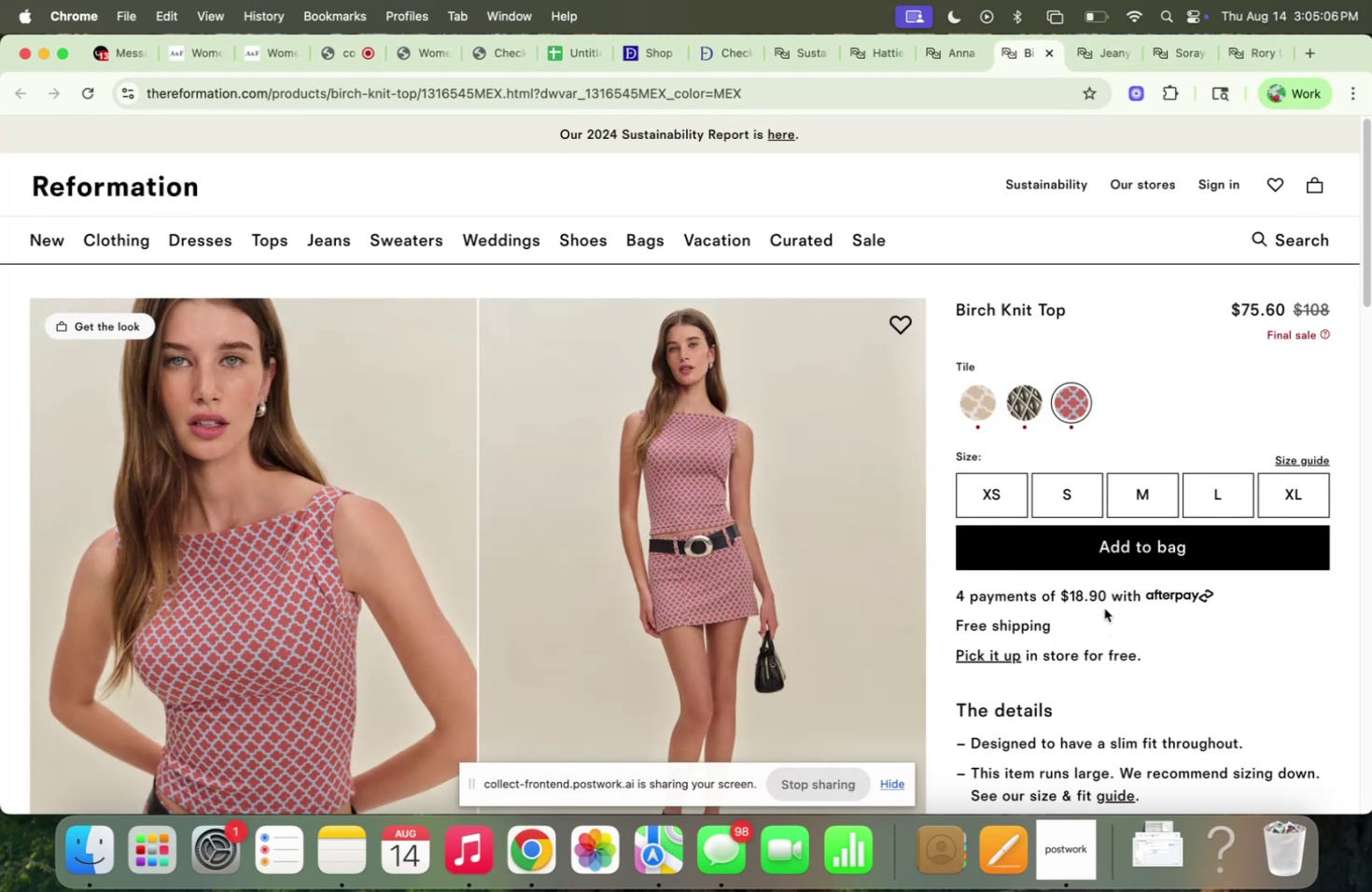 
left_click([1049, 53])
 